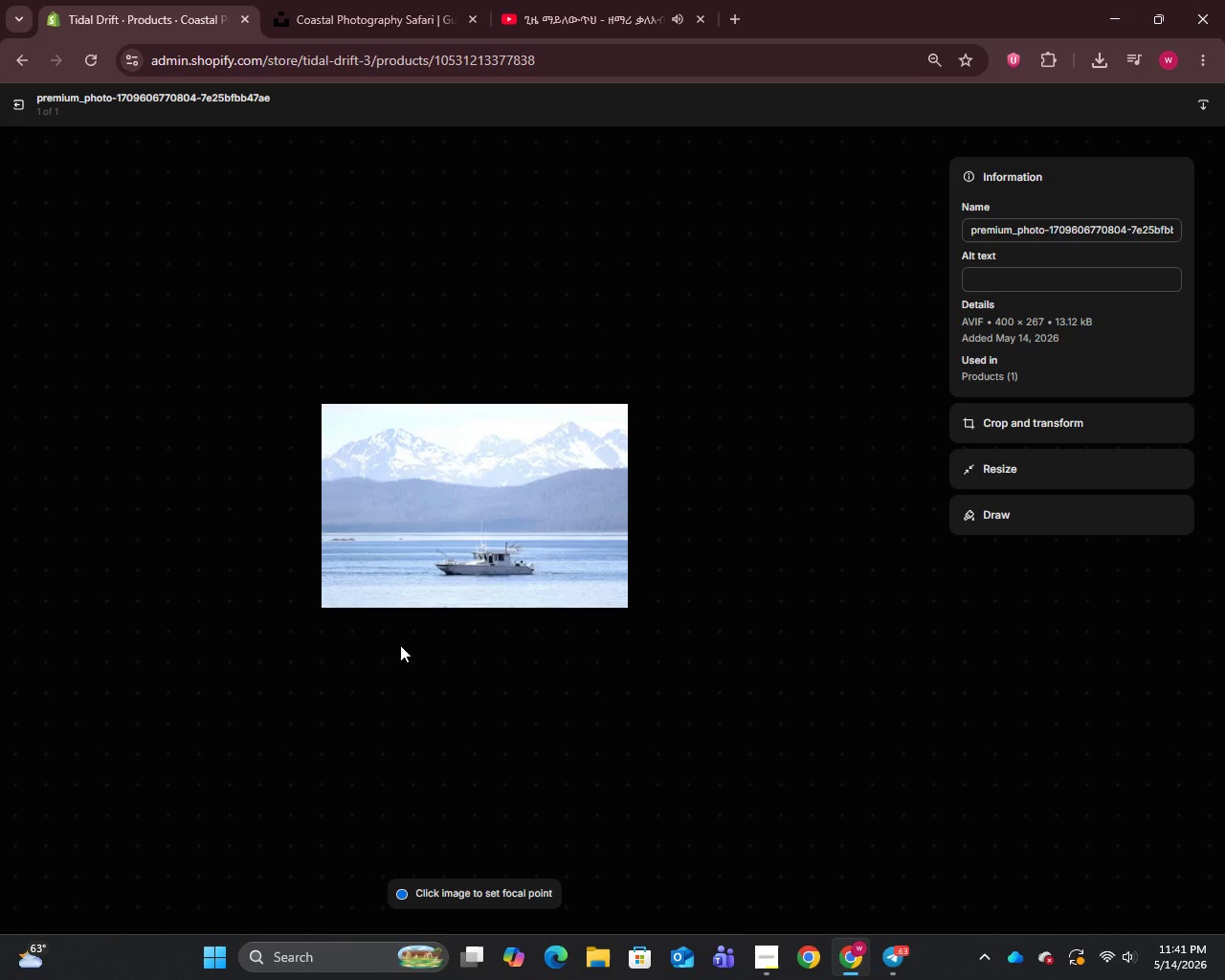 
left_click([1037, 224])
 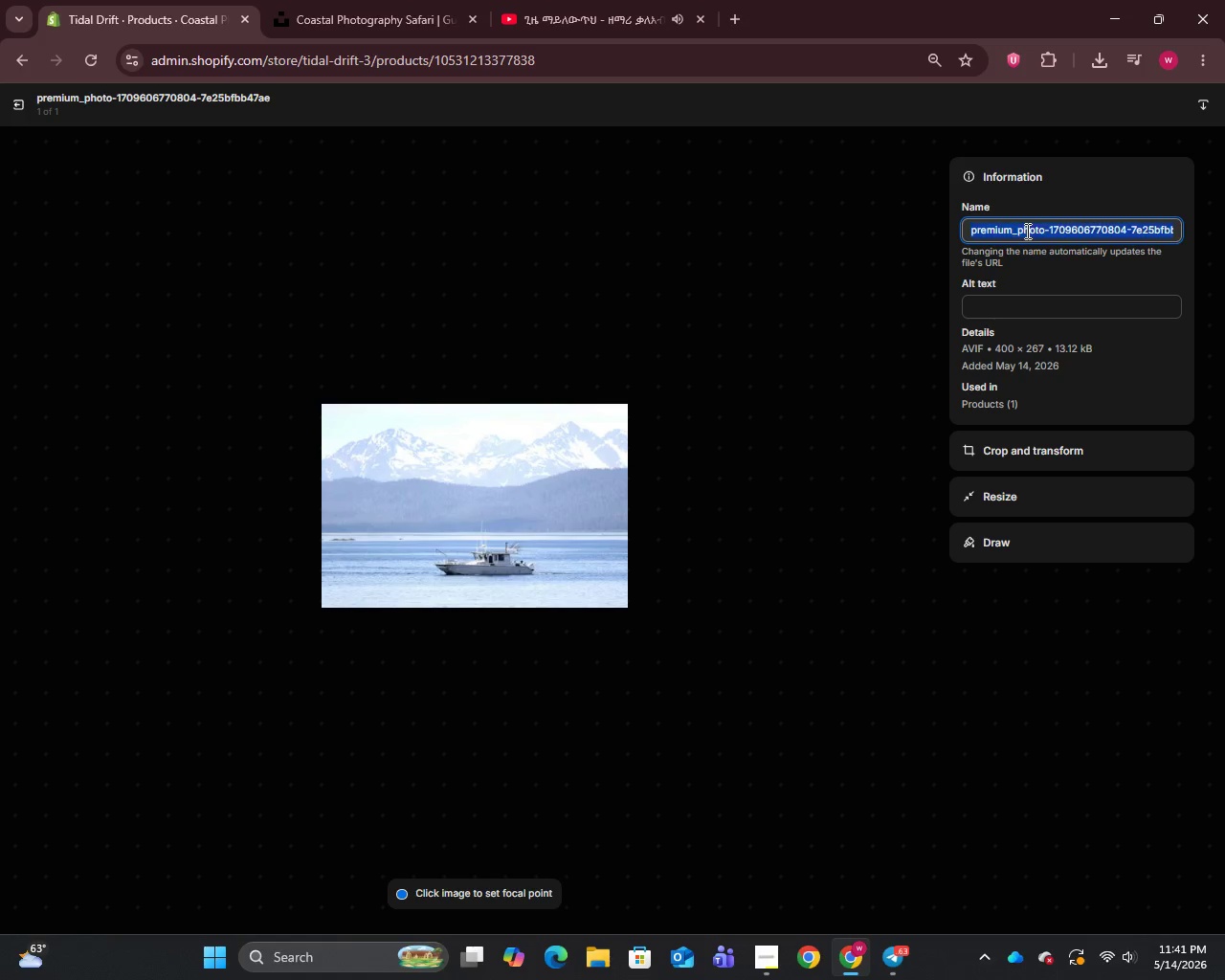 
key(Control+A)
 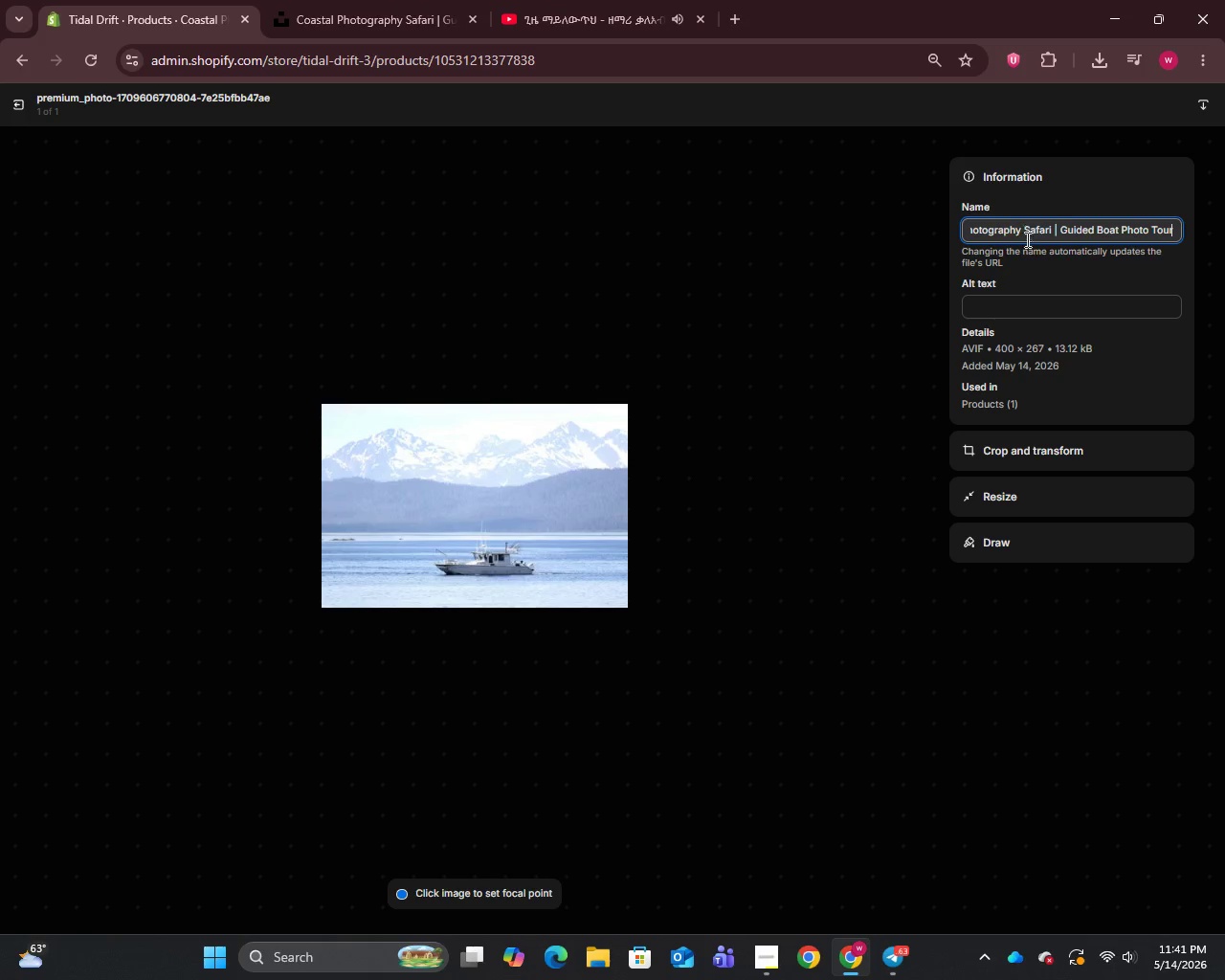 
key(Control+V)
 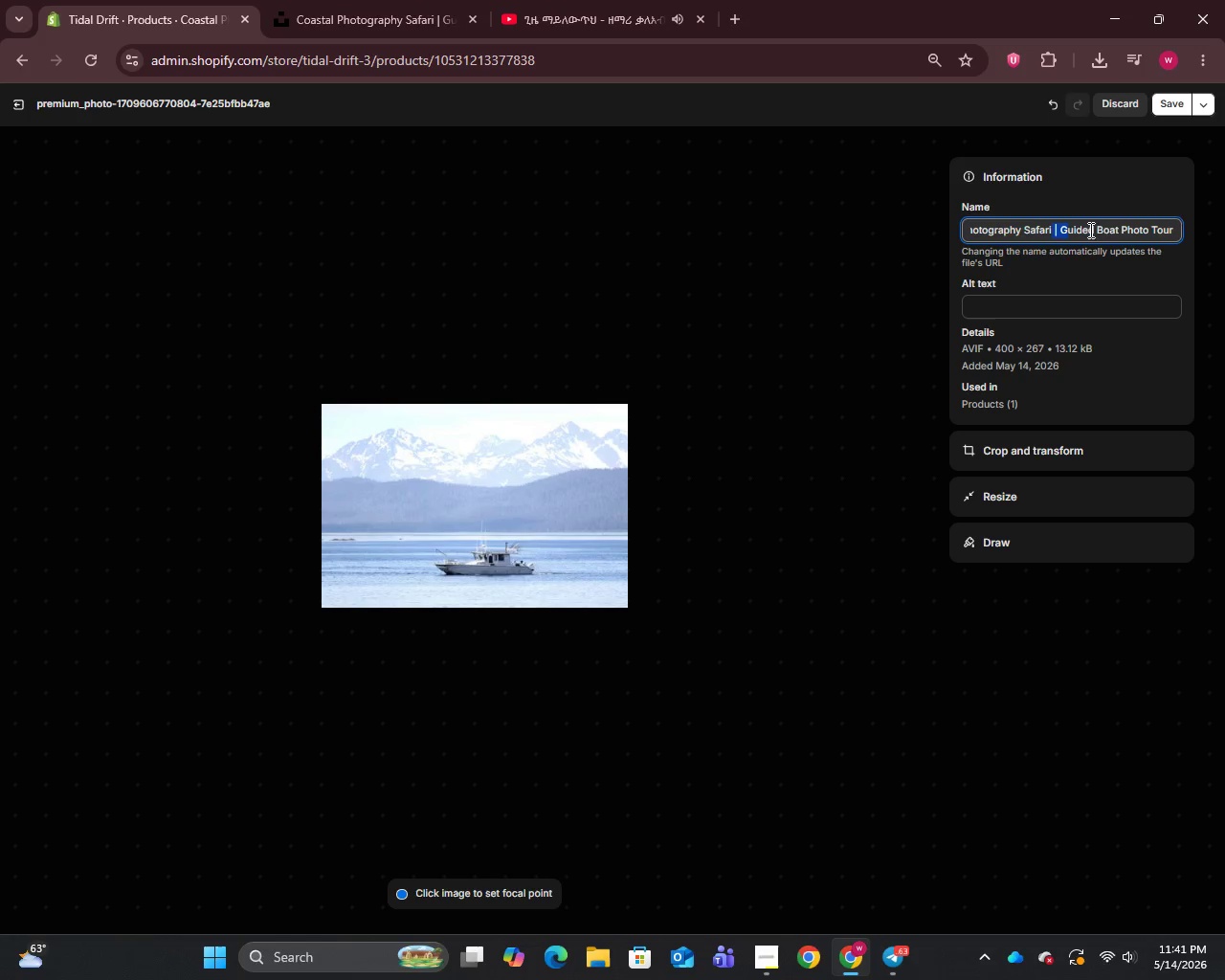 
left_click_drag(start_coordinate=[1053, 230], to_coordinate=[1224, 214])
 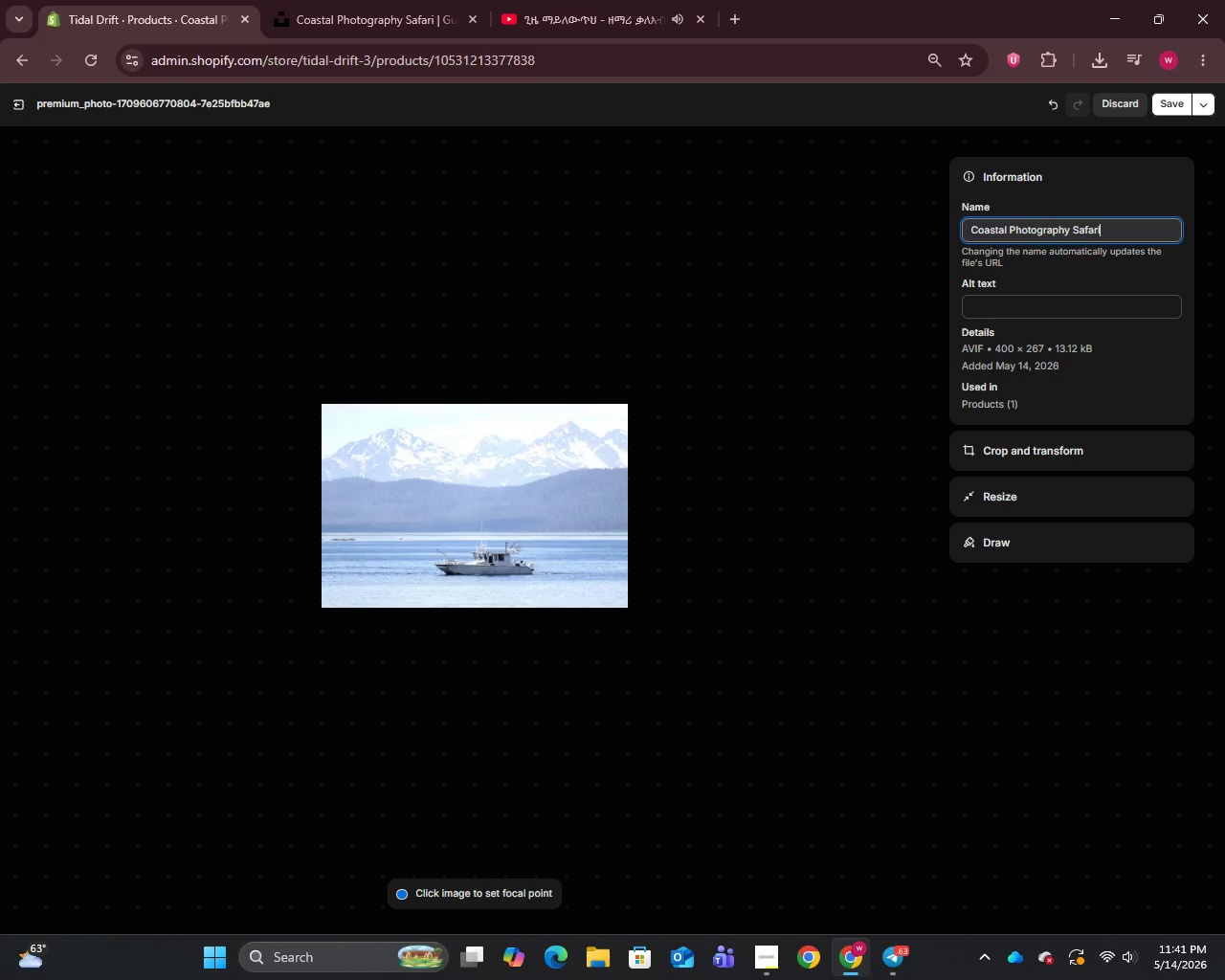 
key(Backspace)
 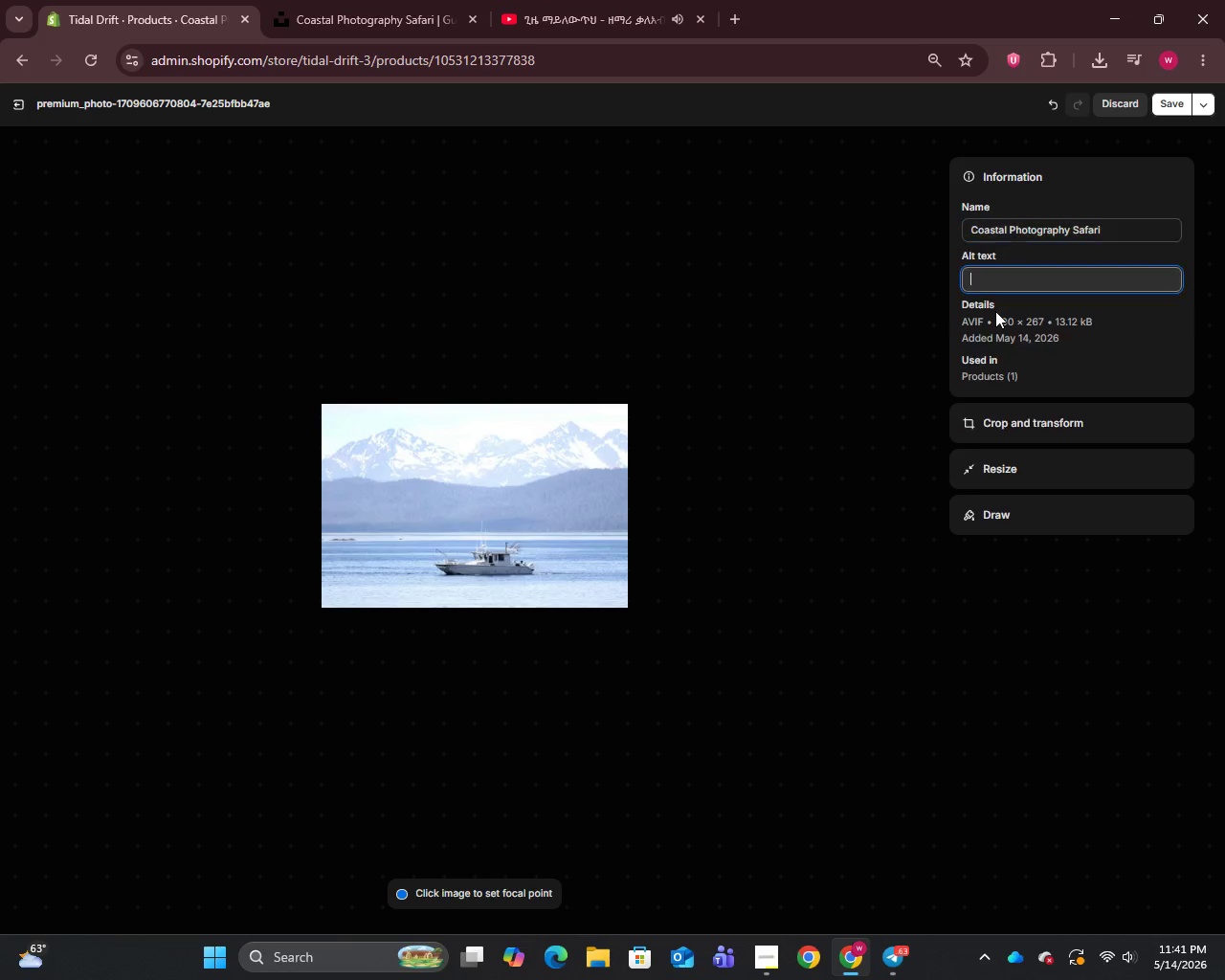 
left_click([995, 311])
 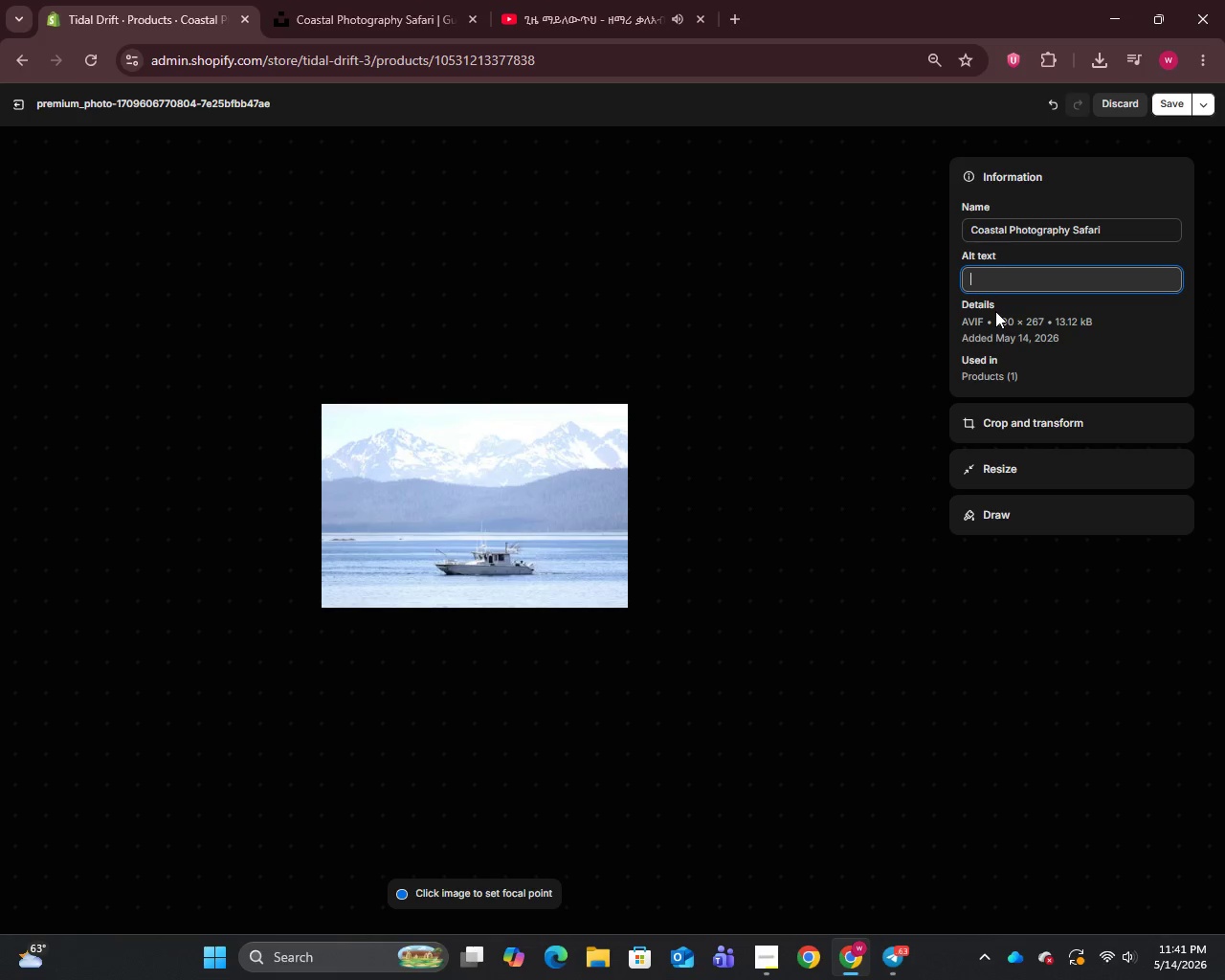 
type(Coat)
 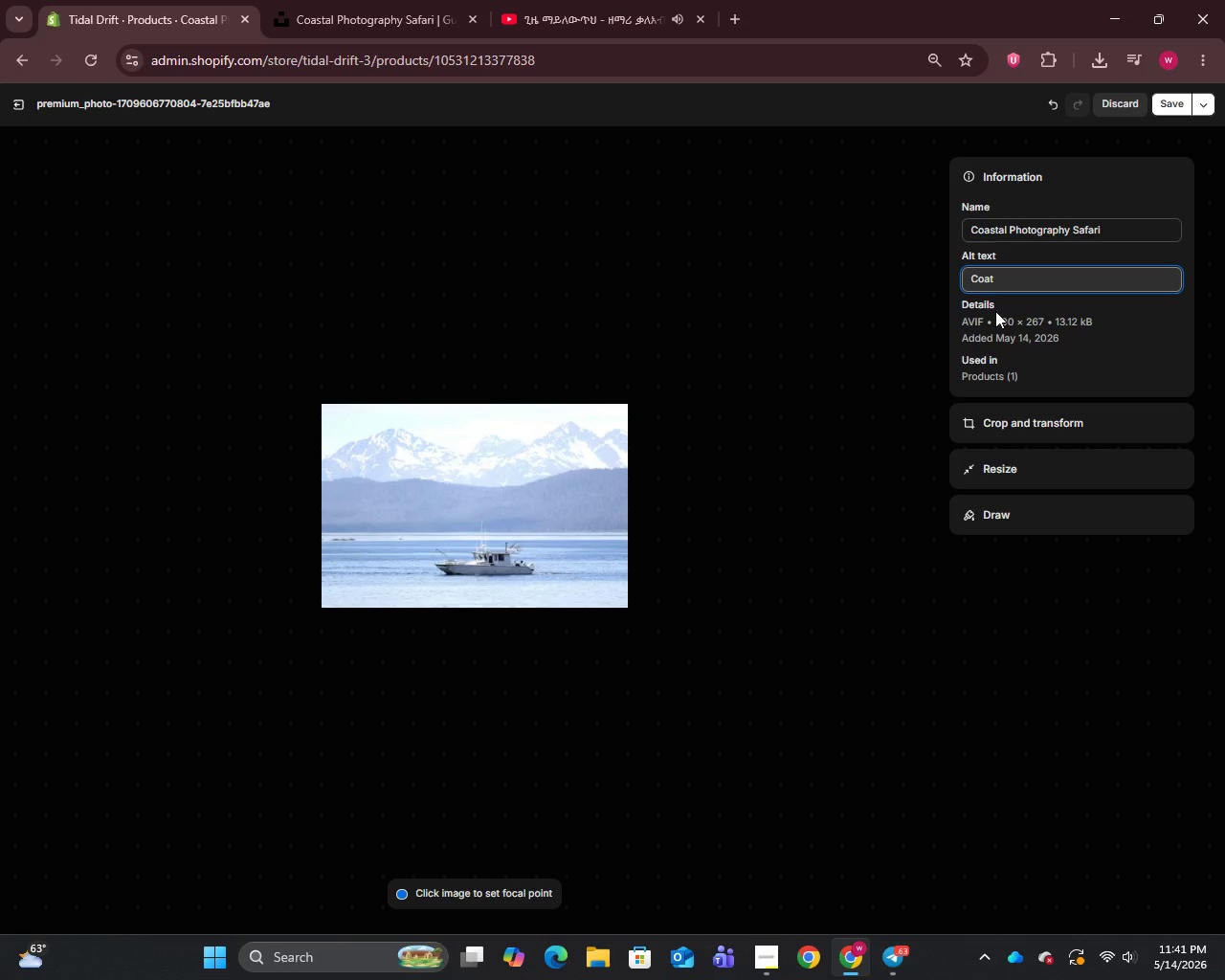 
wait(6.05)
 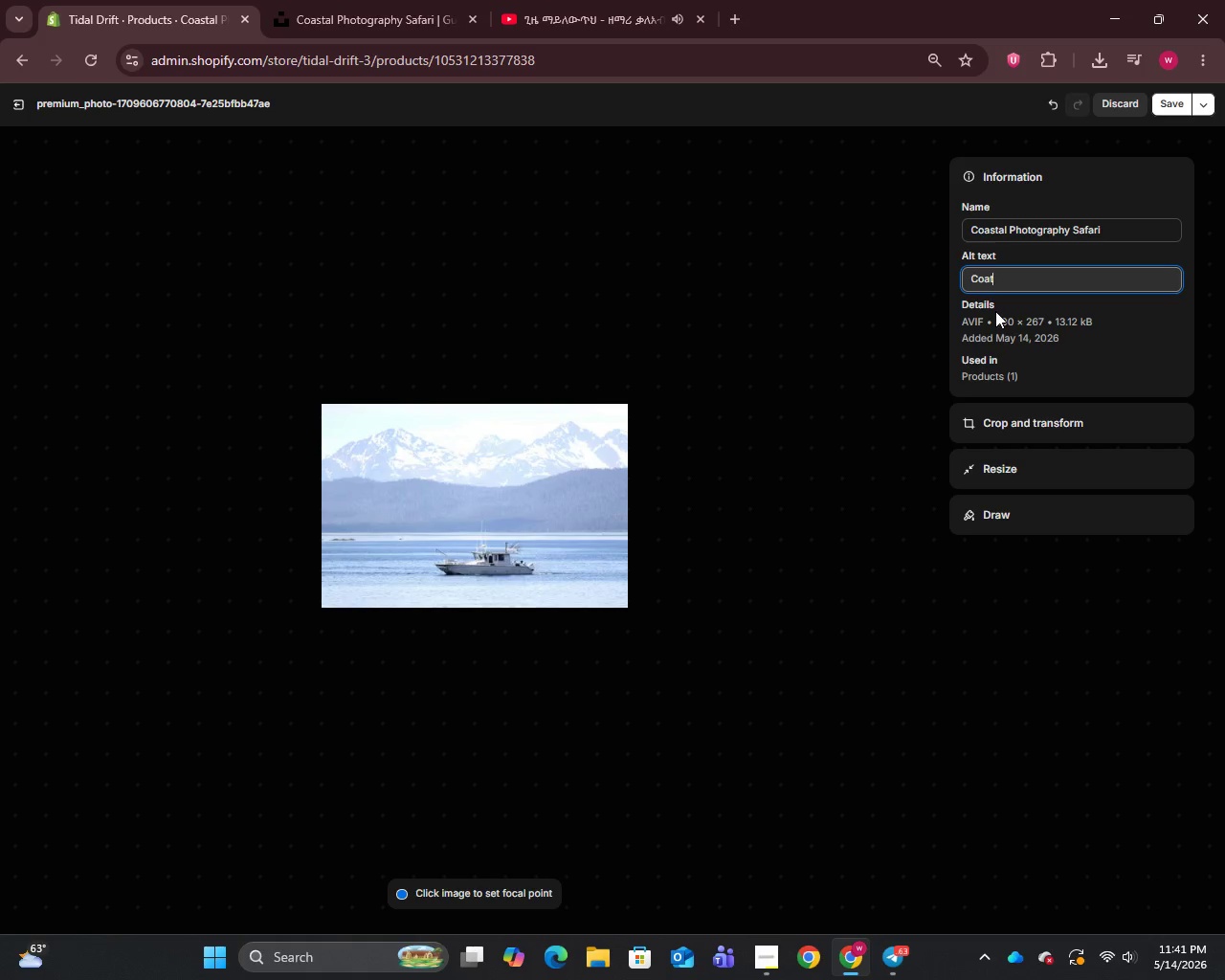 
key(Backspace)
type(stal Photography Safari boat tour in Sarasota Florida L)
key(Backspace)
key(Backspace)
type(las)
key(Backspace)
key(Backspace)
type(a)
key(Backspace)
key(Backspace)
type( lasting 4 hours capturing coastal wildlife and Gulf waterway scenery.)
 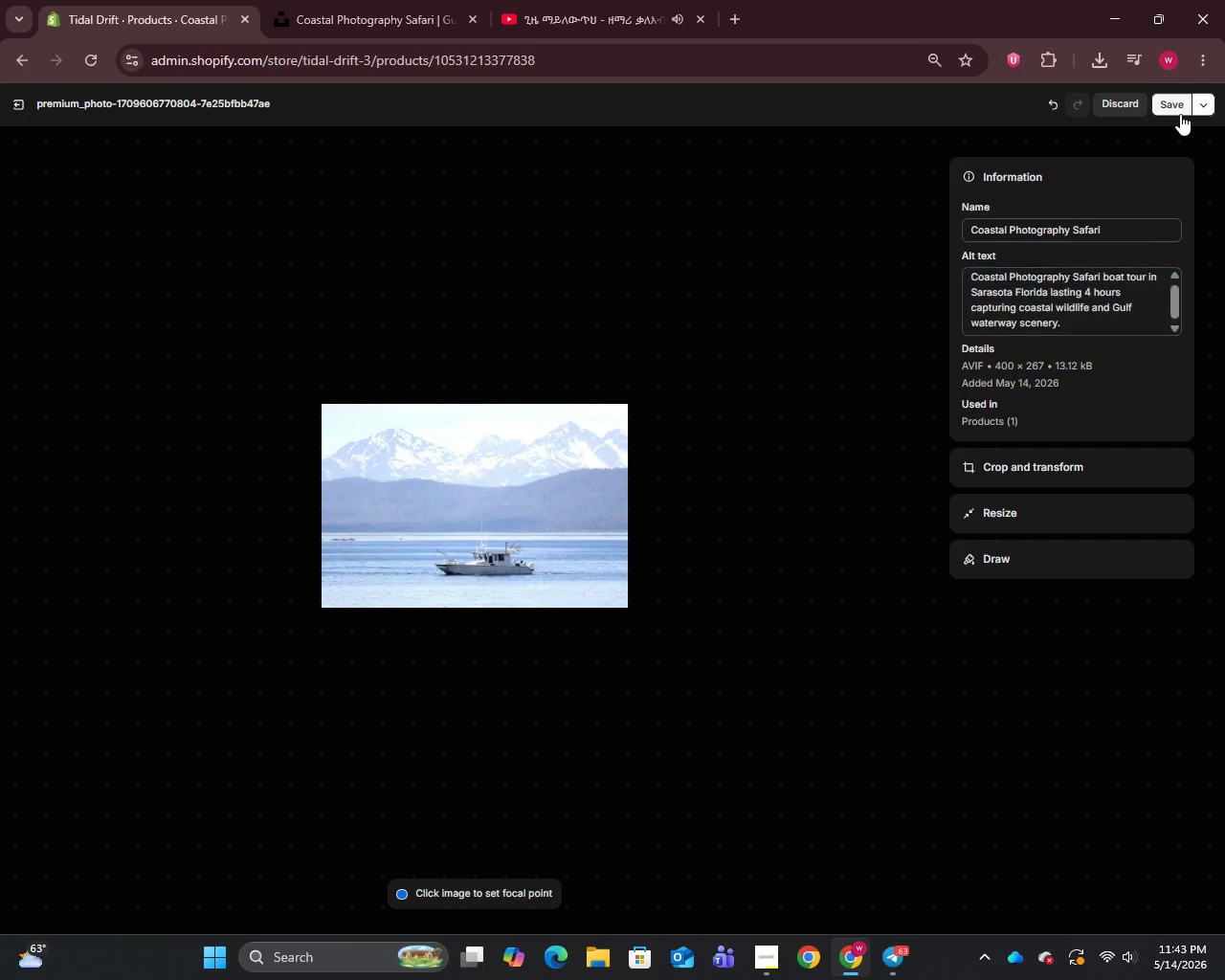 
left_click([1180, 114])
 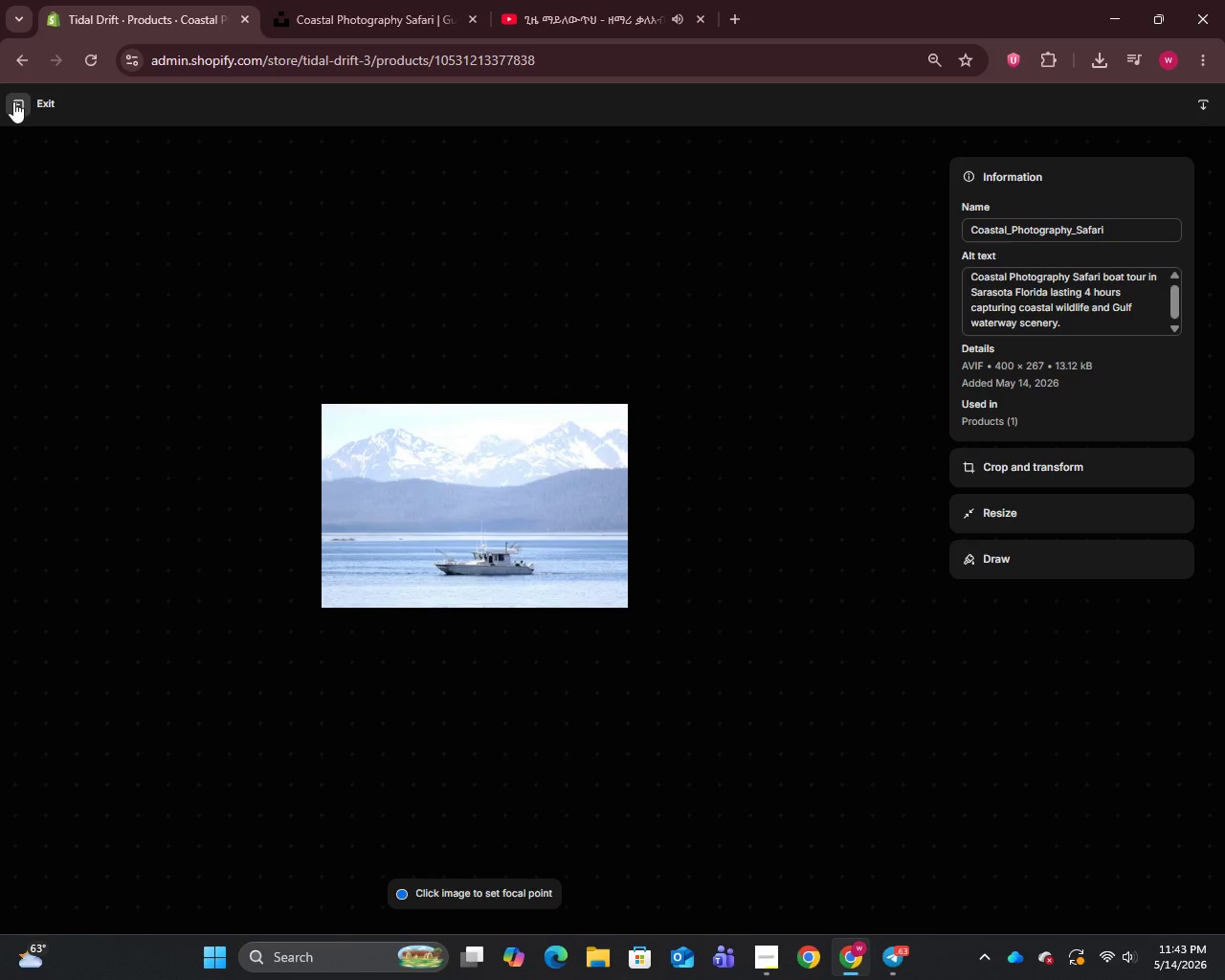 
left_click([13, 101])
 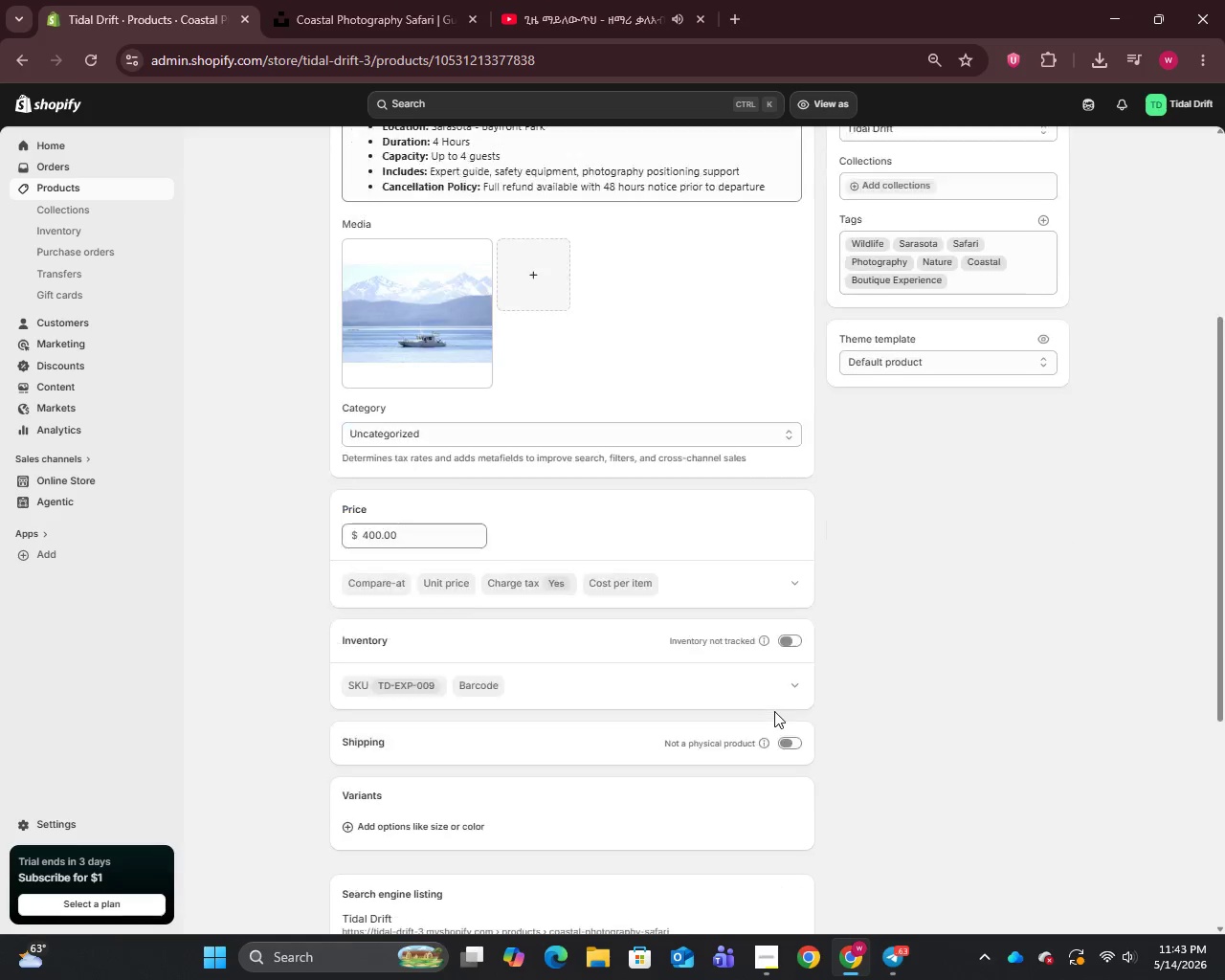 
scroll: coordinate [774, 711], scroll_direction: down, amount: 4.0
 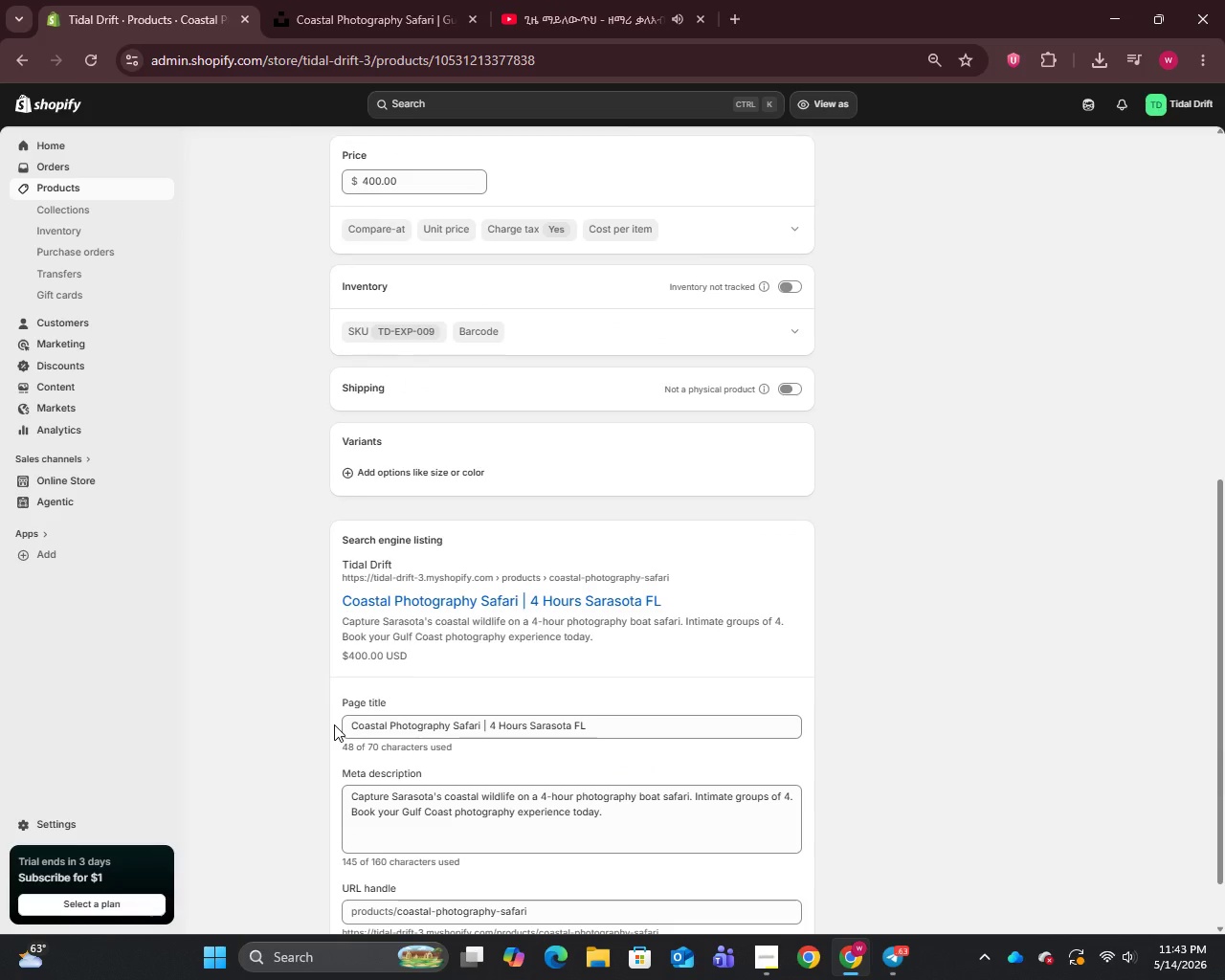 
wait(8.36)
 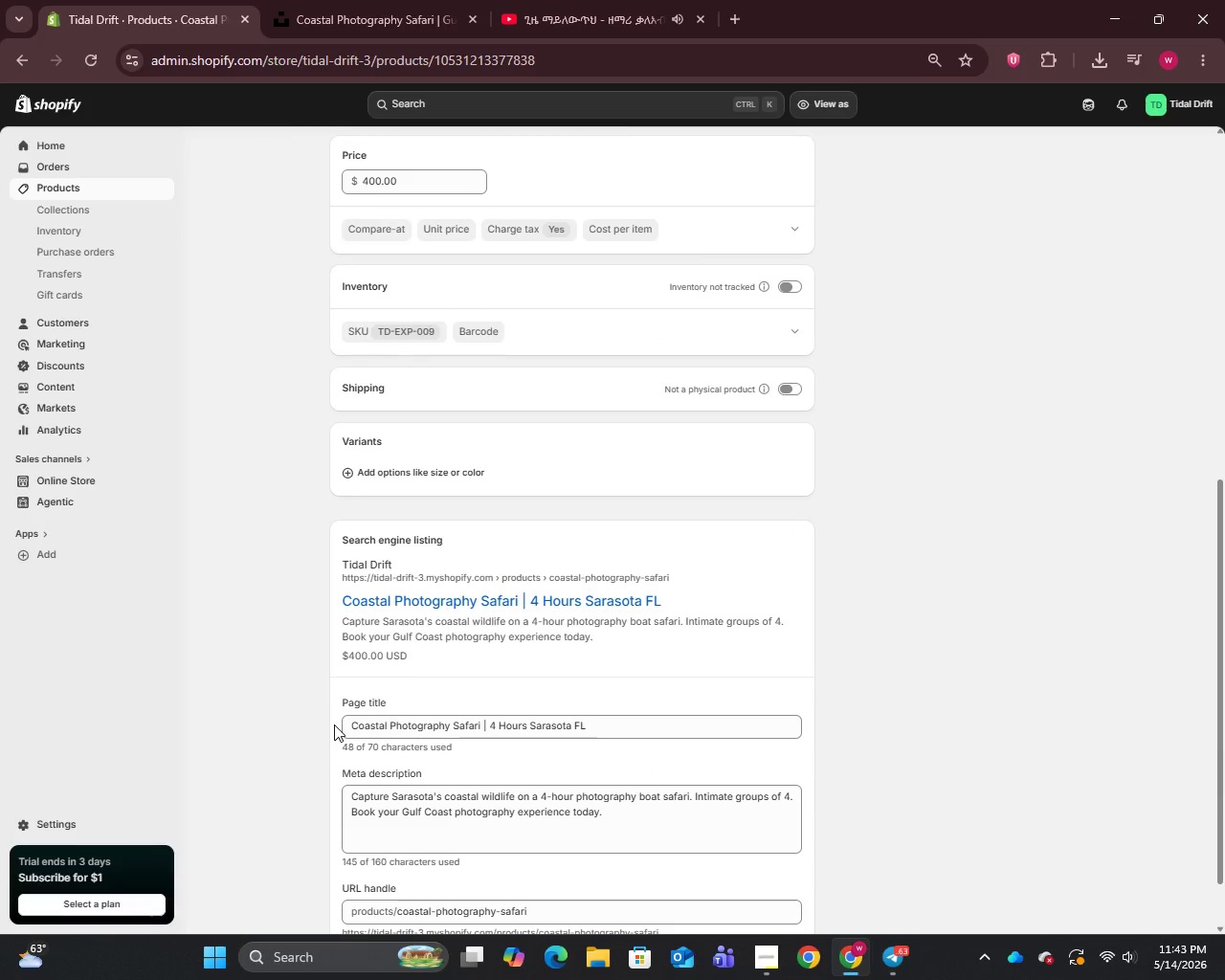 
scroll: coordinate [465, 602], scroll_direction: up, amount: 14.0
 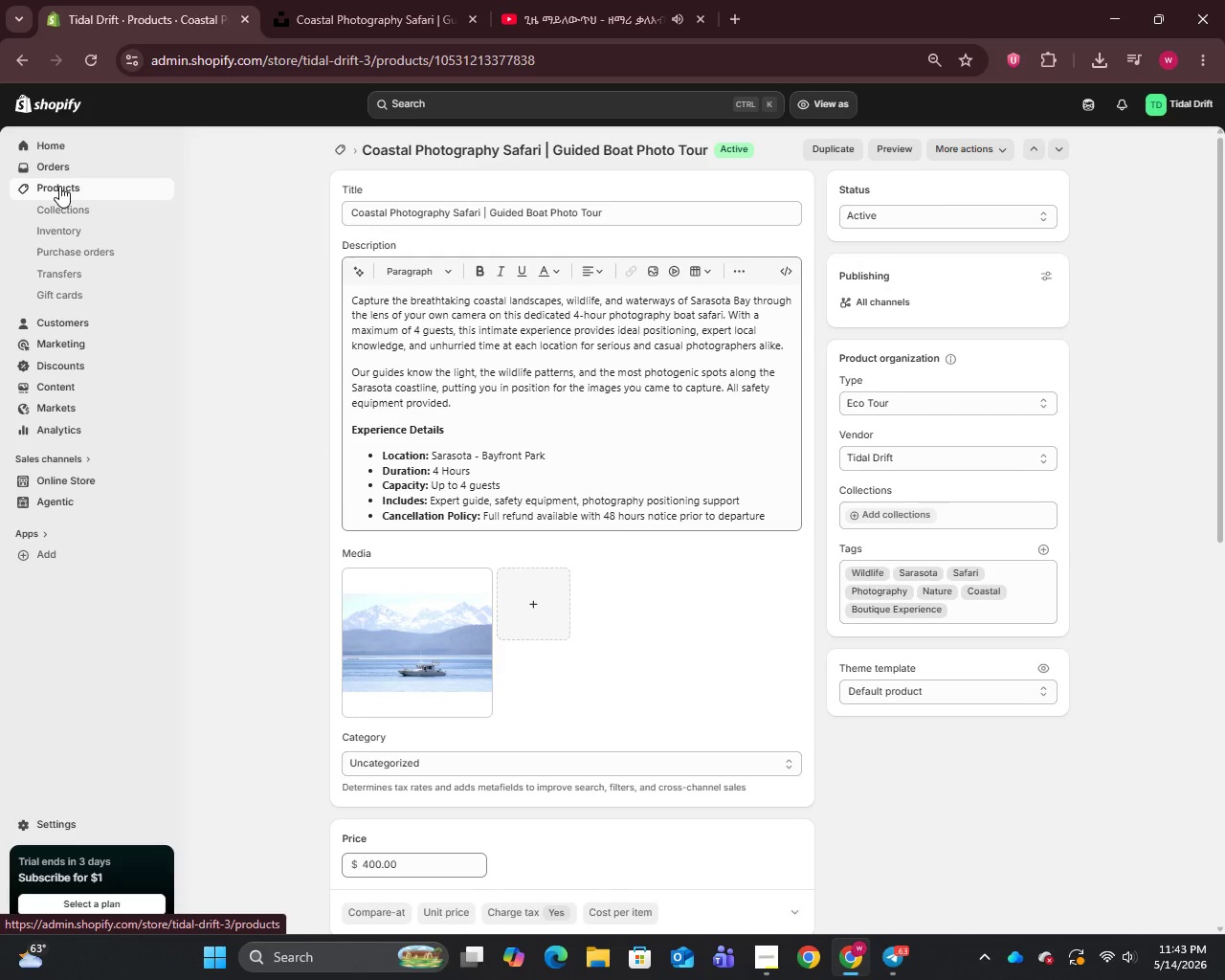 
left_click([59, 186])
 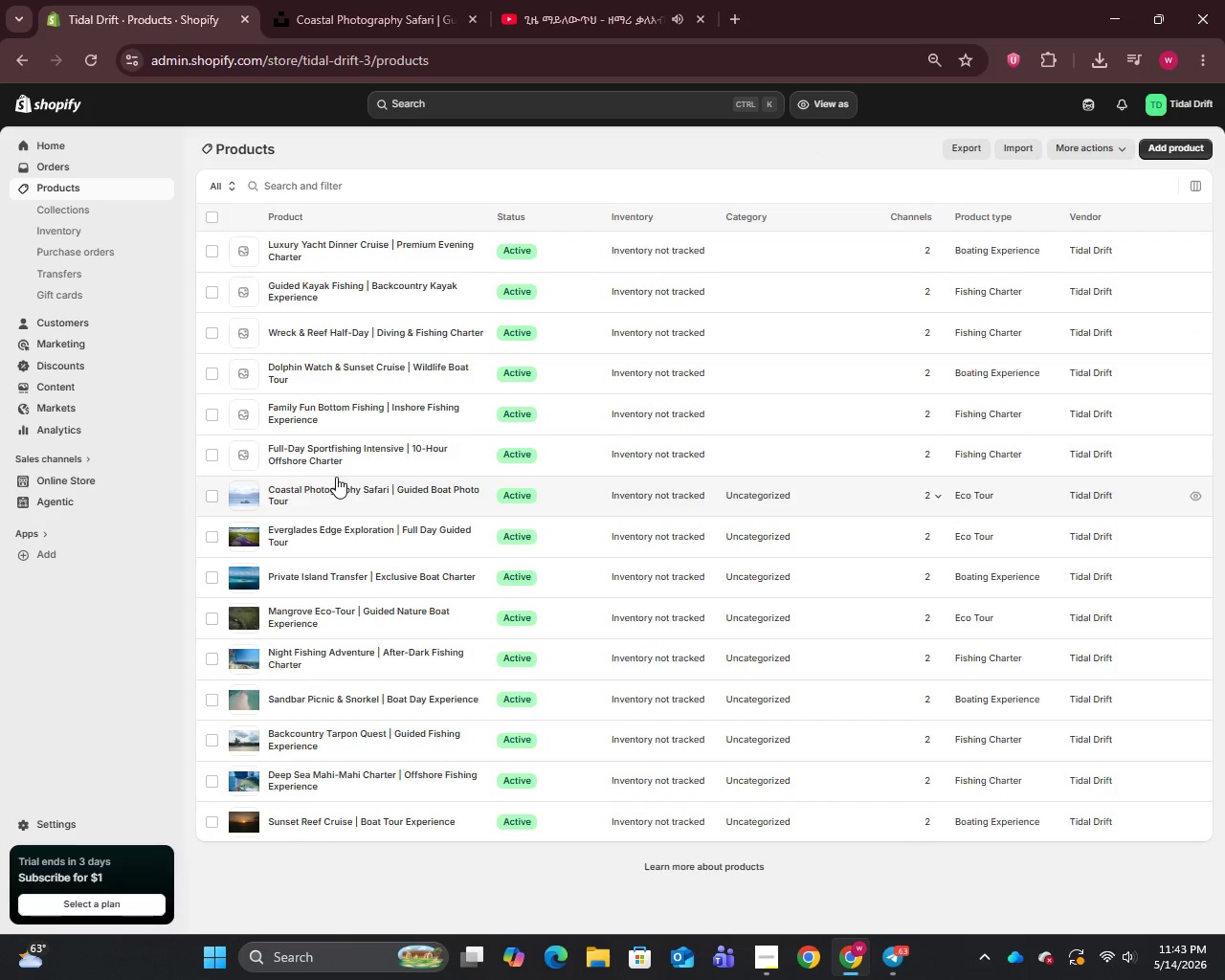 
left_click([301, 453])
 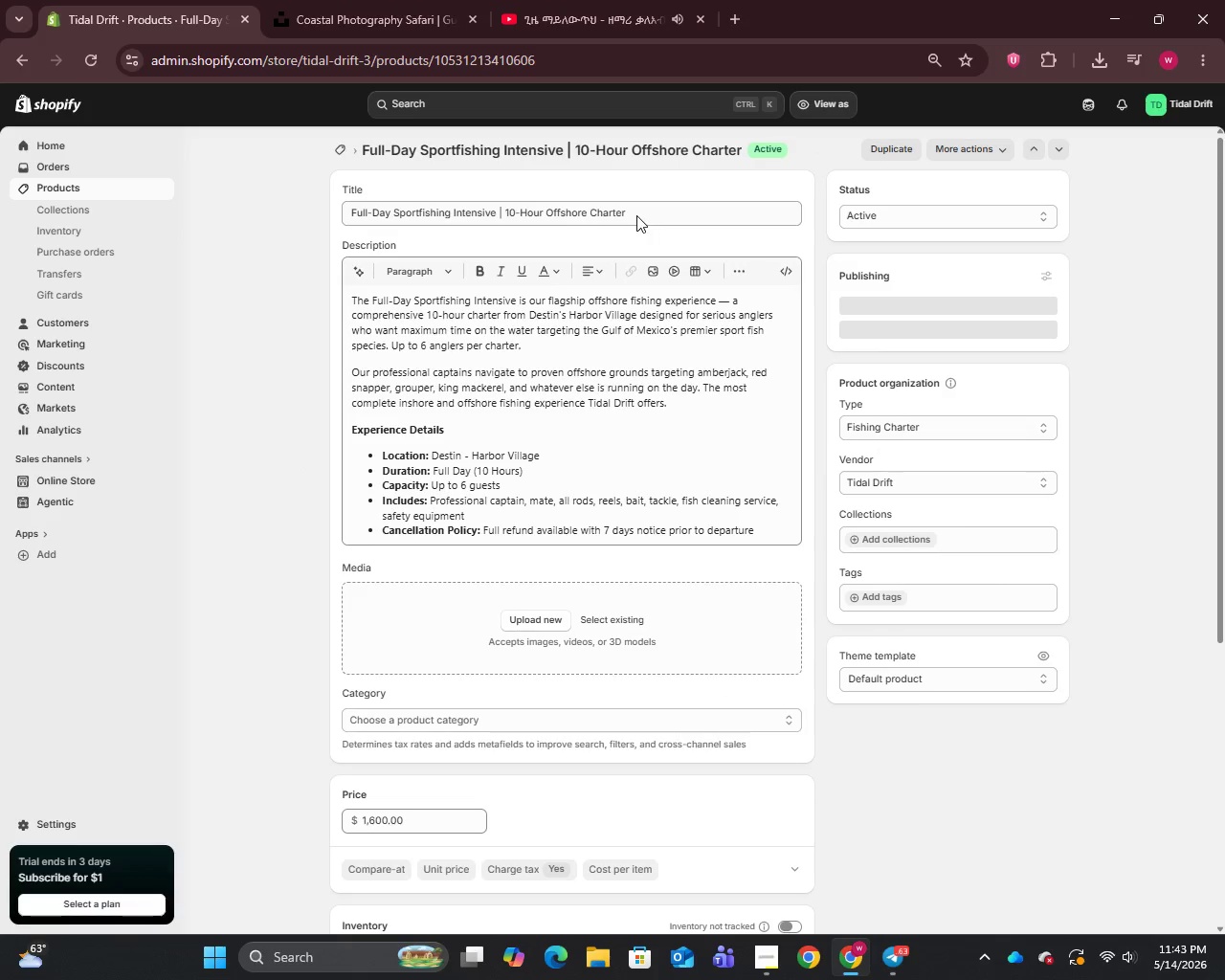 
left_click([636, 213])
 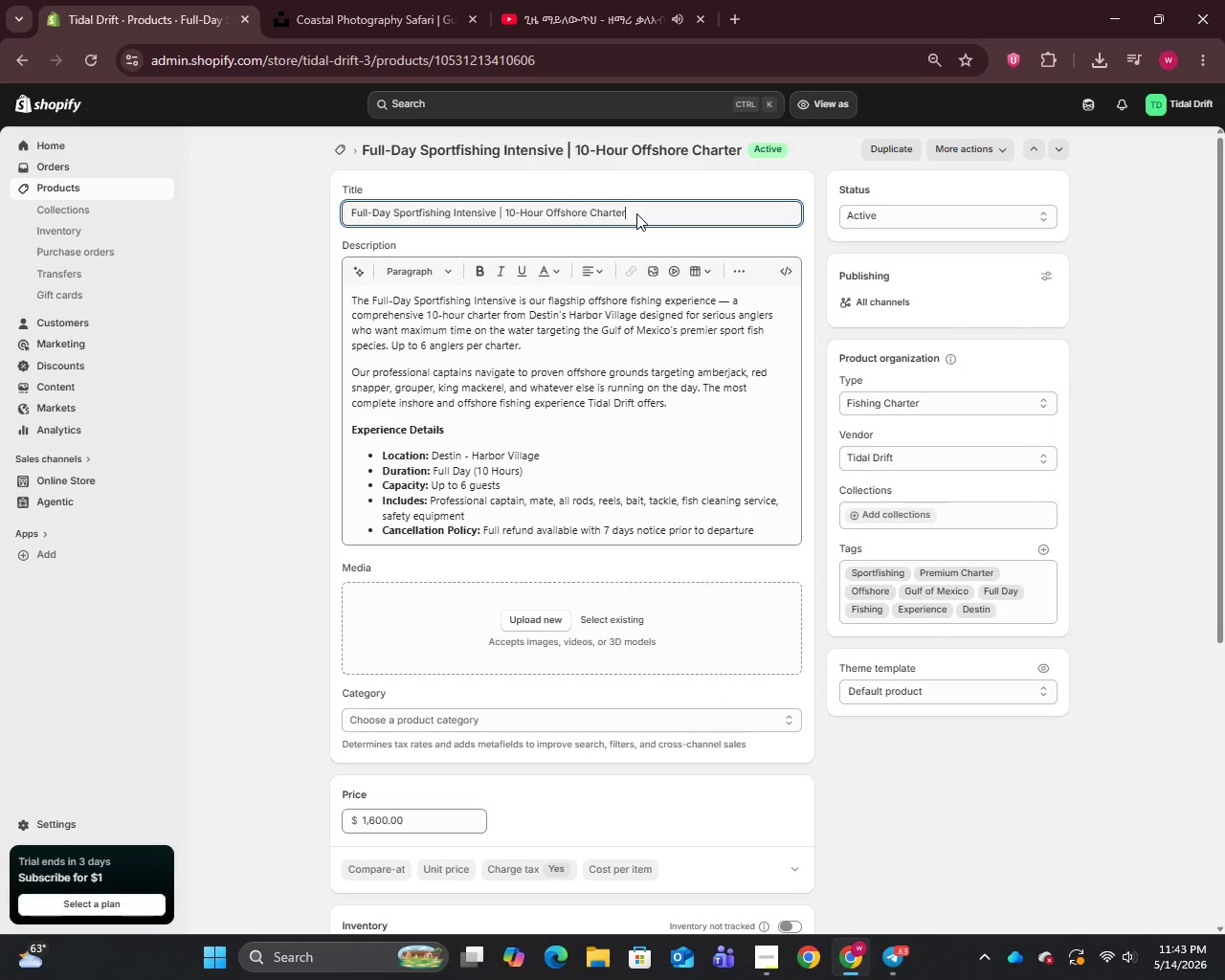 
key(Control+A)
 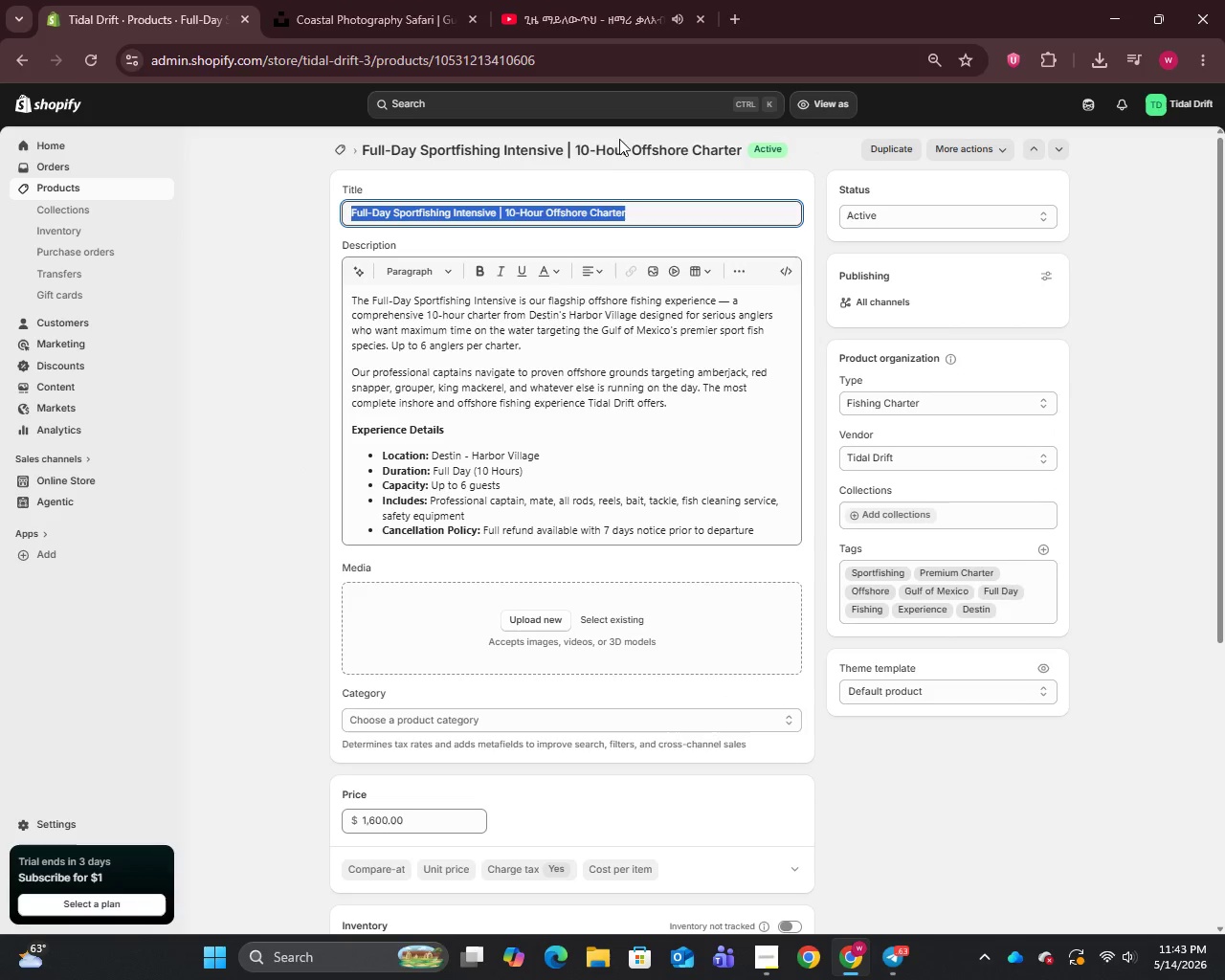 
key(Control+C)
 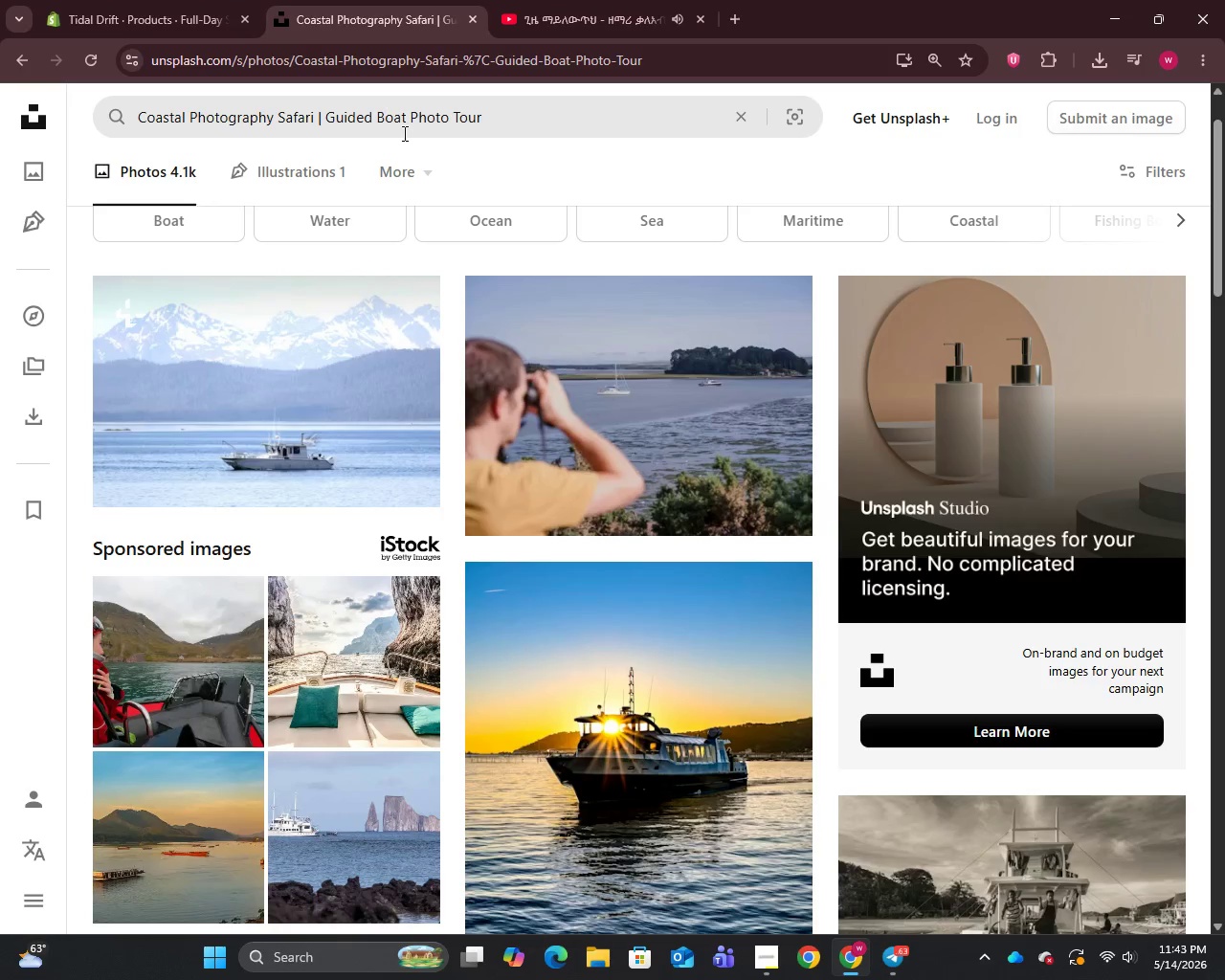 
left_click([404, 133])
 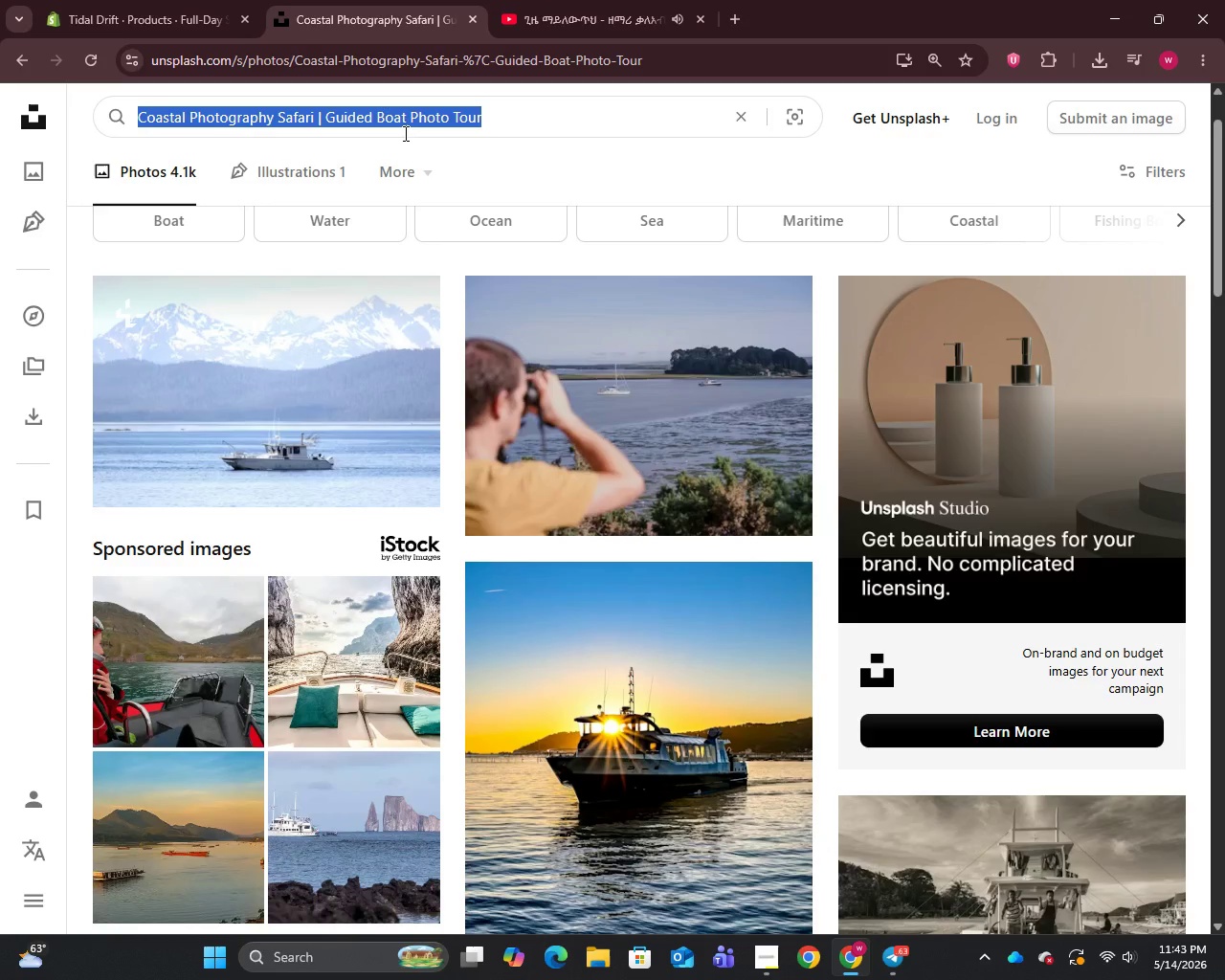 
key(Control+A)
 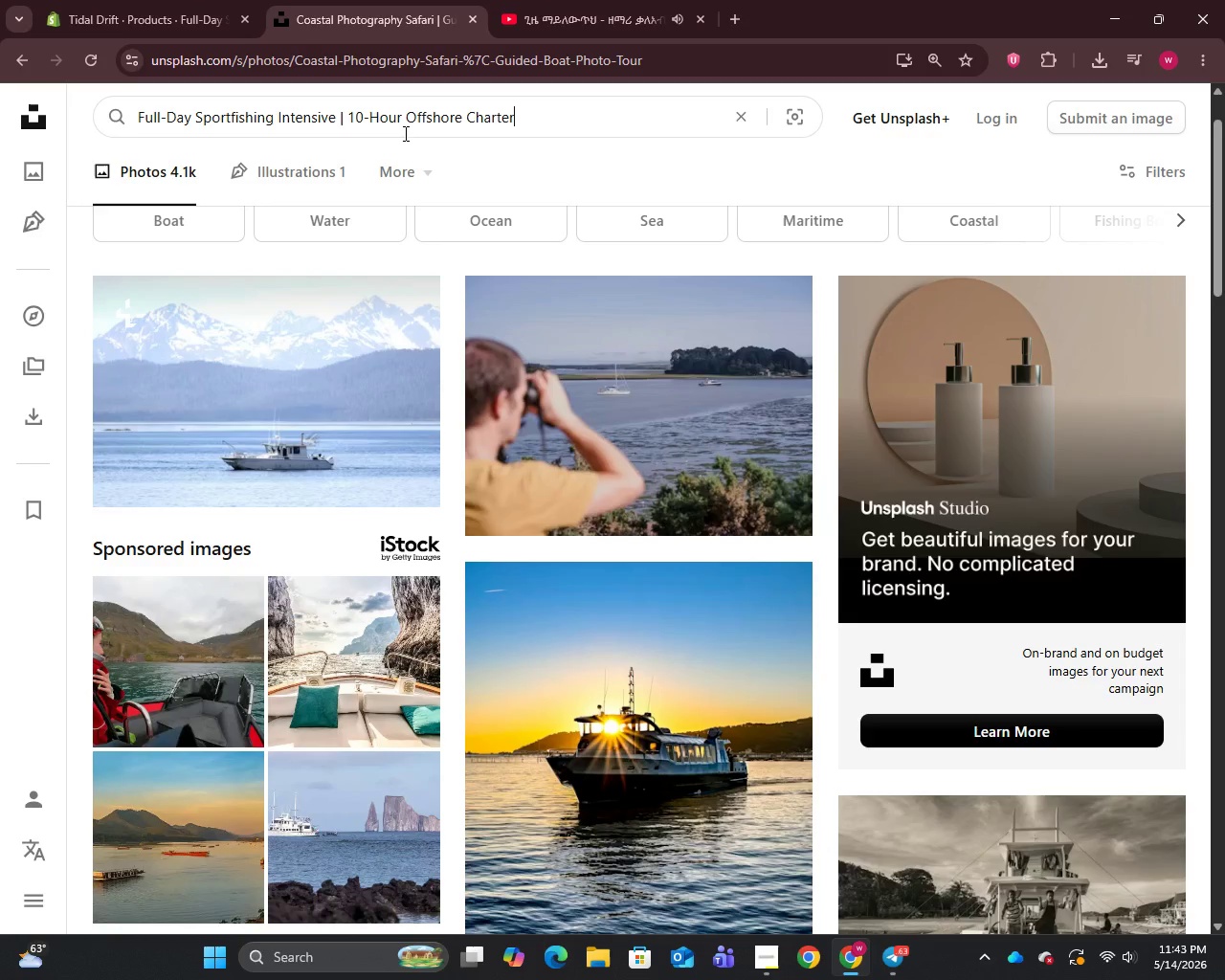 
key(Control+V)
 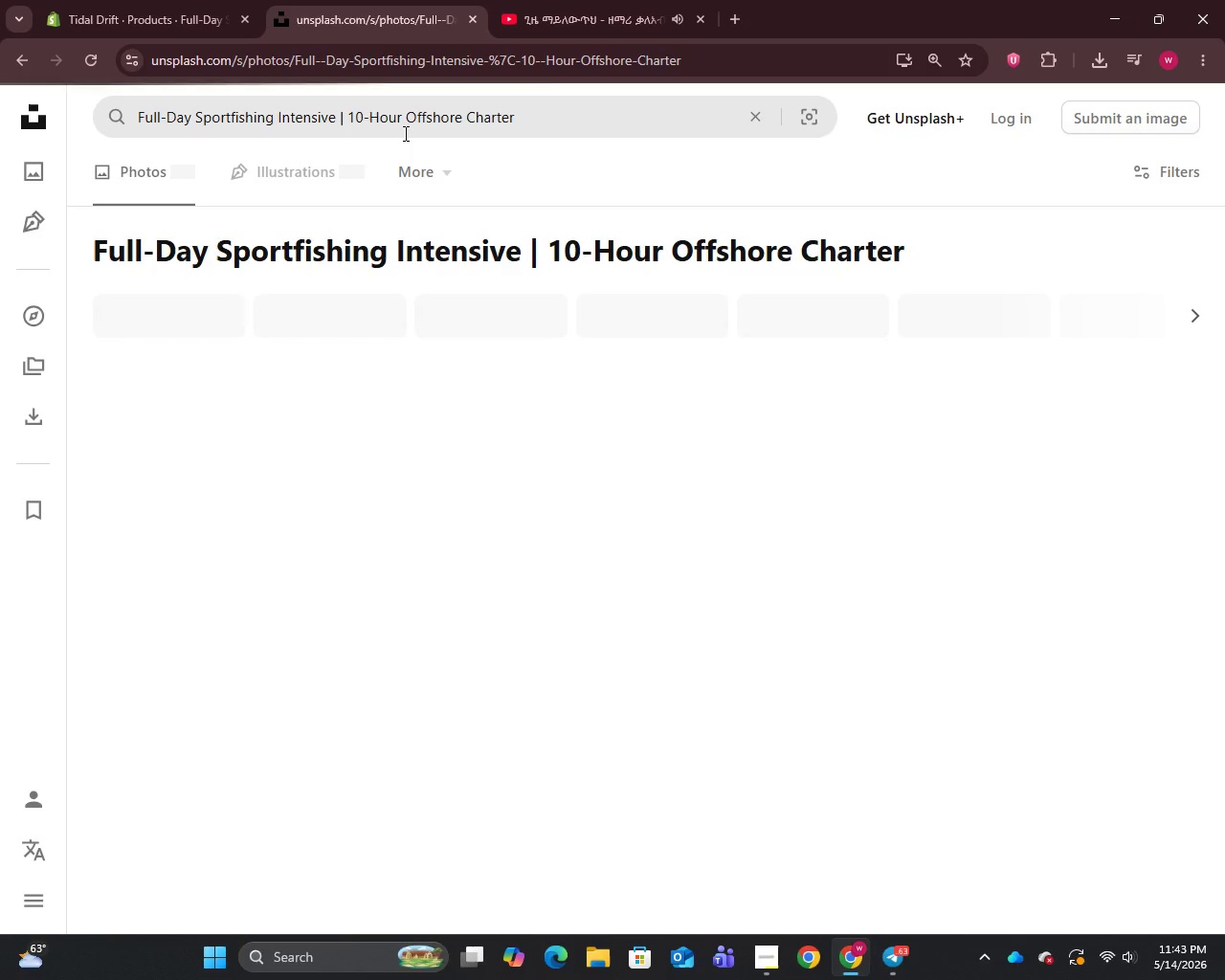 
key(Enter)
 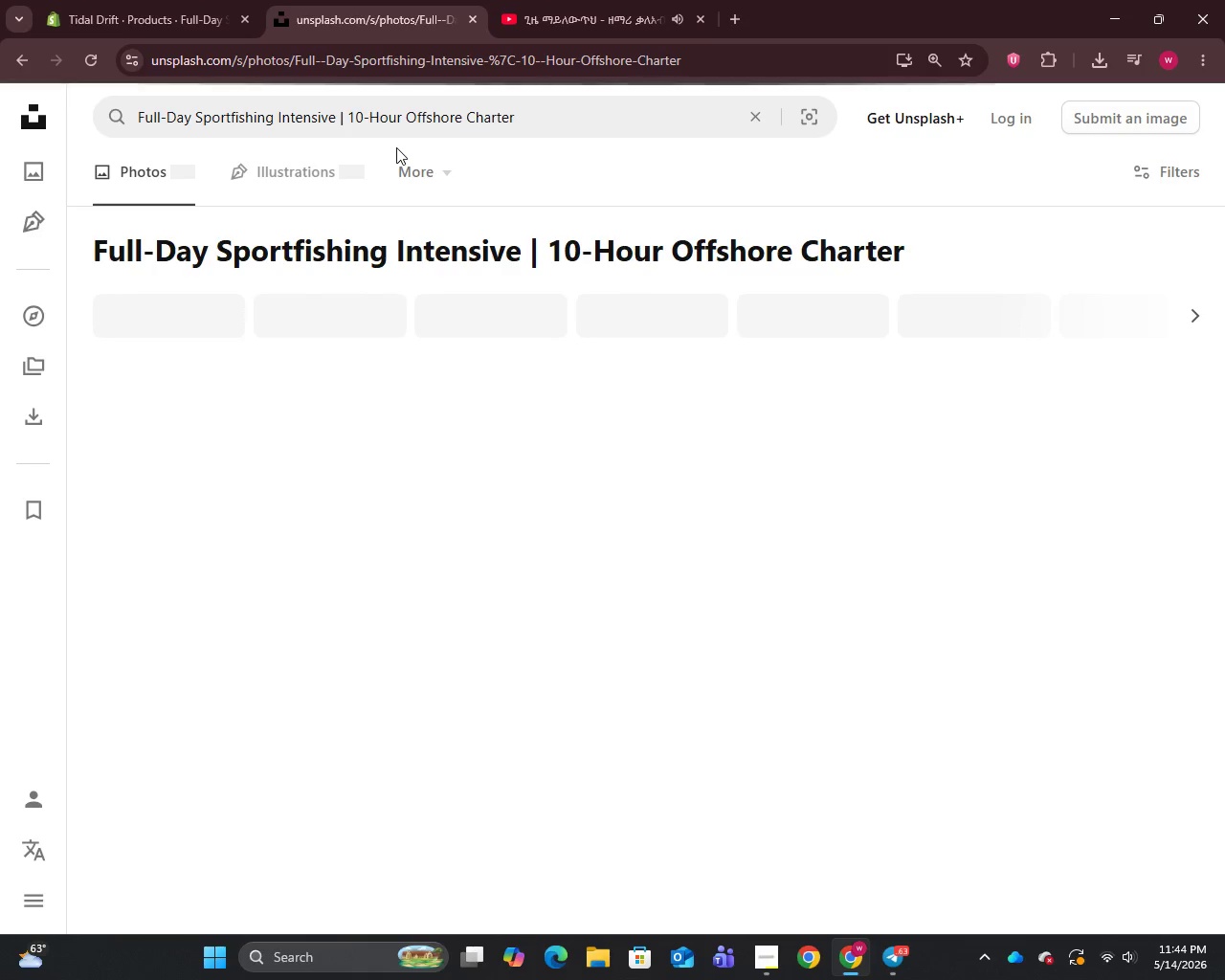 
wait(24.61)
 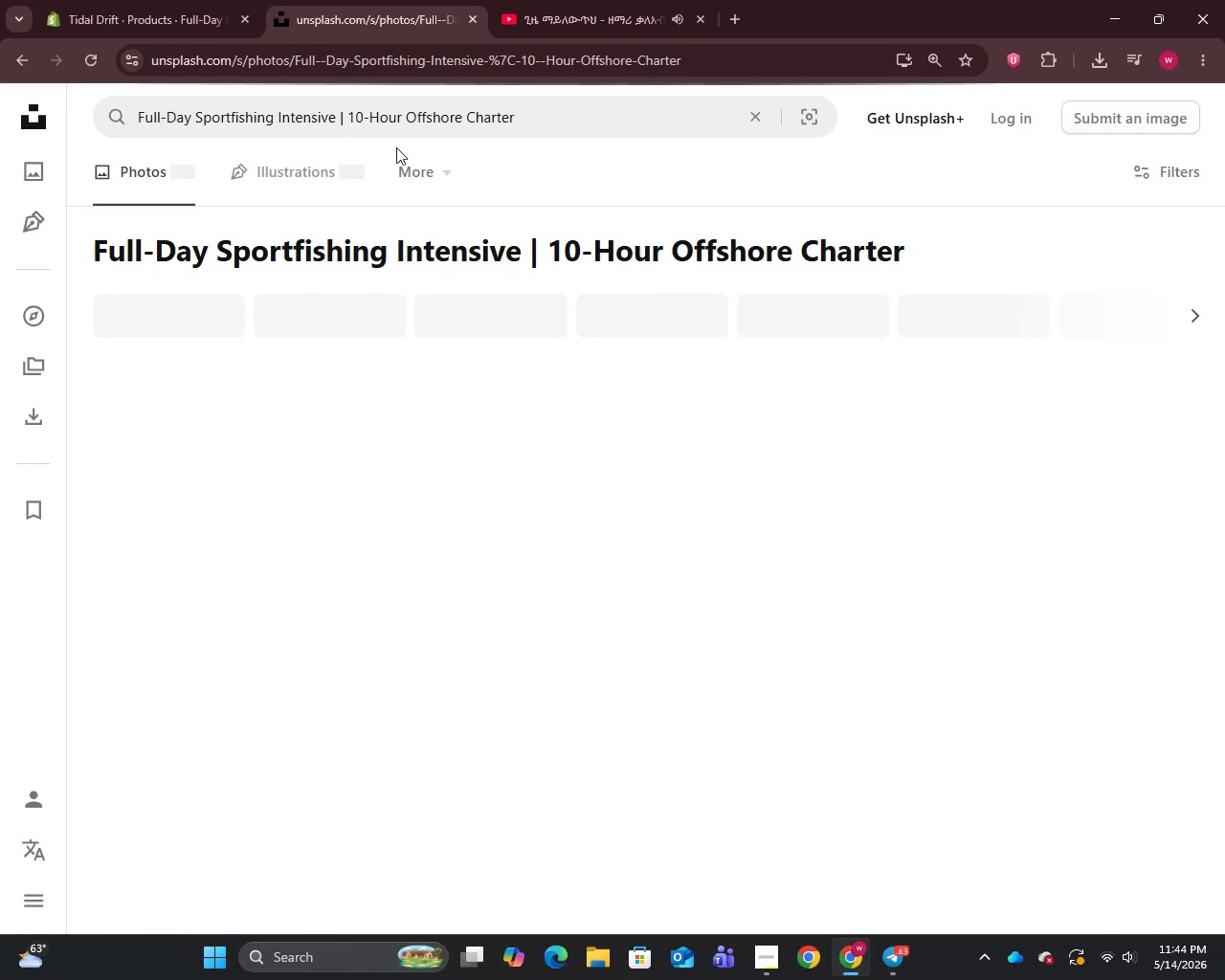 
scroll: coordinate [457, 478], scroll_direction: down, amount: 1.0
 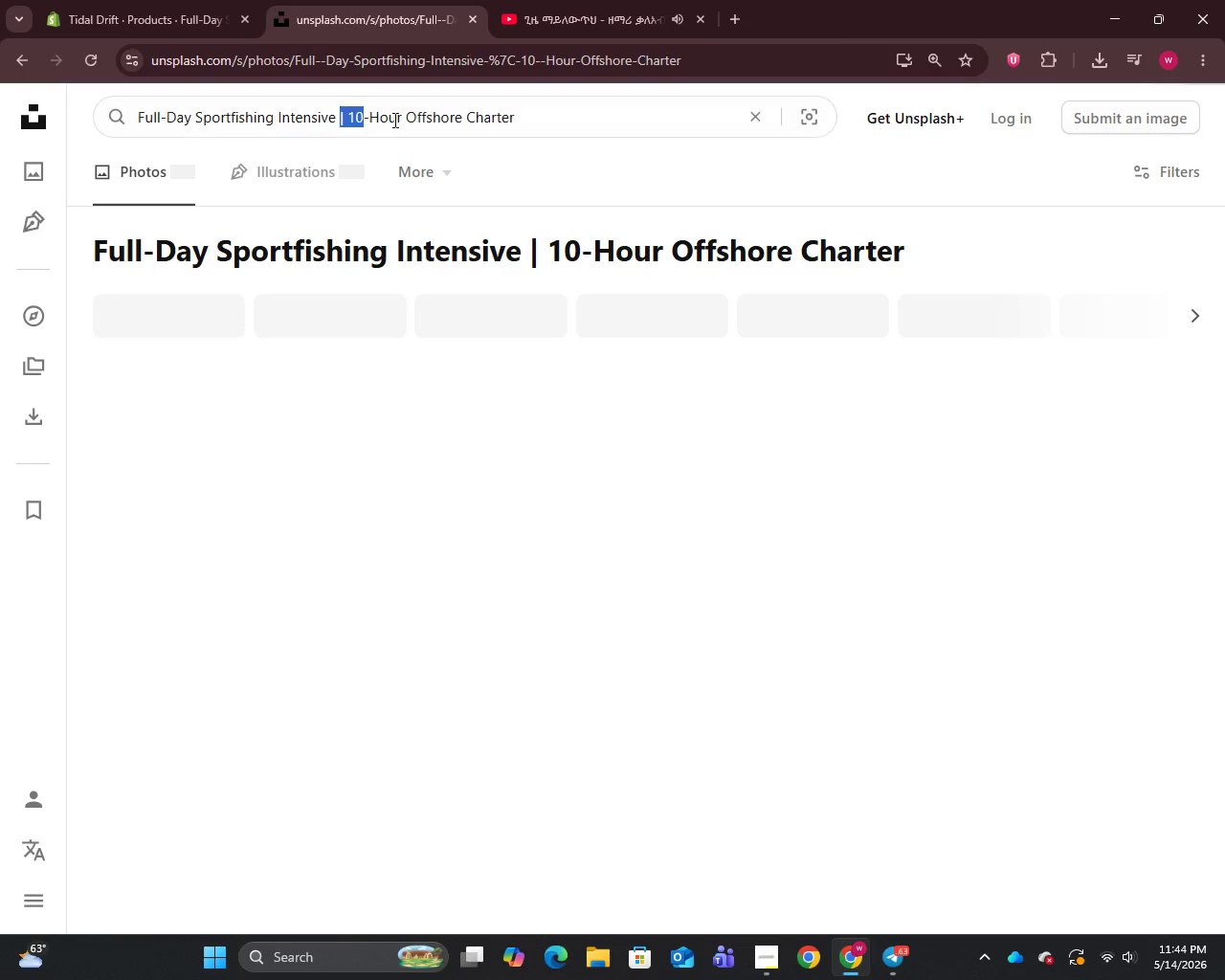 
left_click_drag(start_coordinate=[339, 118], to_coordinate=[647, 145])
 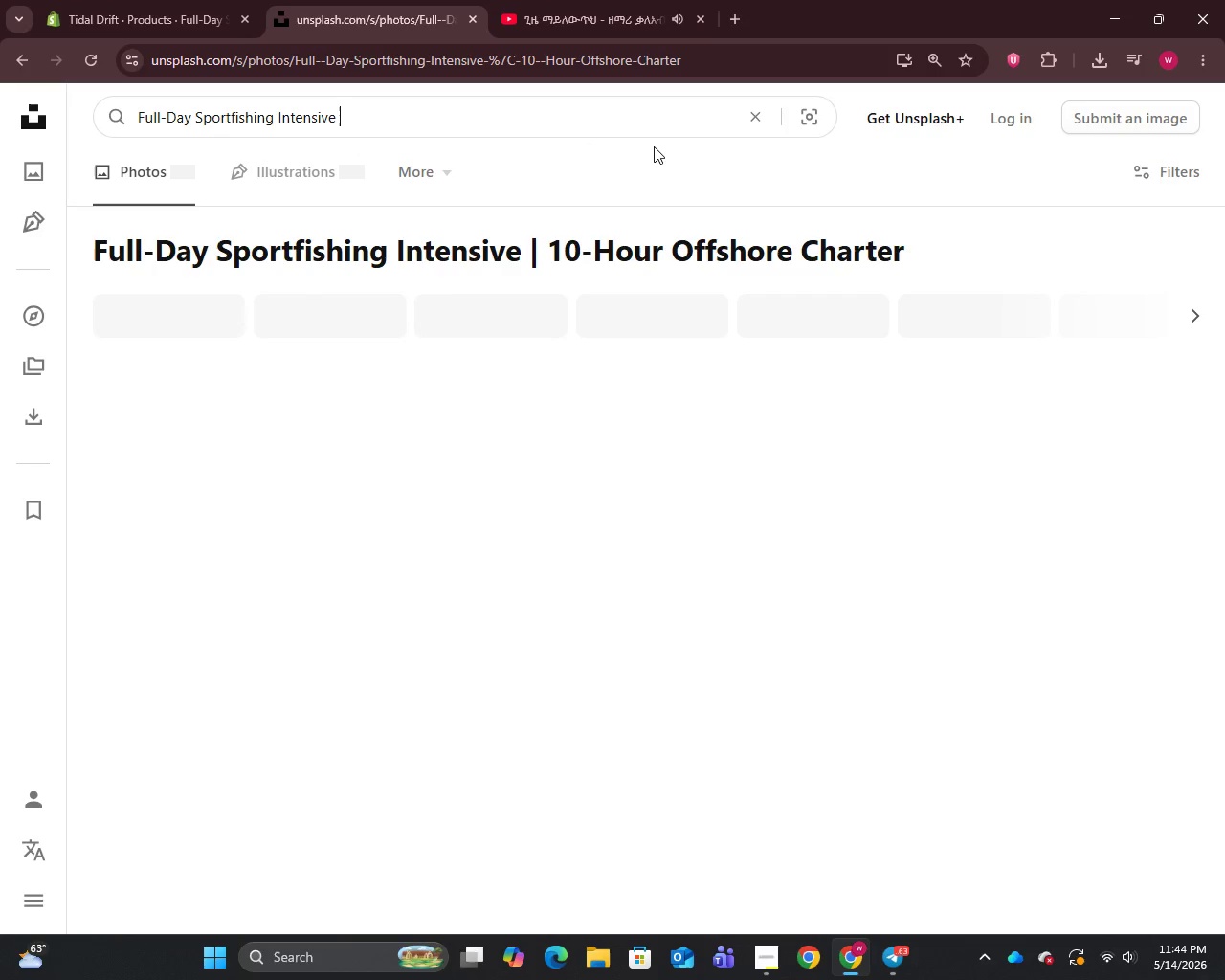 
key(Backspace)
 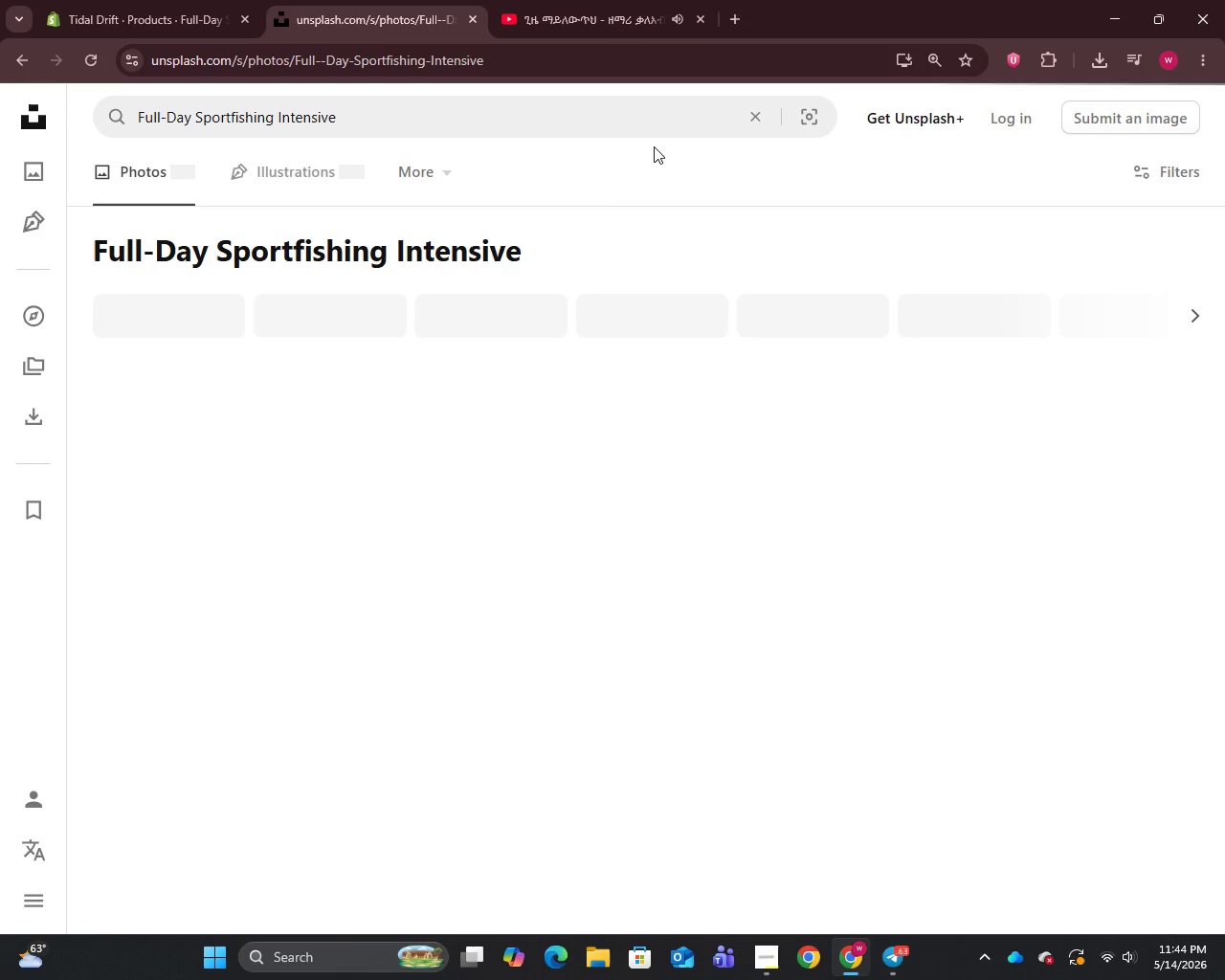 
key(Enter)
 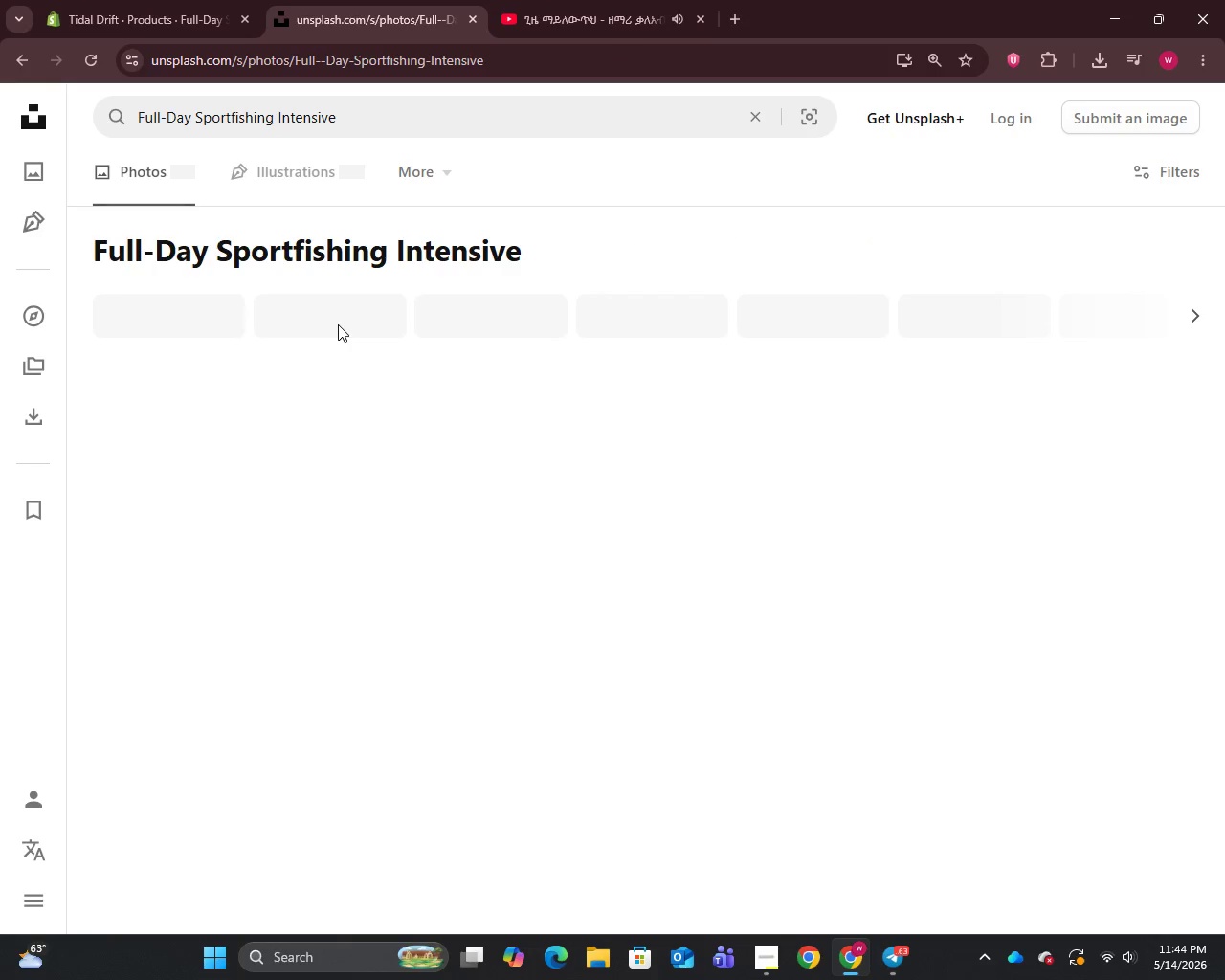 
wait(13.94)
 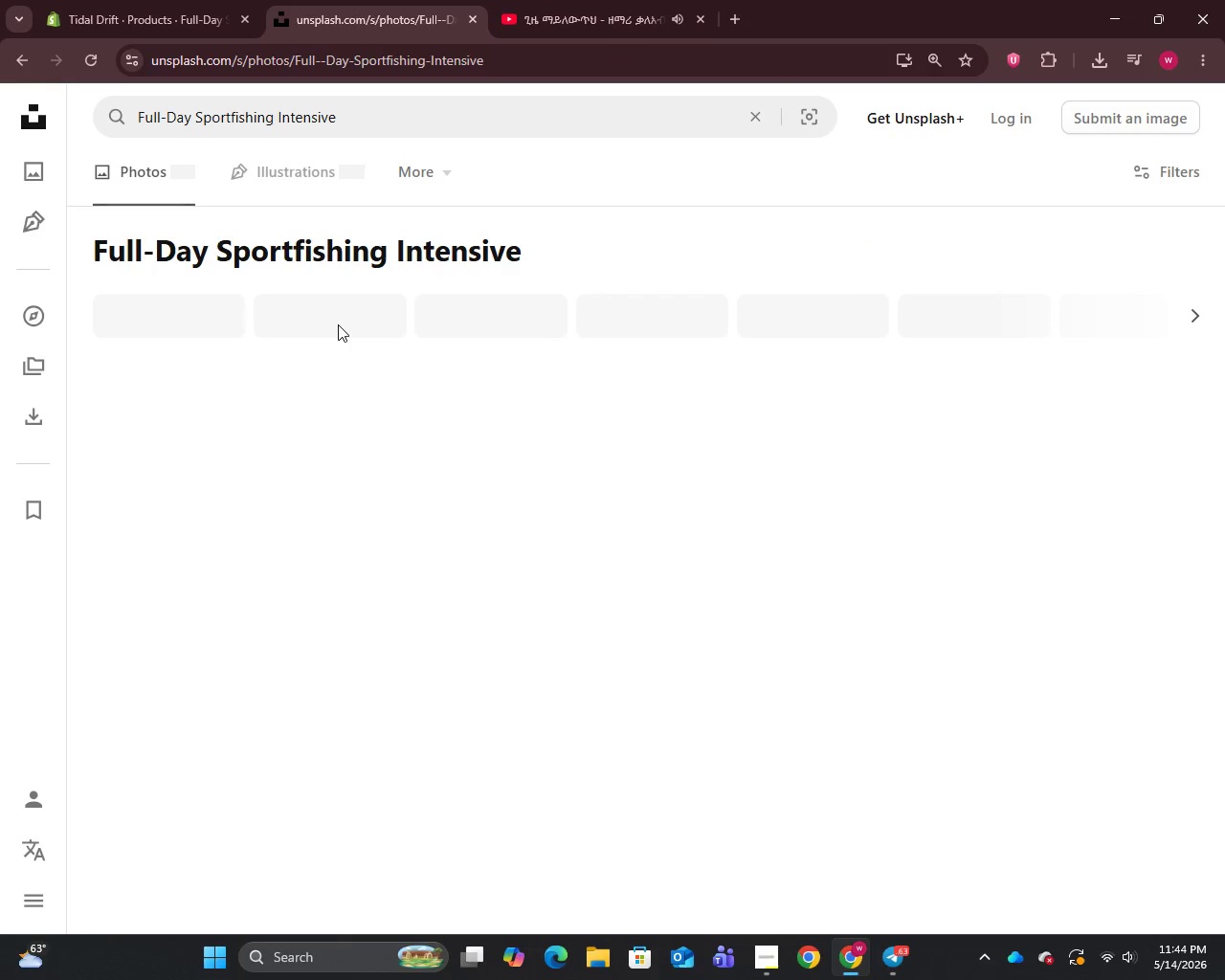 
left_click([125, 0])
 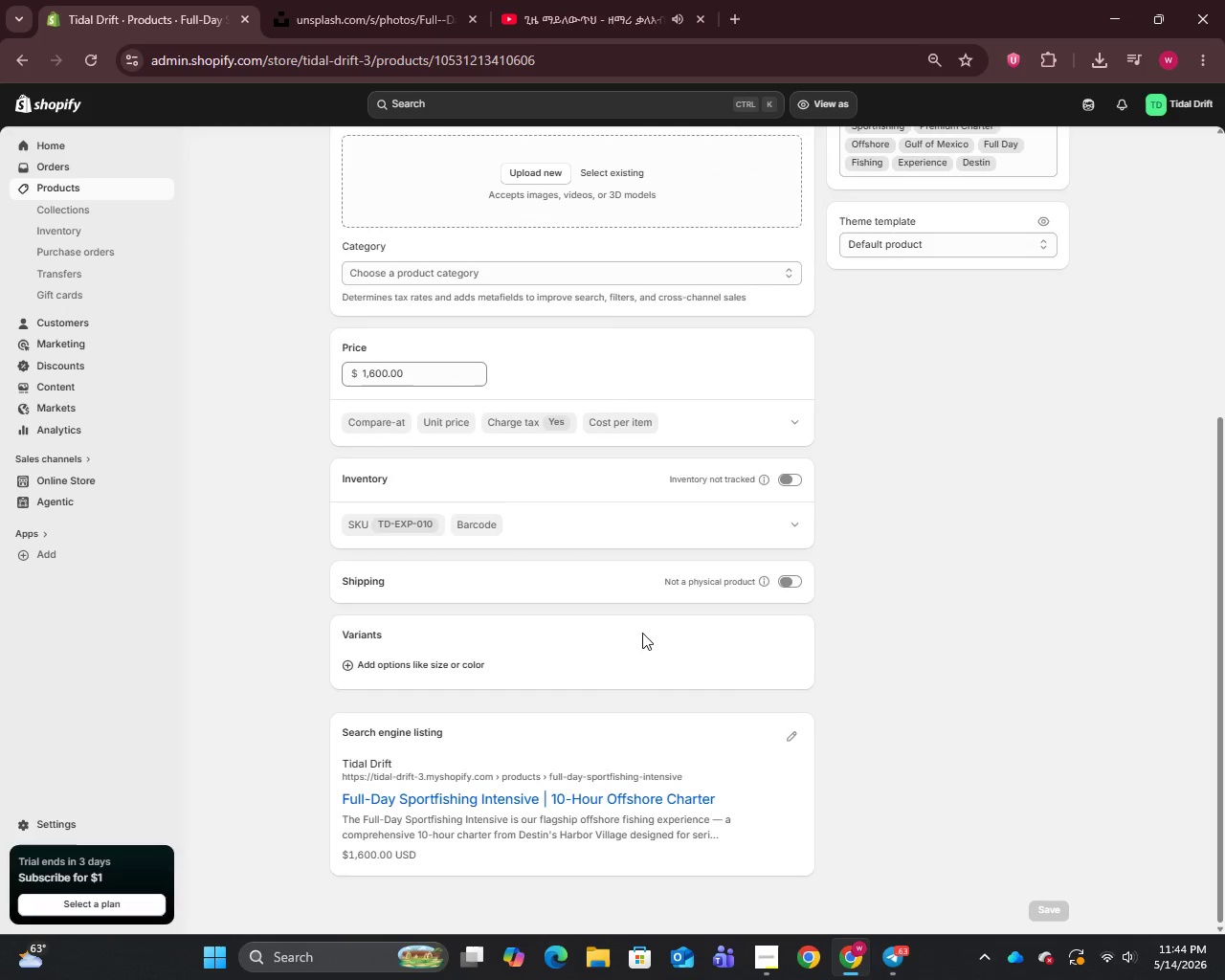 
scroll: coordinate [653, 670], scroll_direction: down, amount: 16.0
 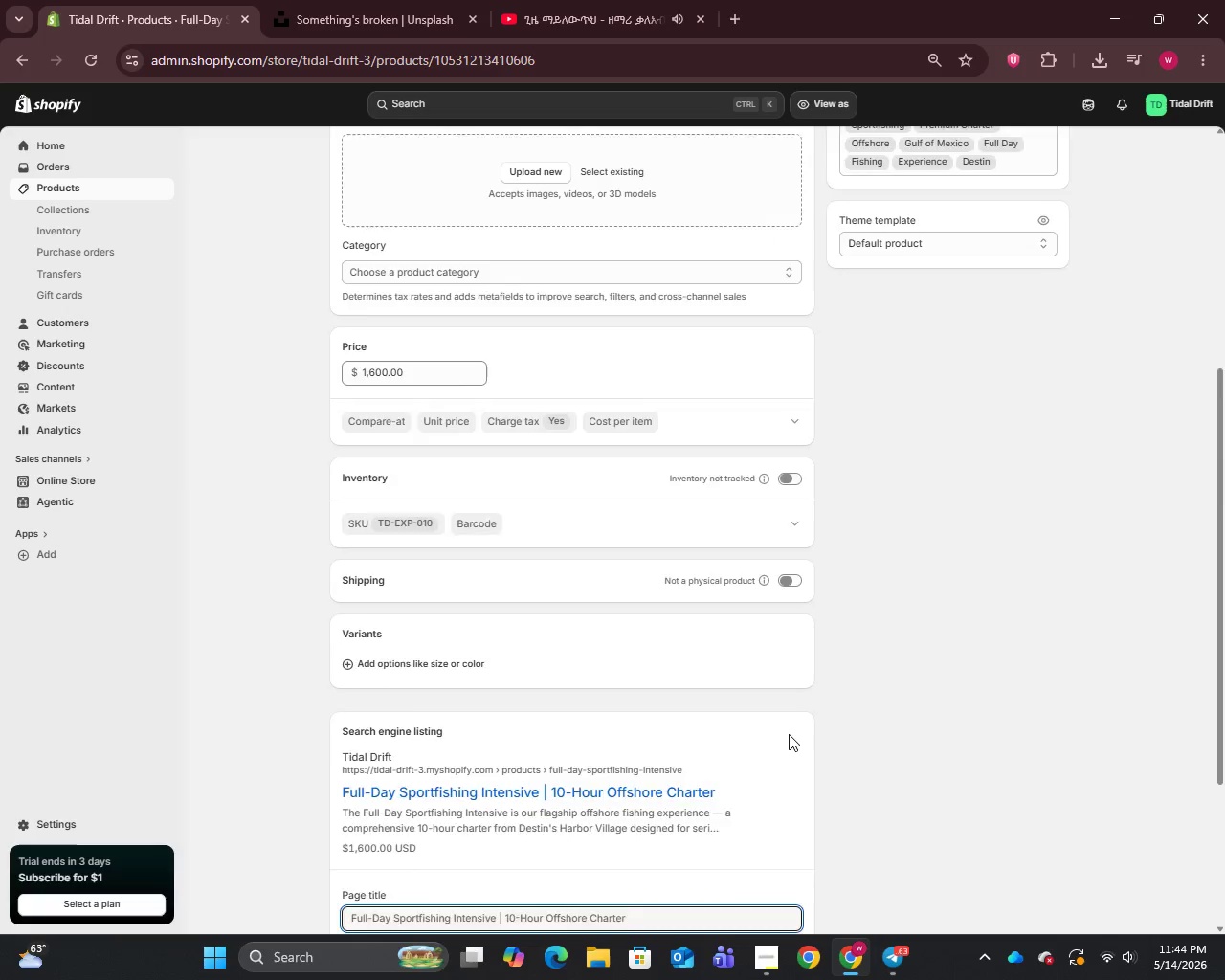 
left_click([793, 740])
 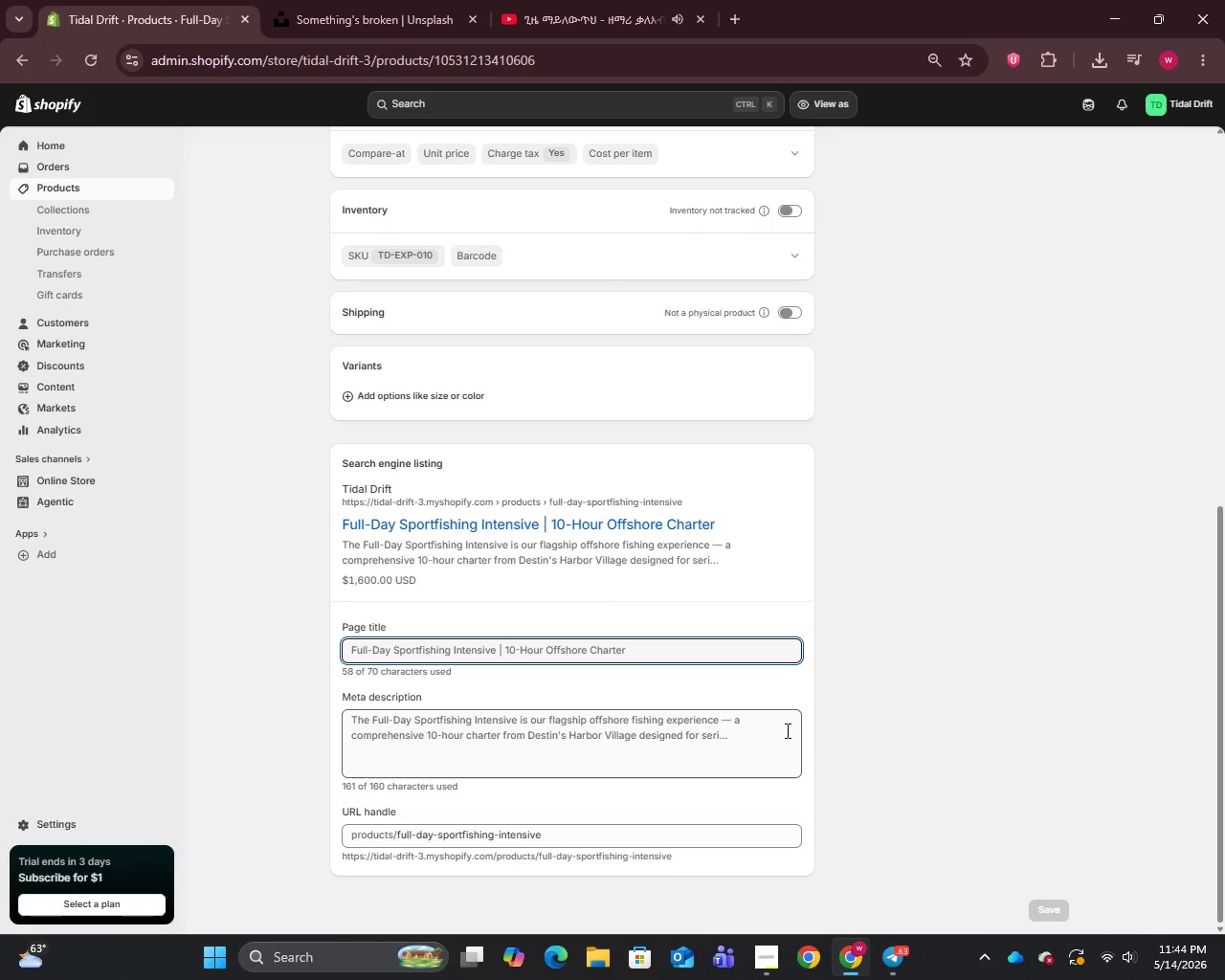 
scroll: coordinate [789, 734], scroll_direction: down, amount: 7.0
 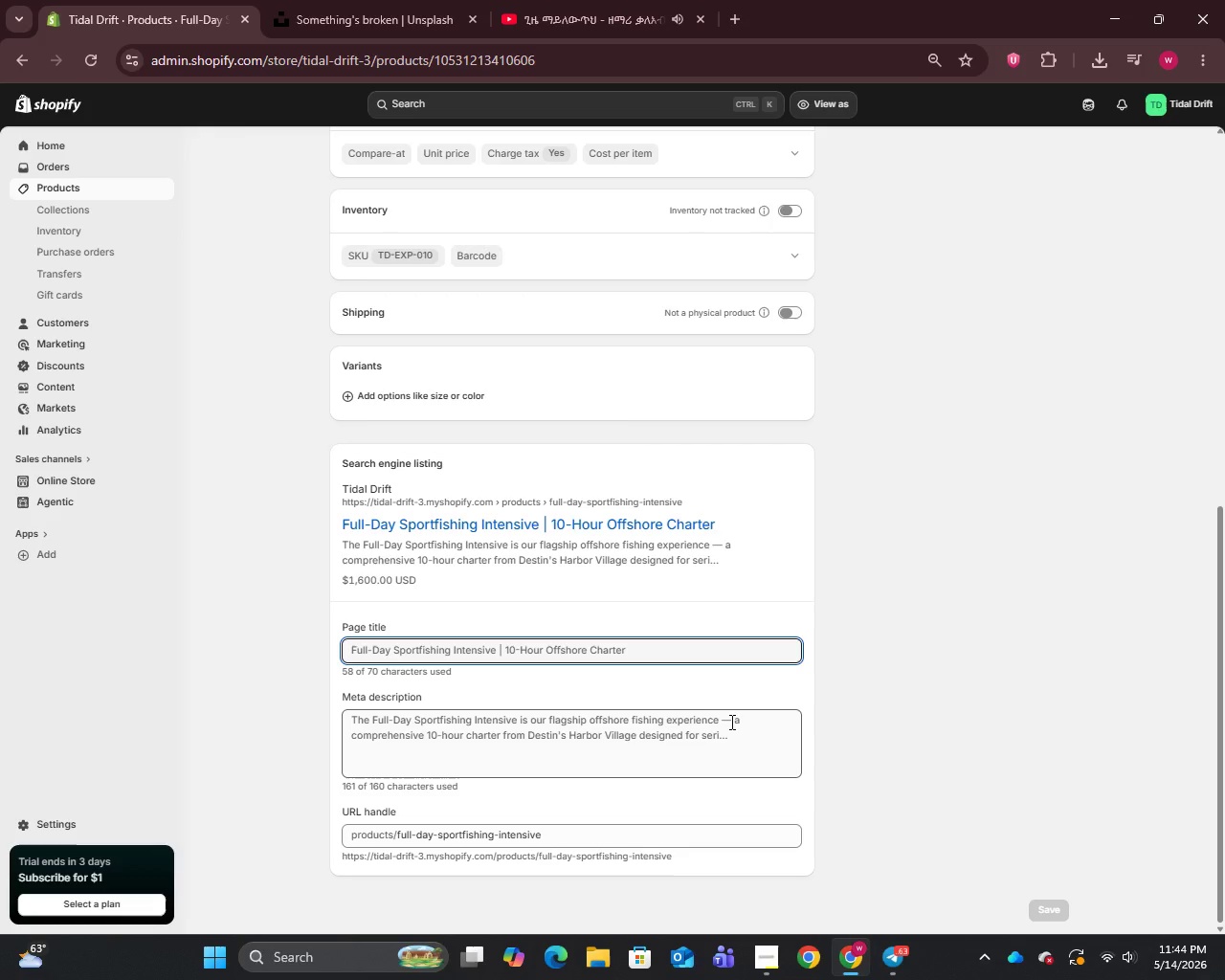 
scroll: coordinate [704, 701], scroll_direction: up, amount: 15.0
 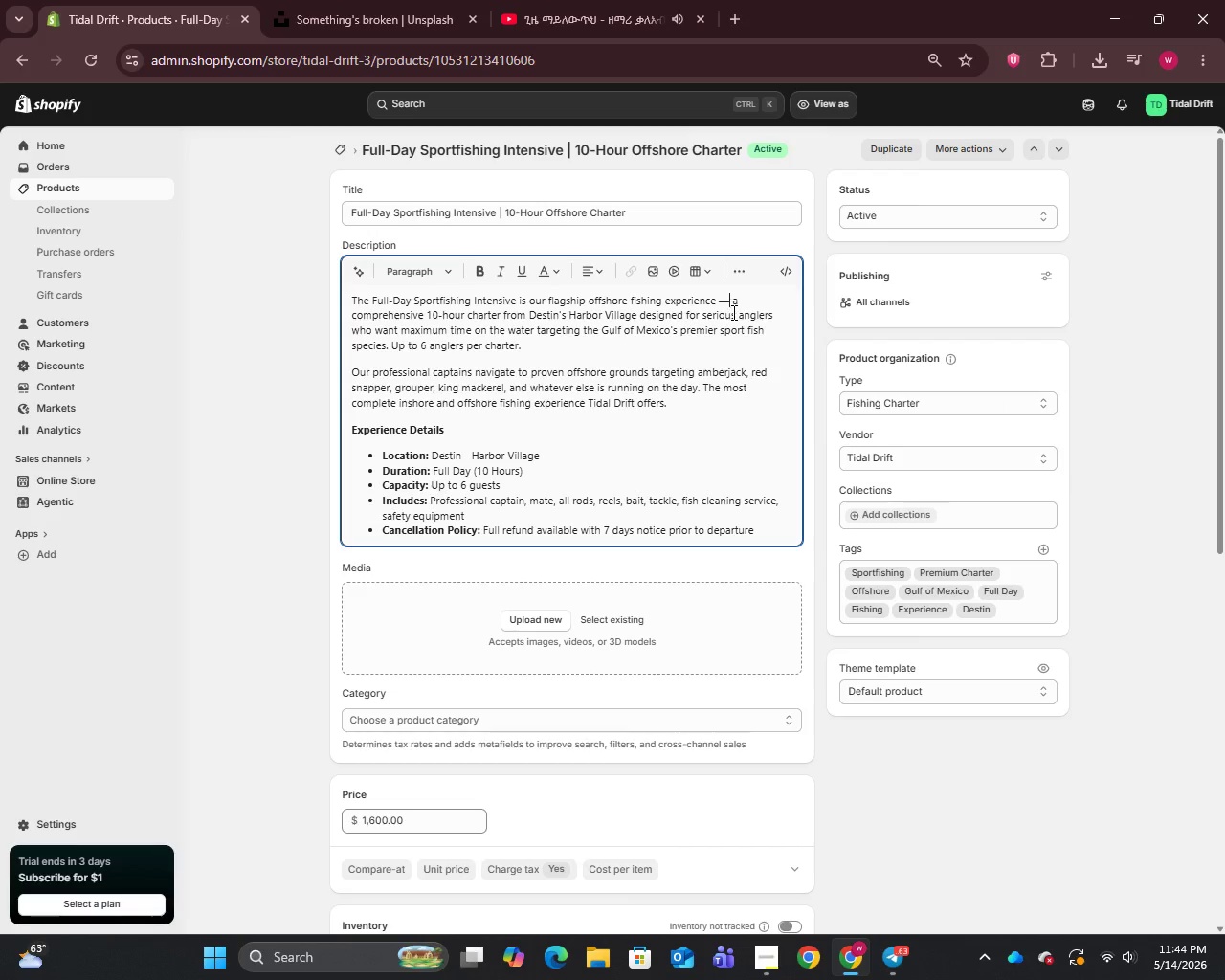 
left_click([731, 305])
 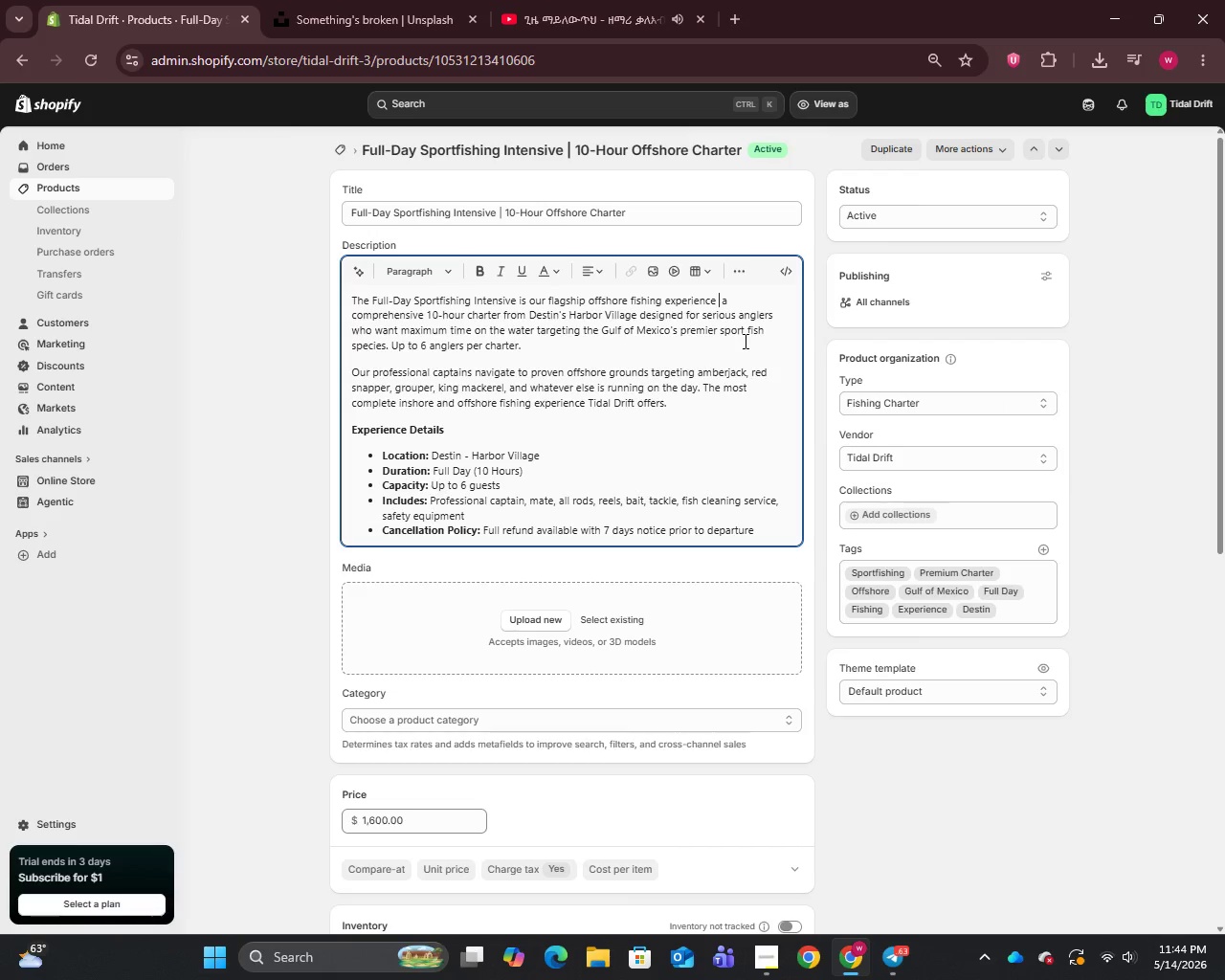 
key(Backspace)
 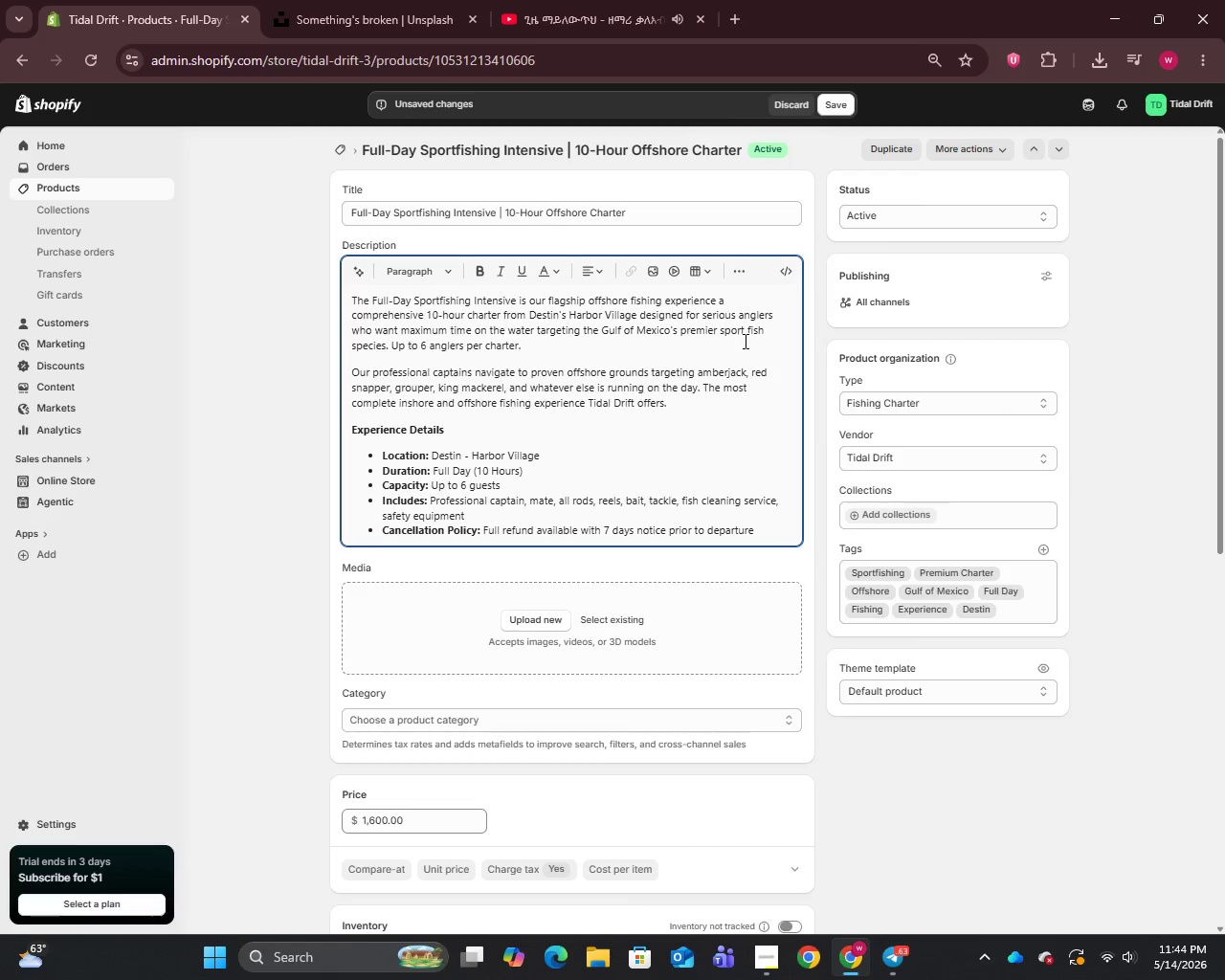 
key(Backspace)
 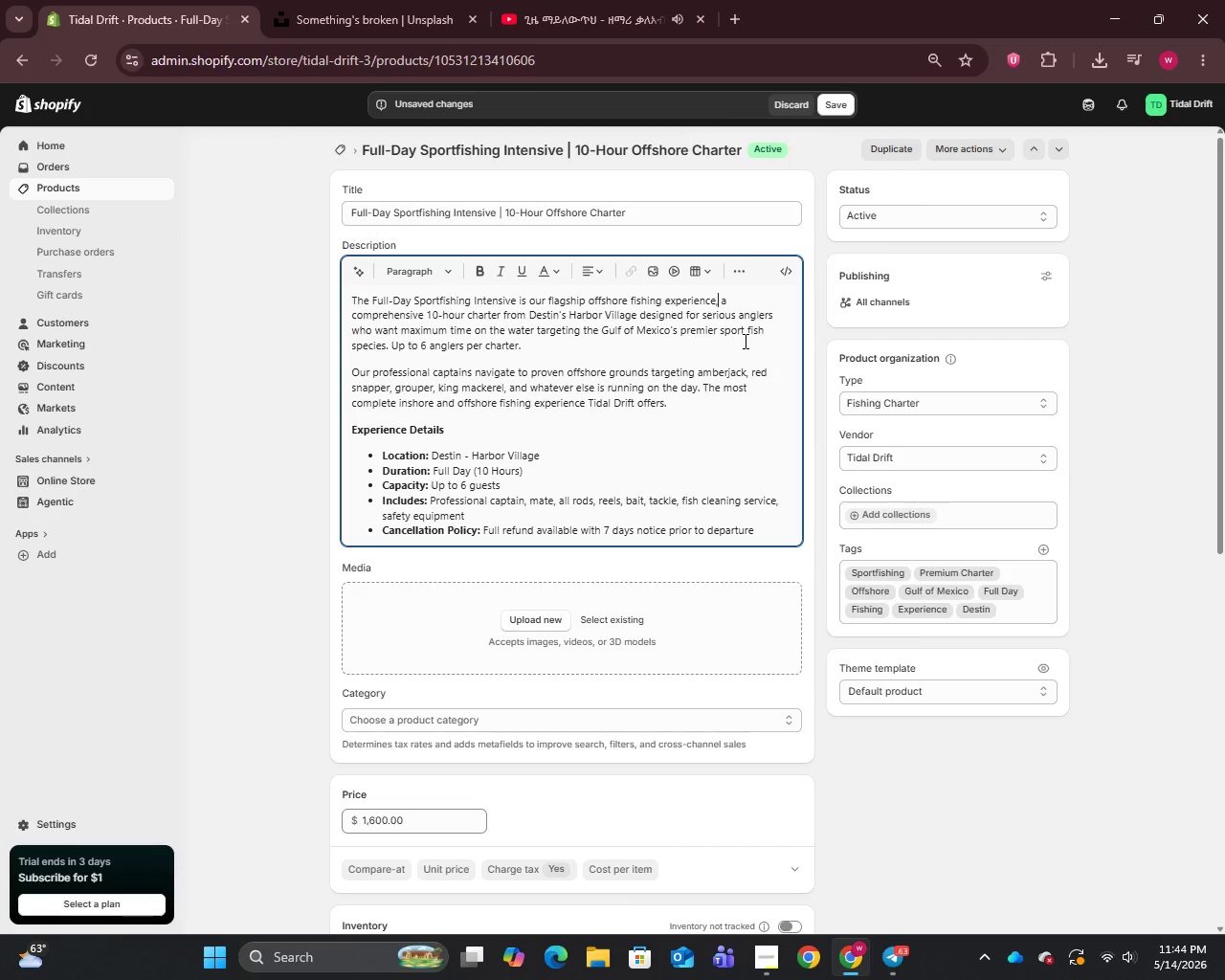 
key(Comma)
 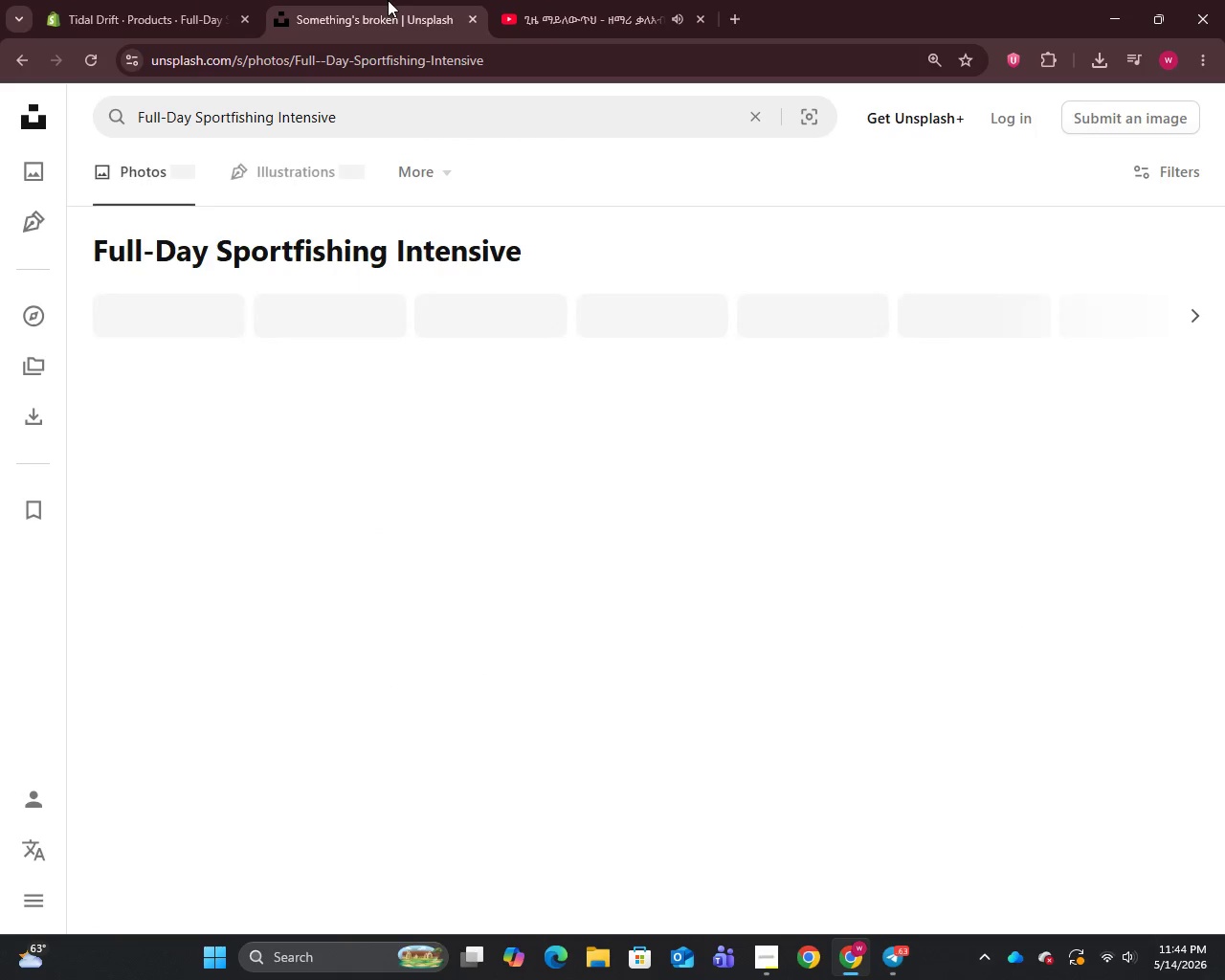 
left_click([388, 0])
 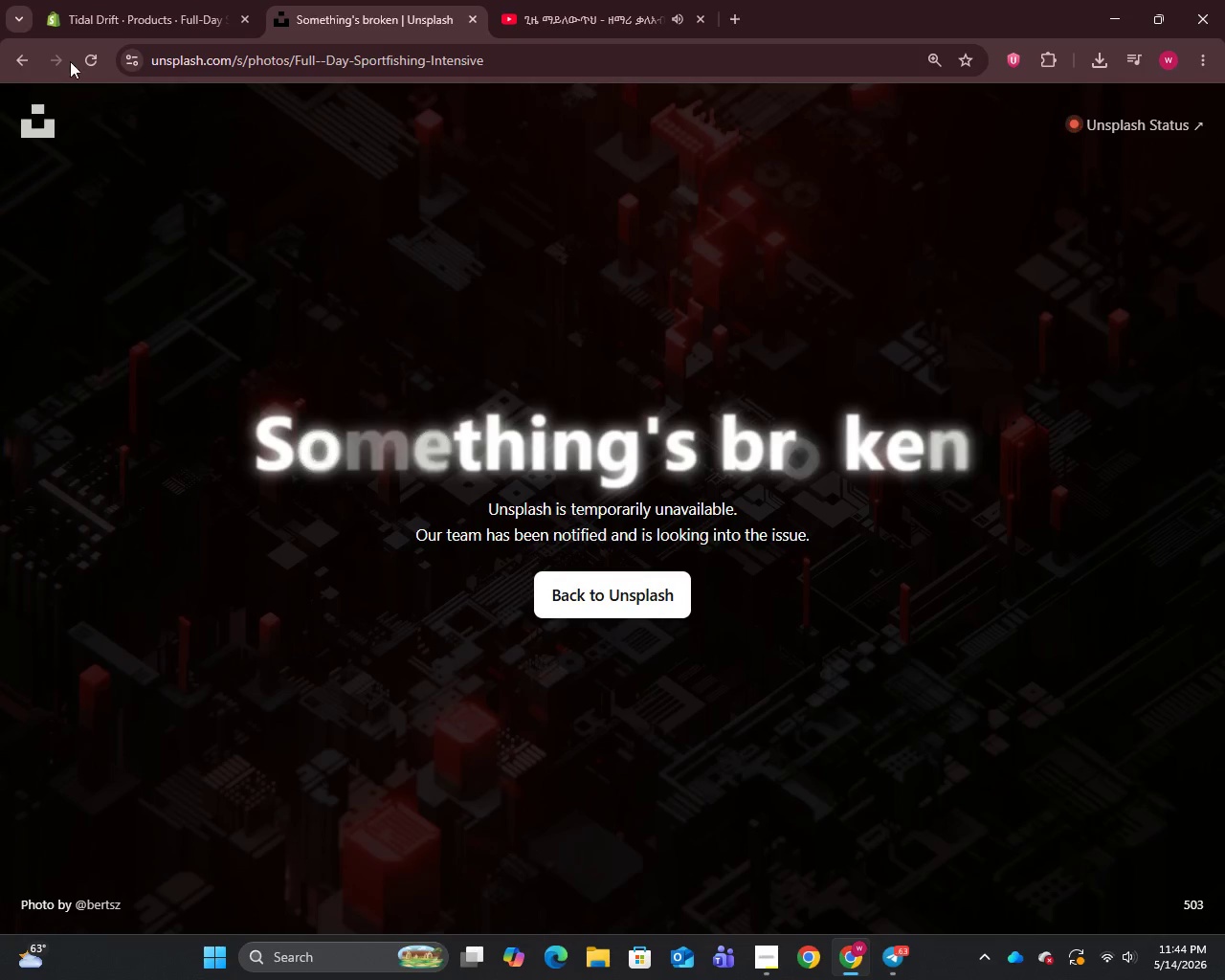 
left_click([84, 60])
 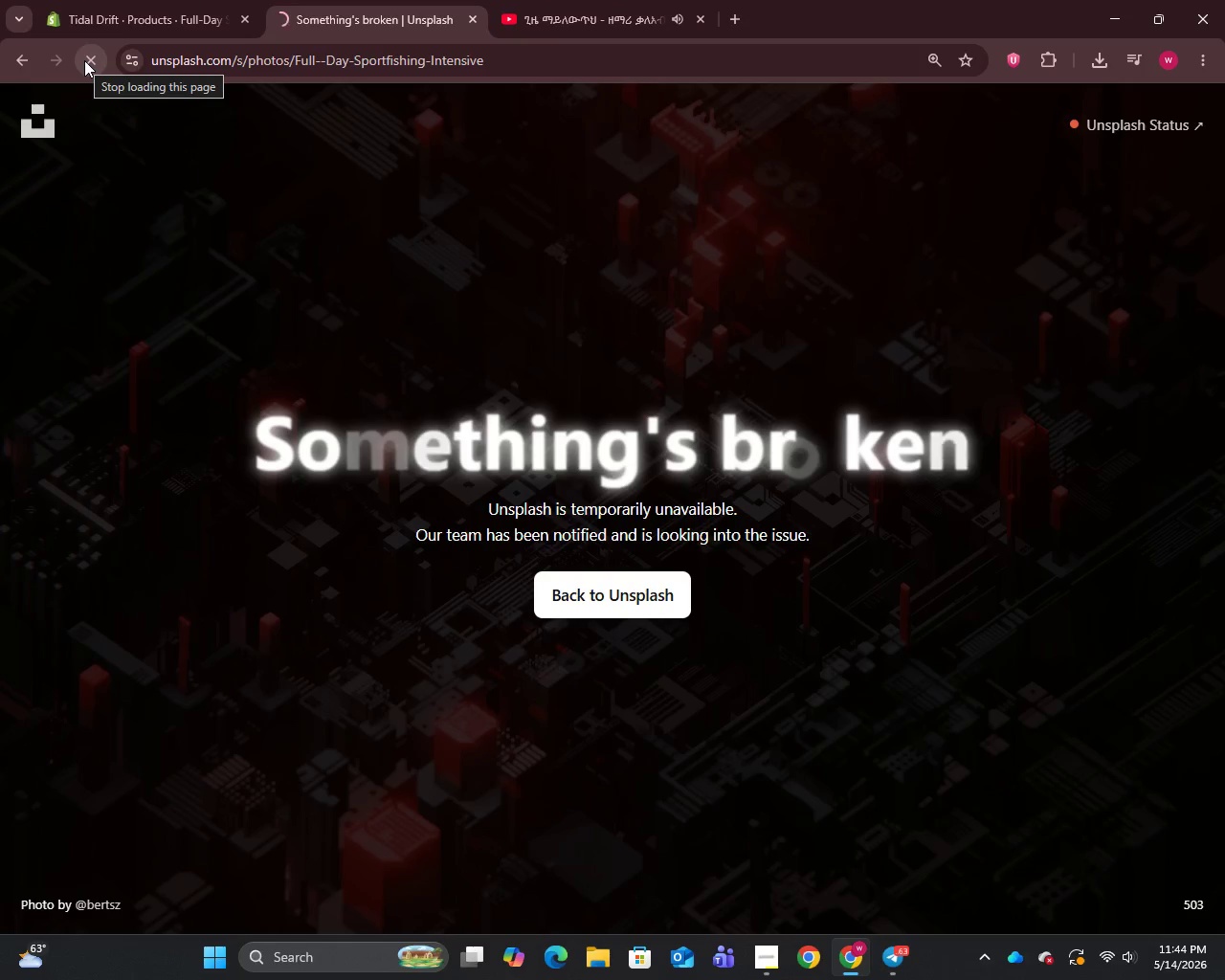 
wait(8.95)
 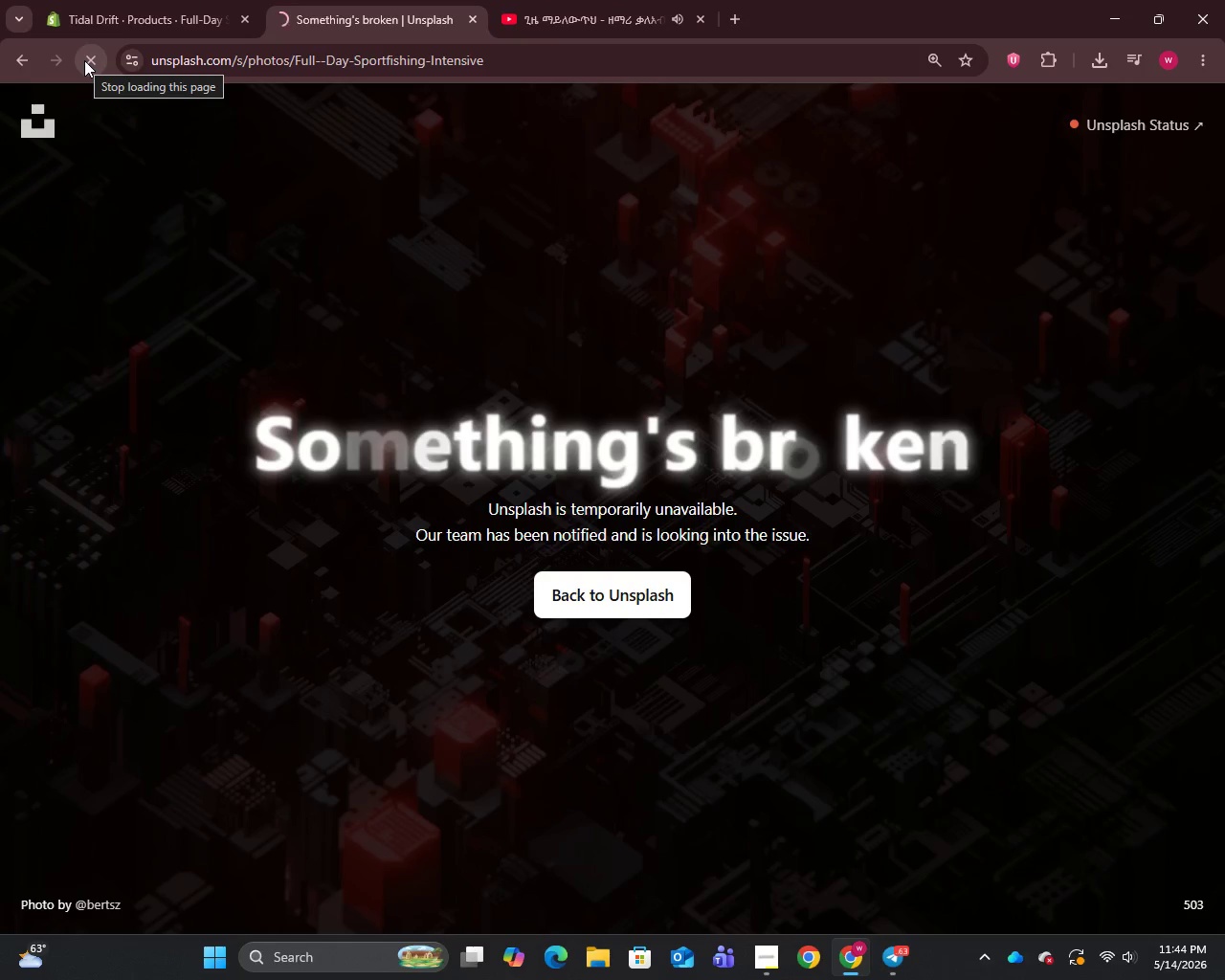 
left_click([738, 23])
 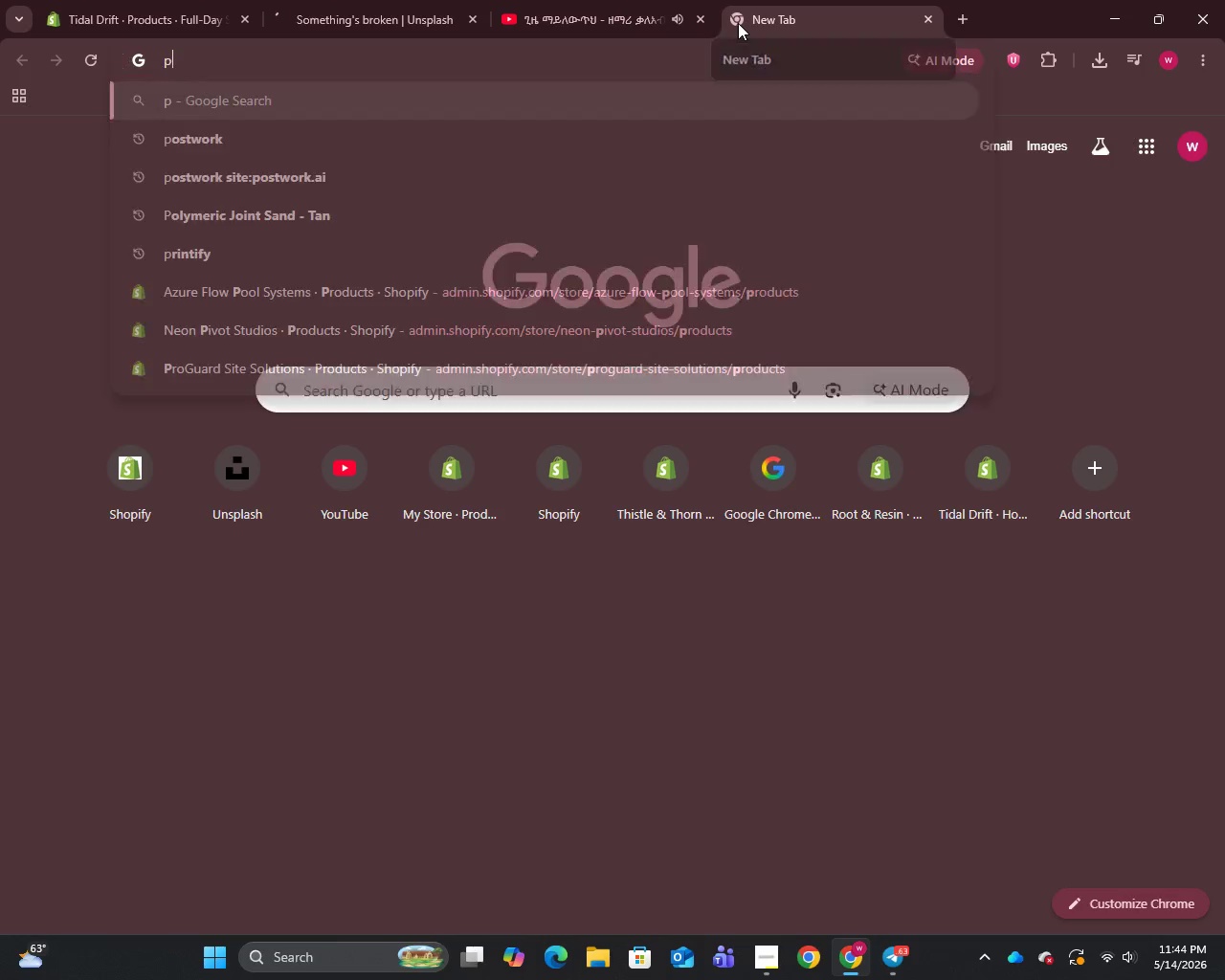 
type(pe)
 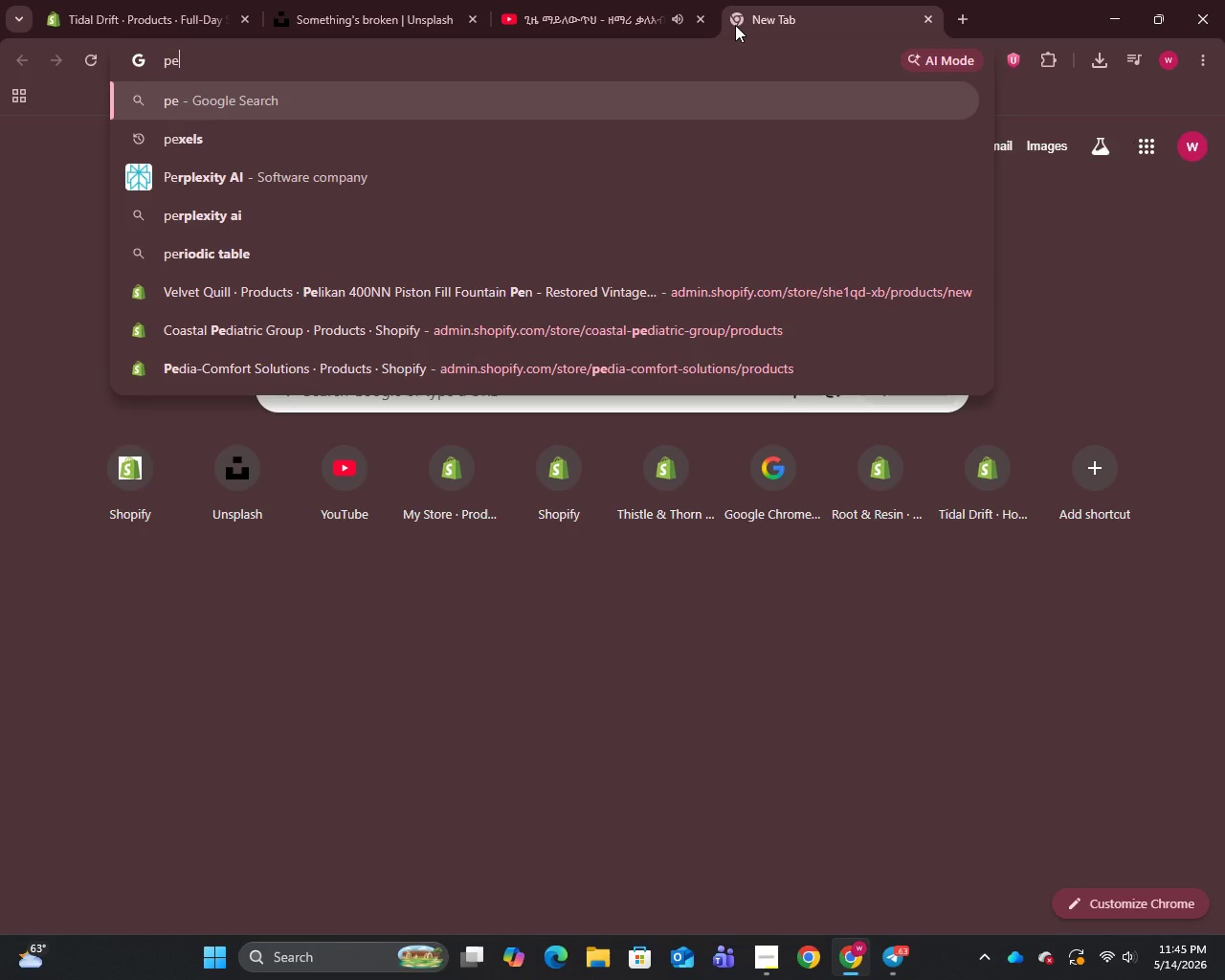 
type(xl)
 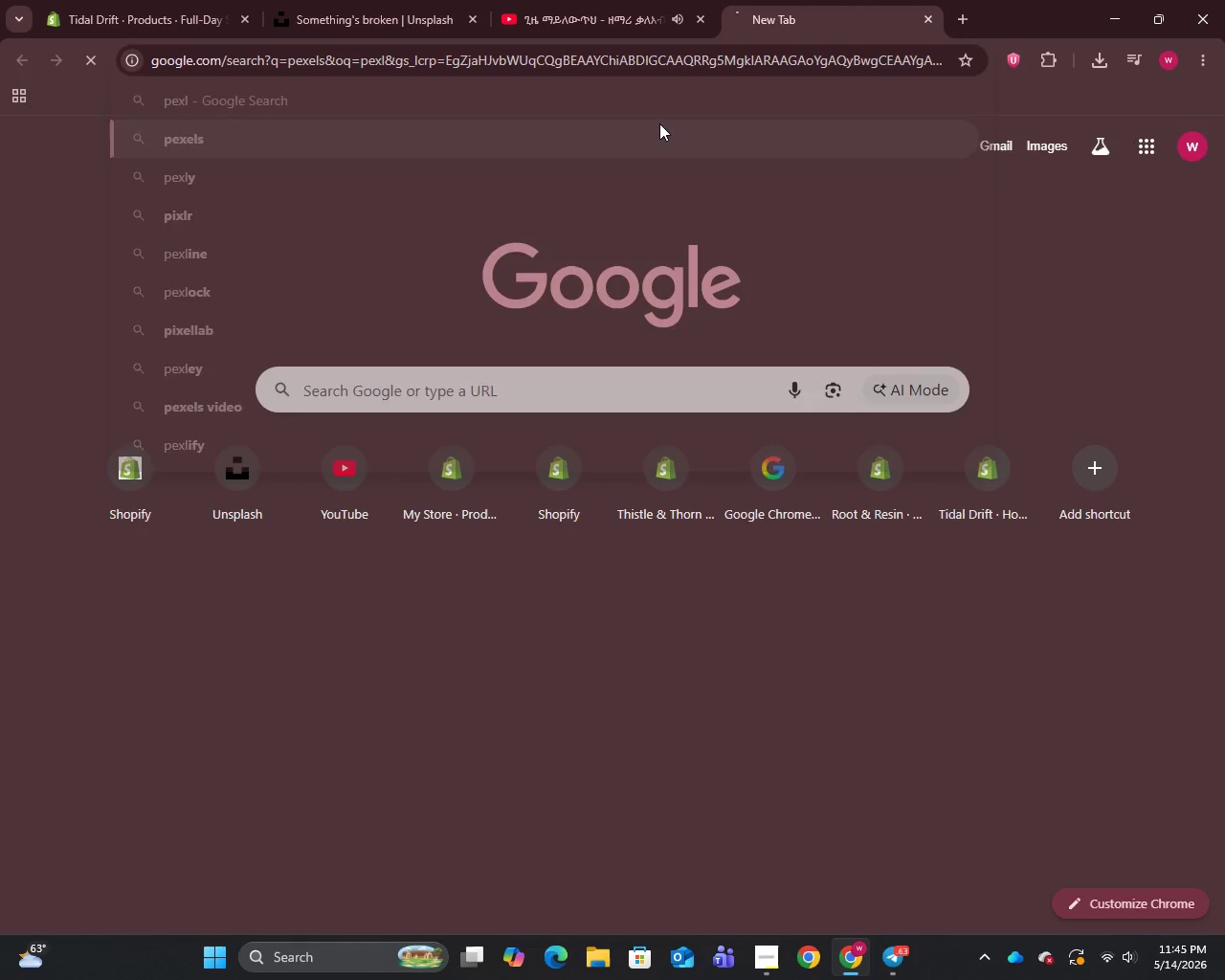 
left_click([659, 123])
 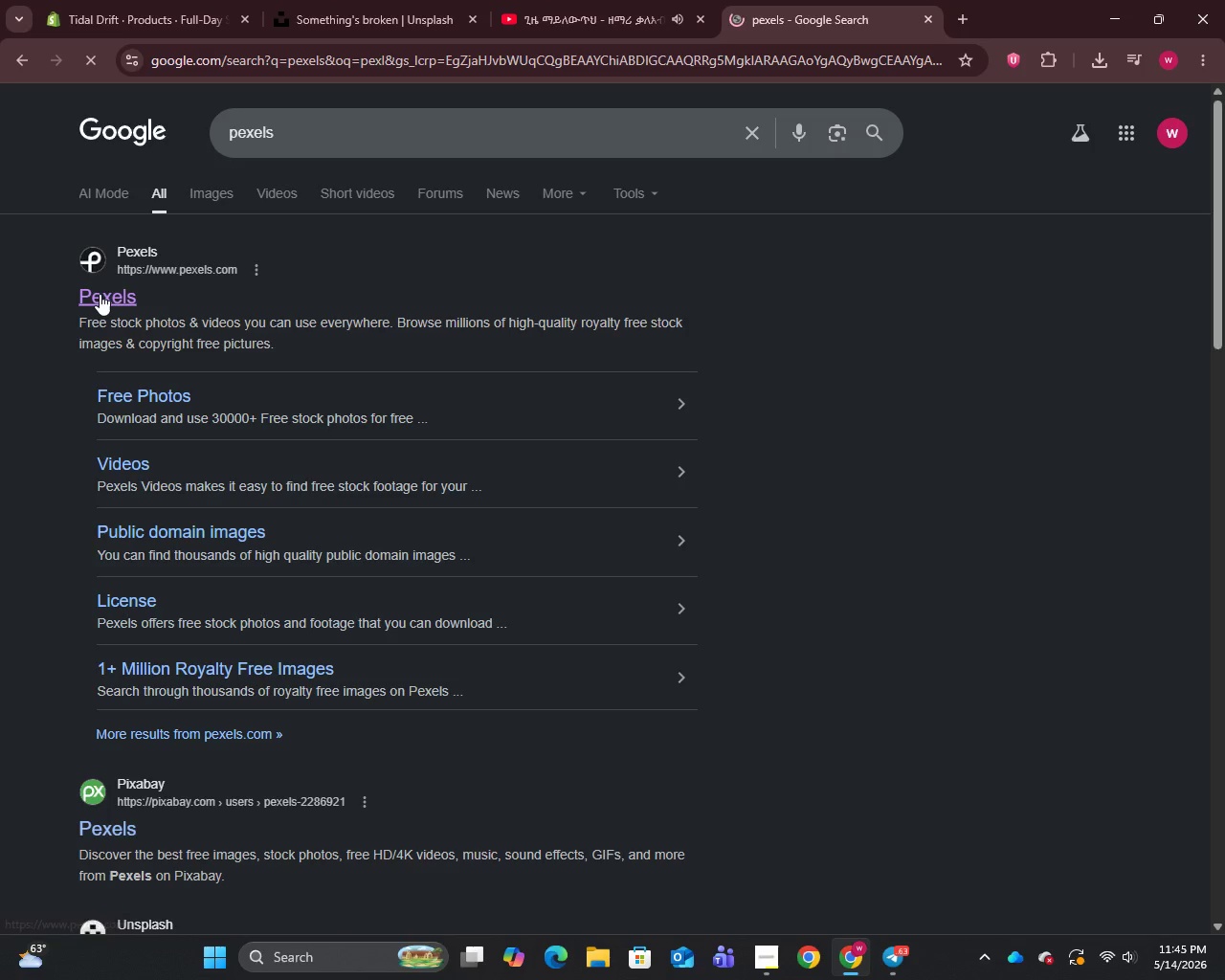 
left_click([100, 294])
 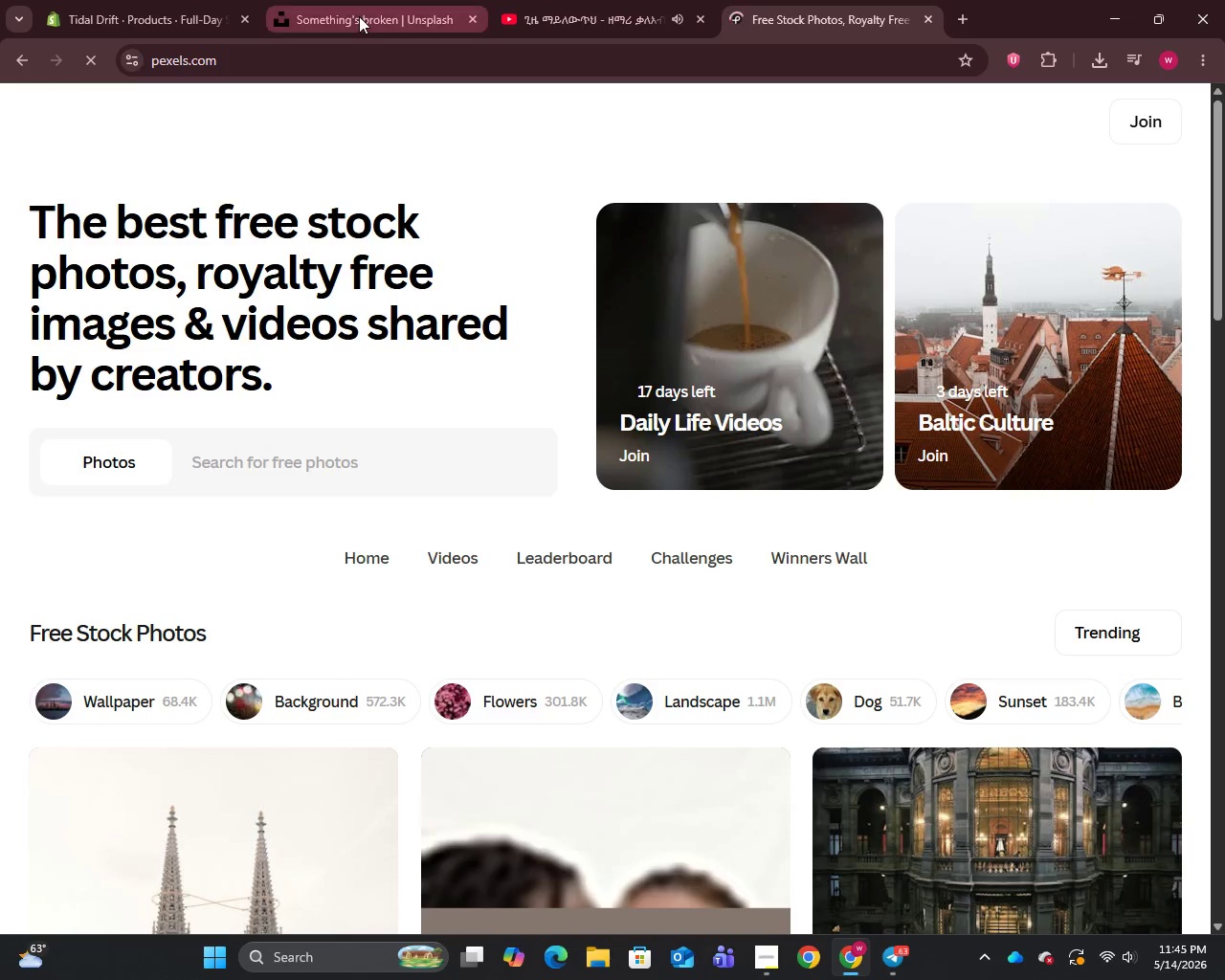 
left_click([359, 16])
 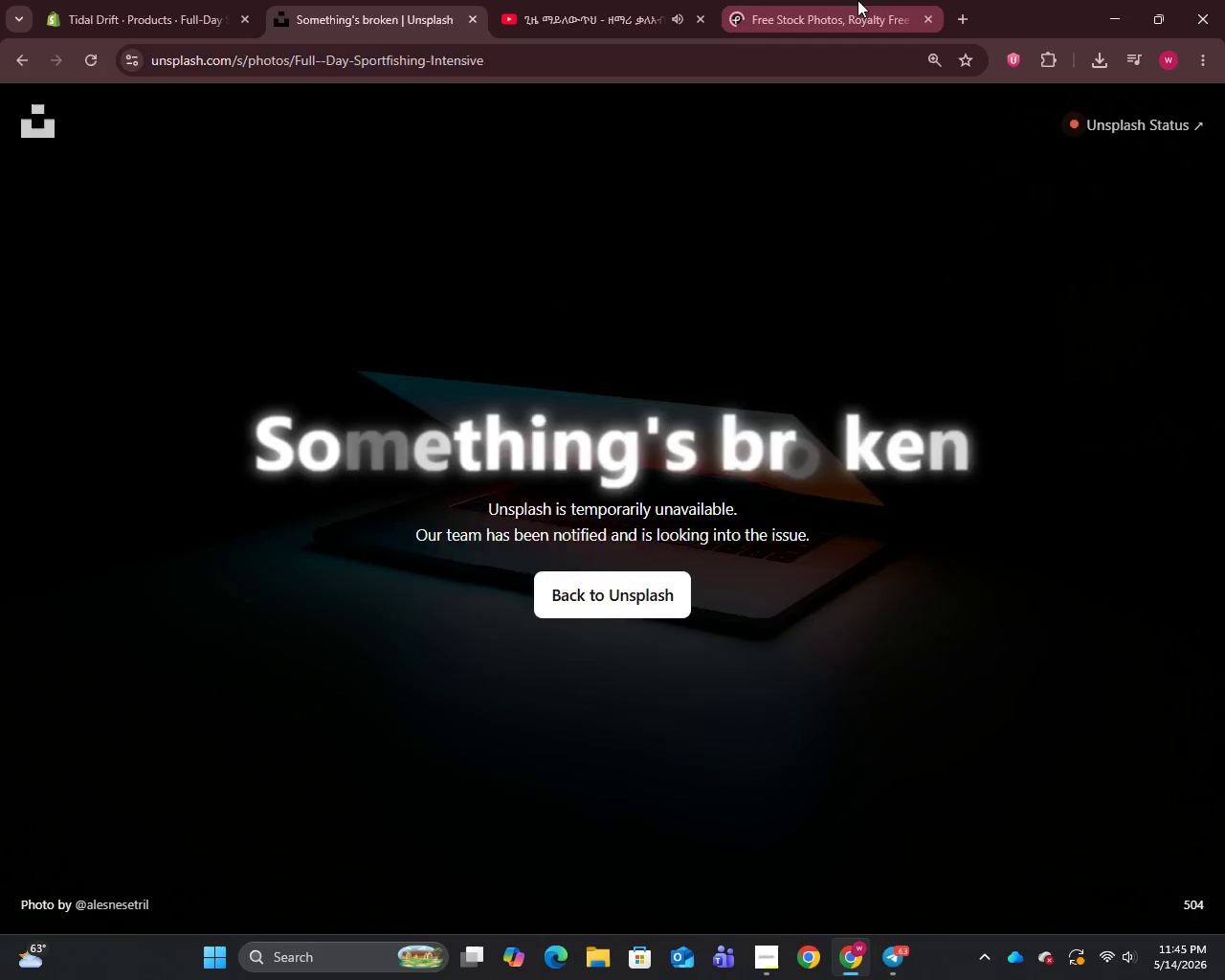 
left_click([858, 0])
 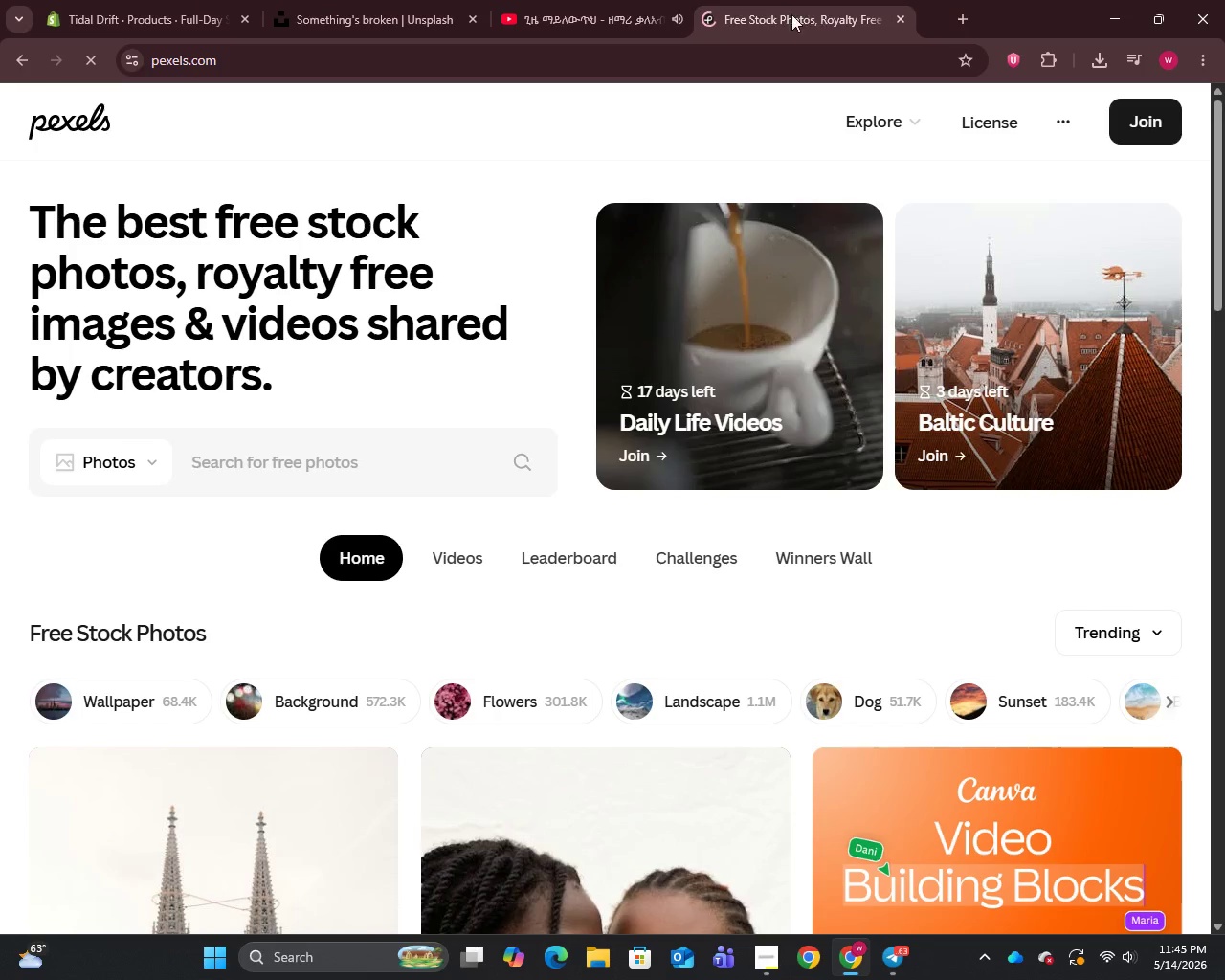 
left_click_drag(start_coordinate=[845, 7], to_coordinate=[427, 20])
 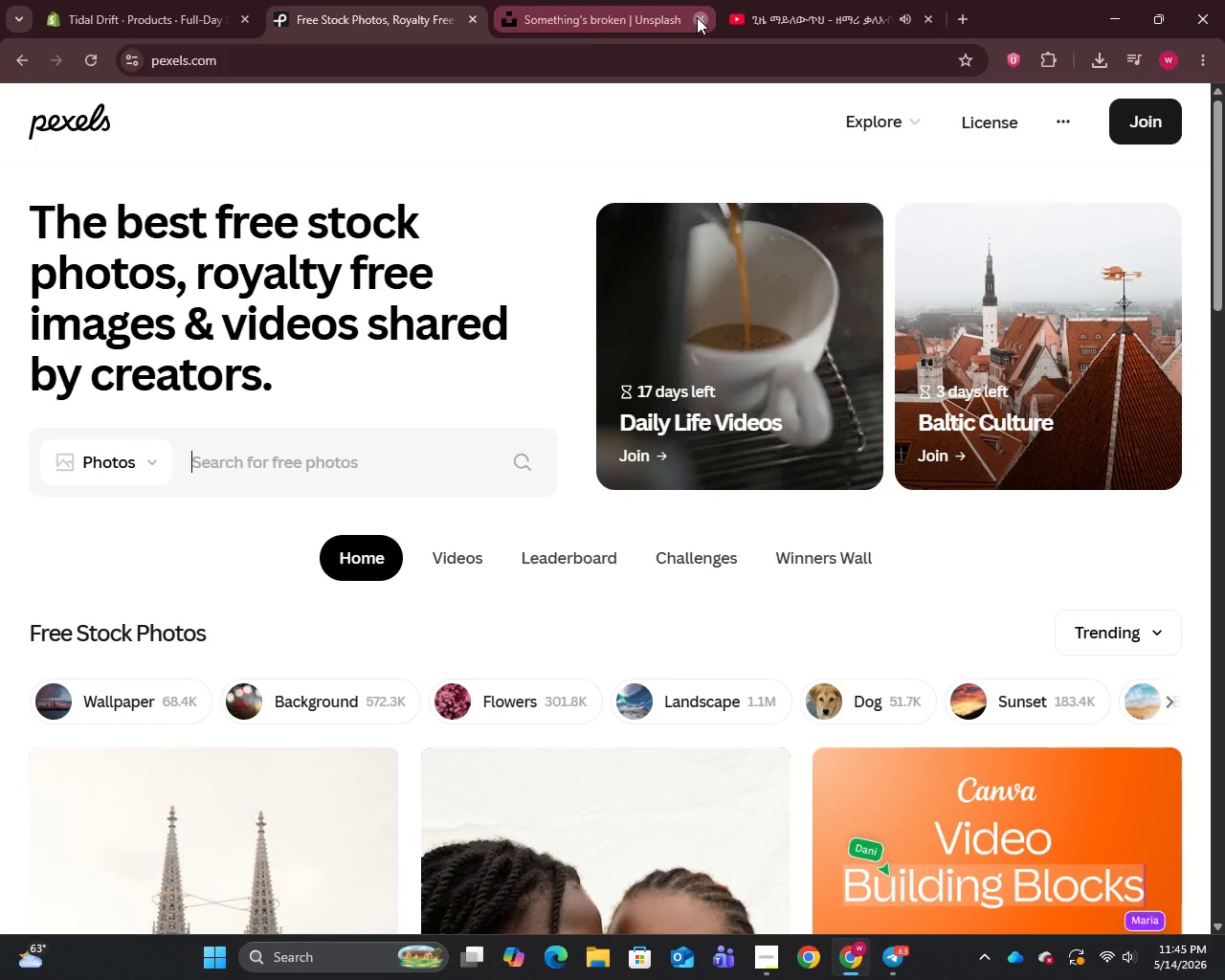 
left_click([697, 17])
 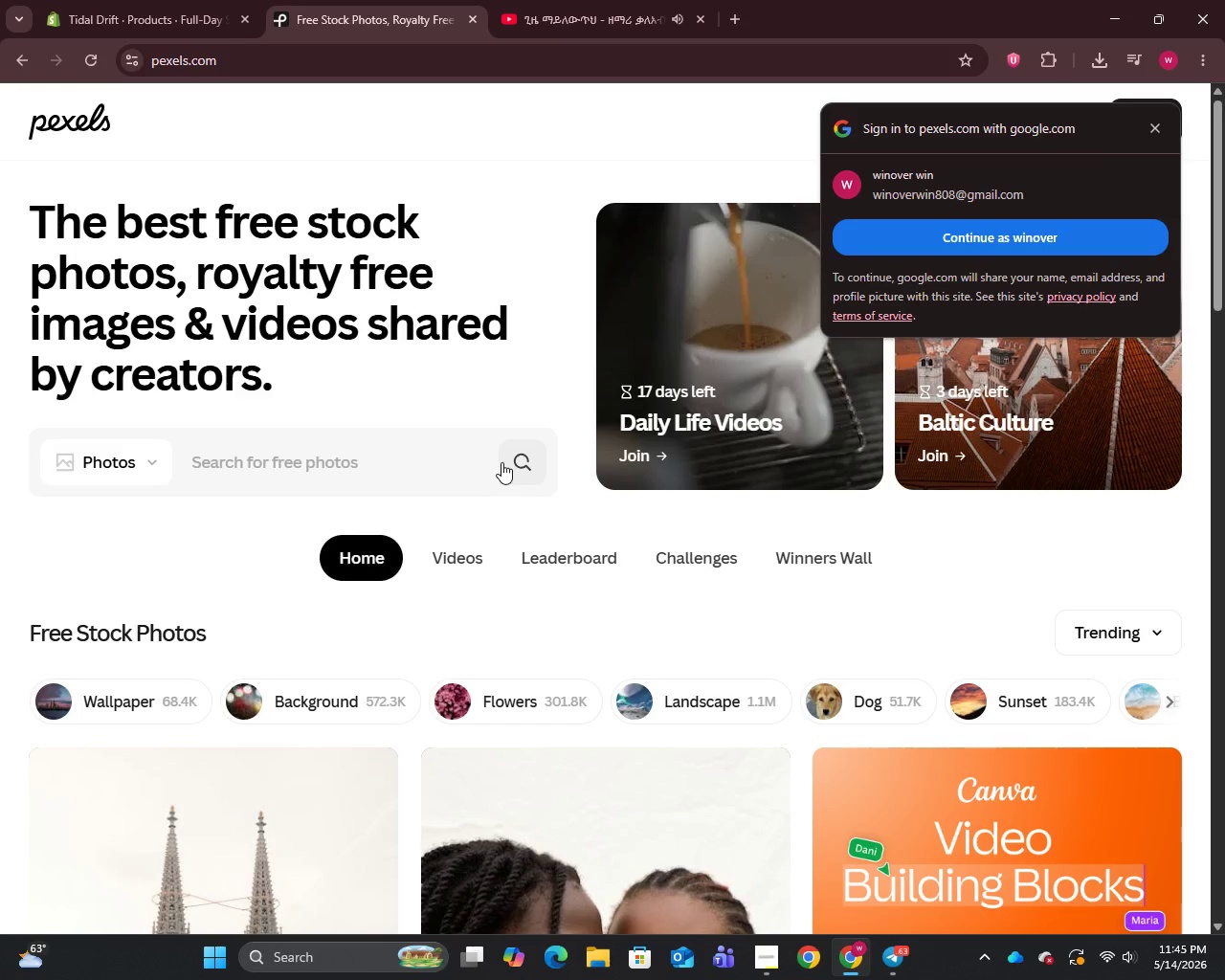 
left_click([453, 465])
 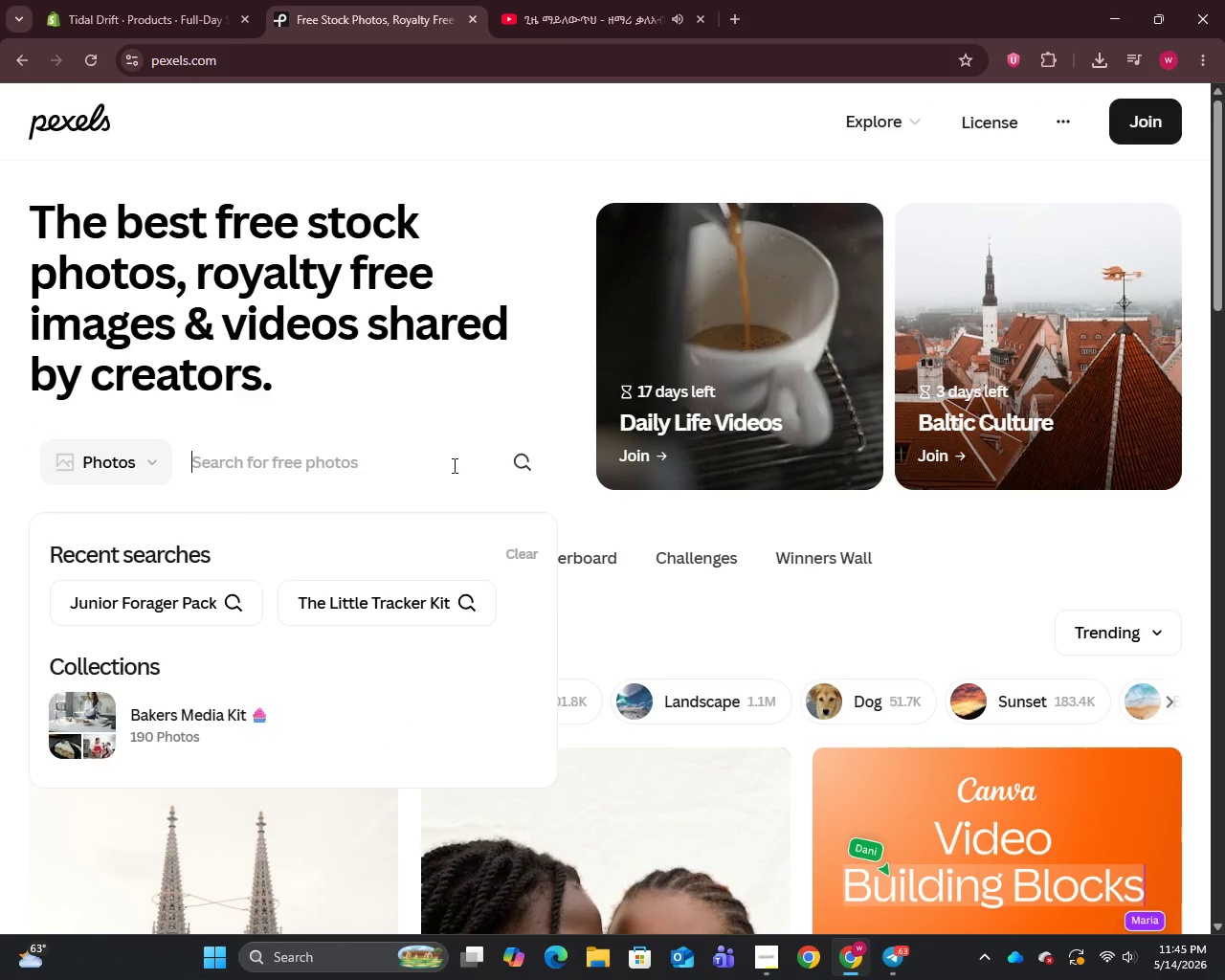 
key(Control+V)
 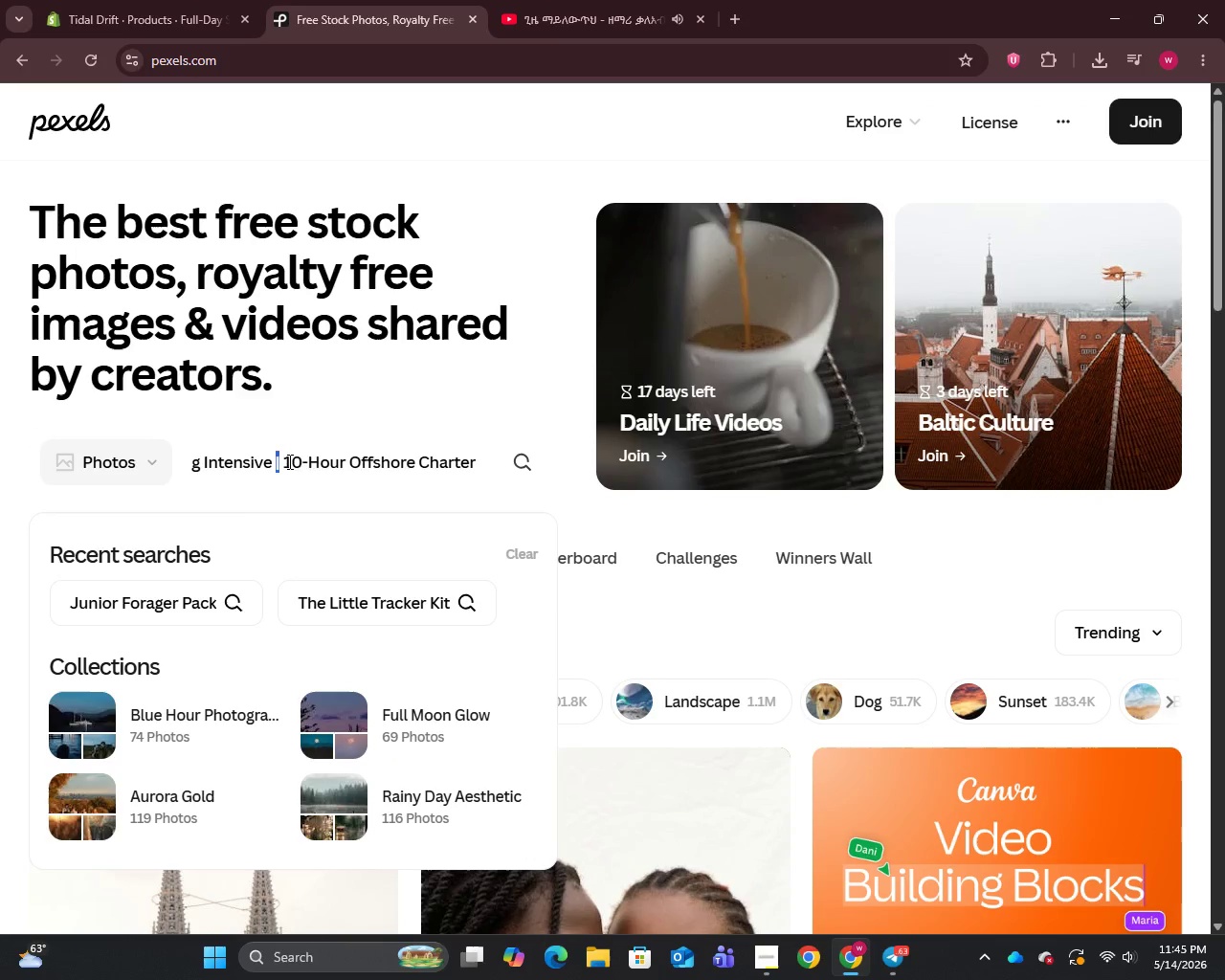 
left_click_drag(start_coordinate=[274, 463], to_coordinate=[549, 461])
 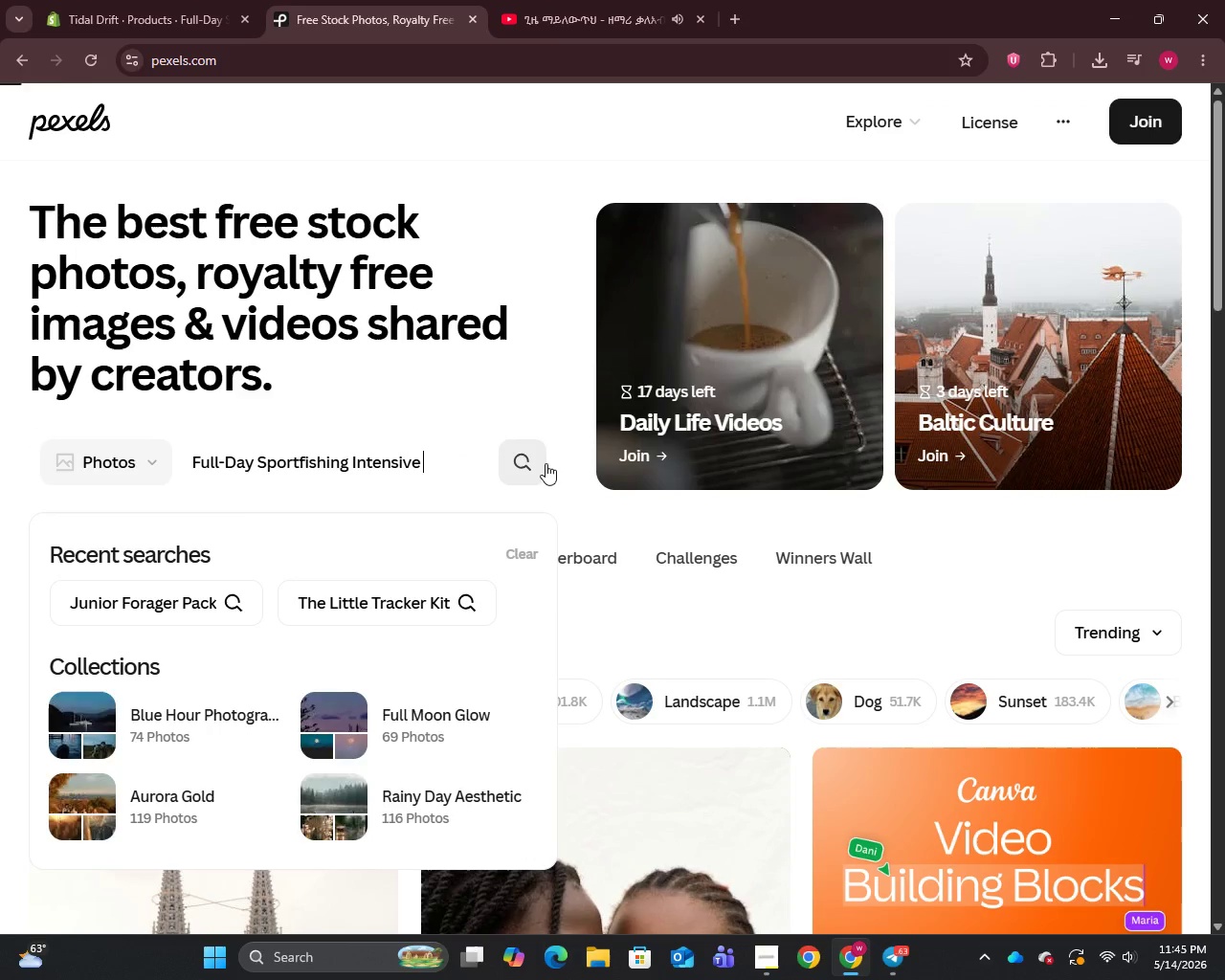 
key(Backspace)
 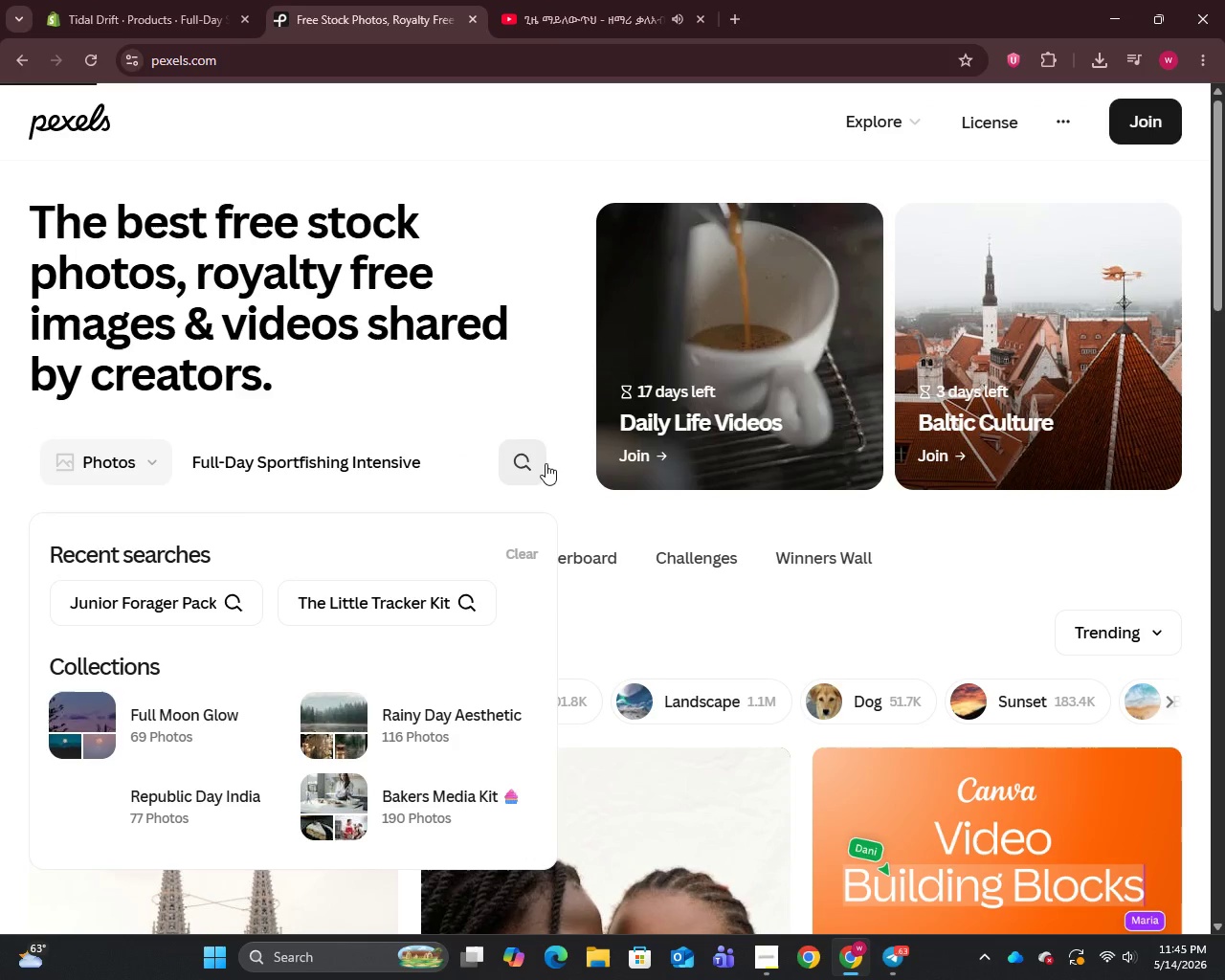 
key(Enter)
 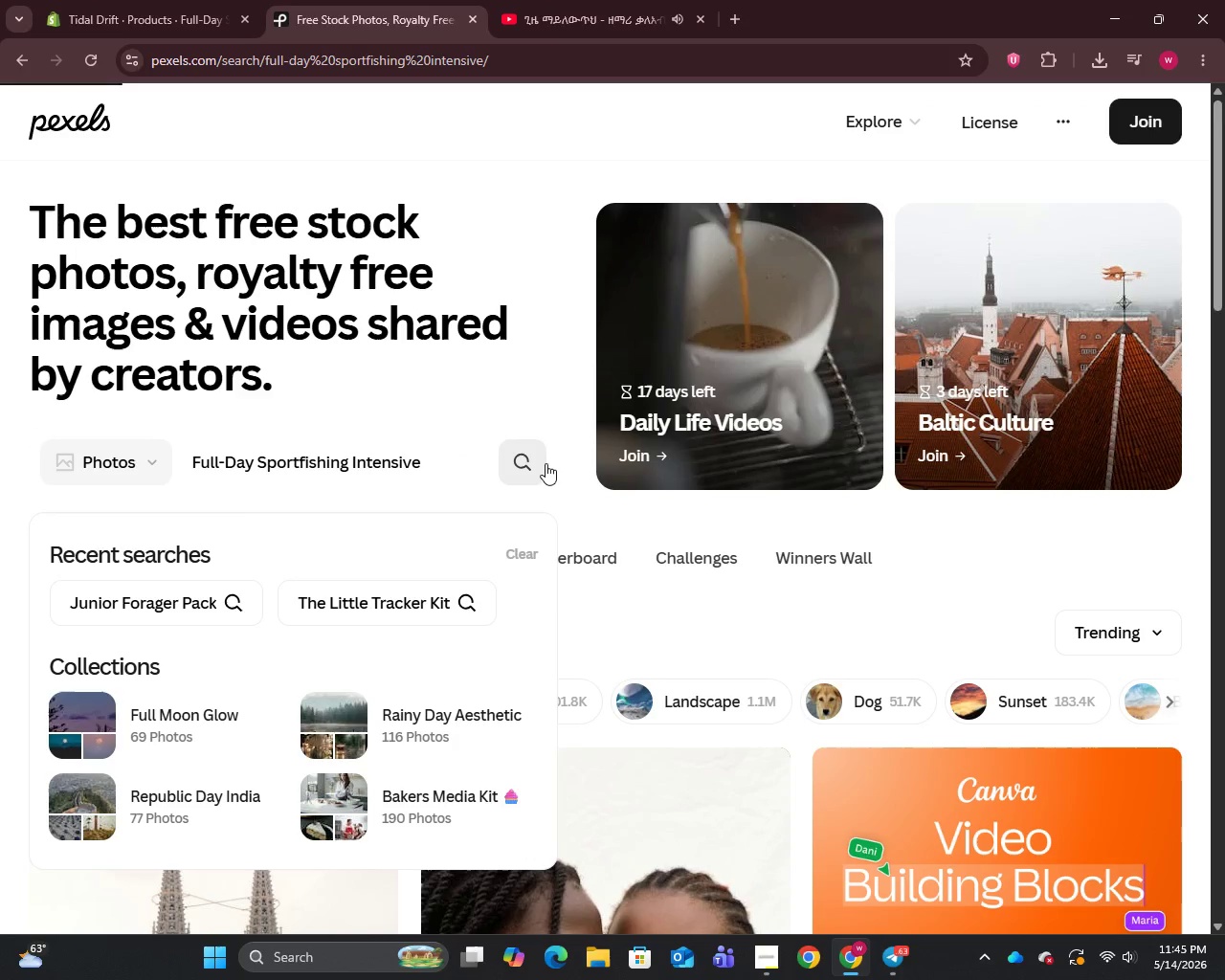 
left_click([546, 463])
 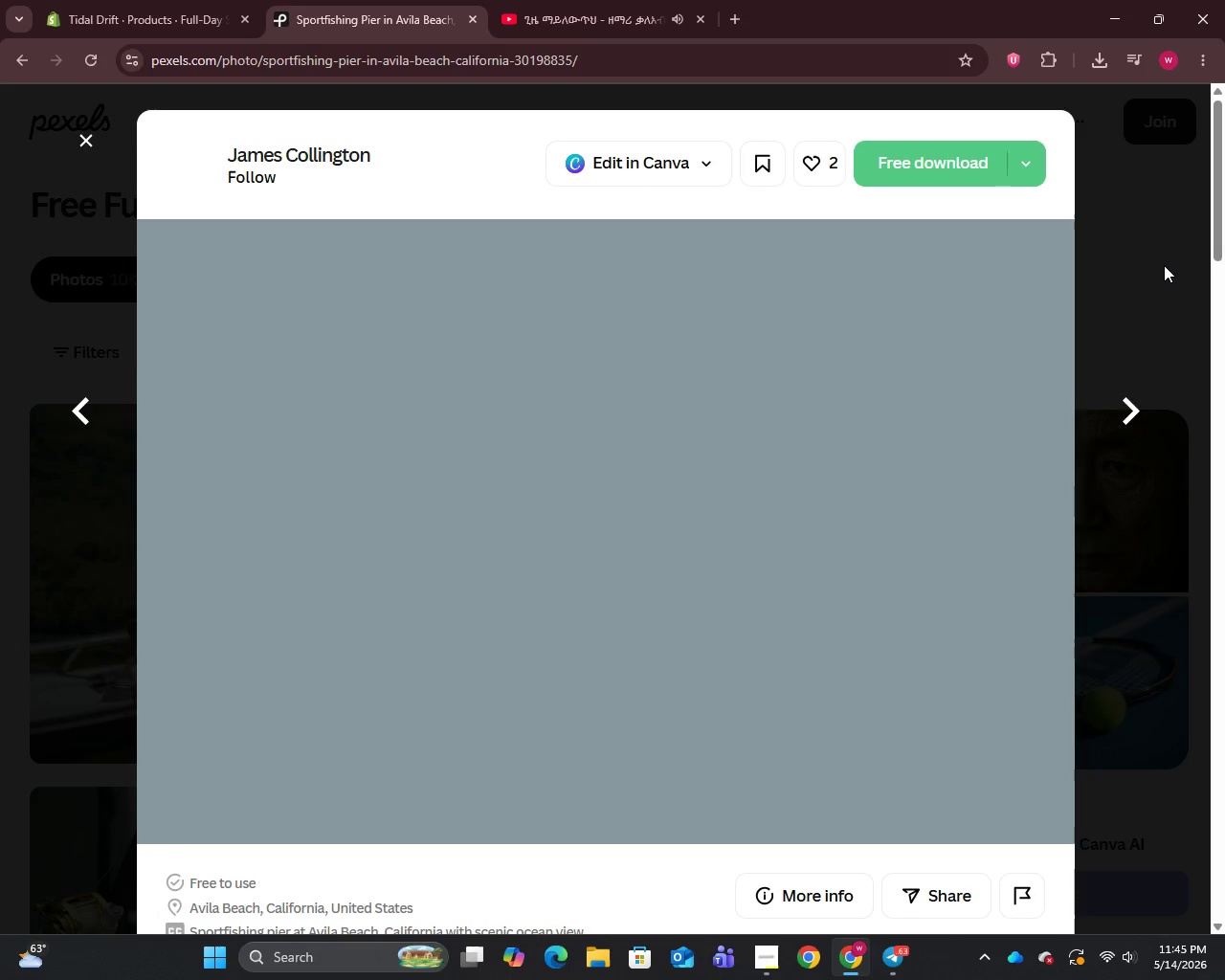 
left_click([1164, 265])
 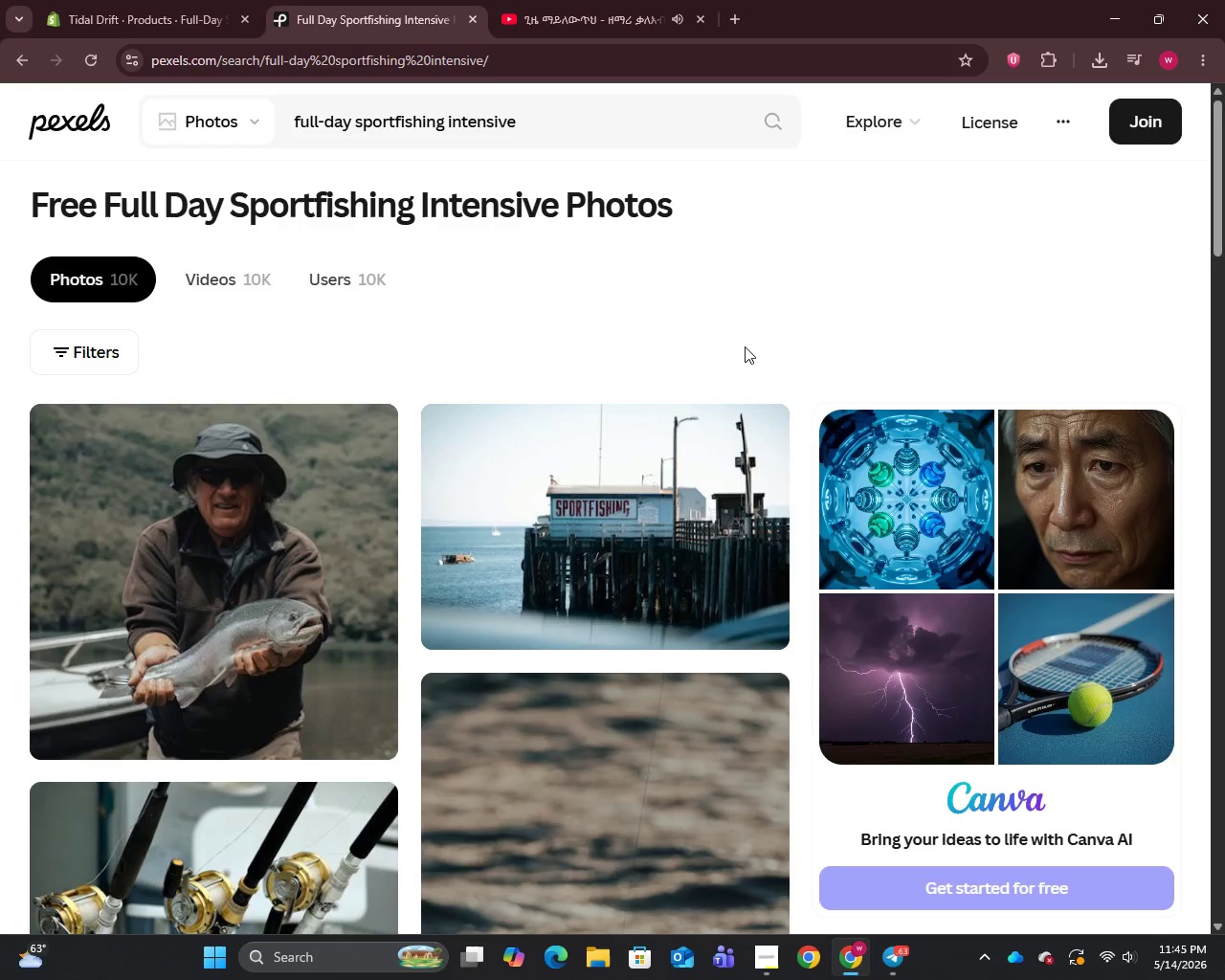 
scroll: coordinate [739, 356], scroll_direction: down, amount: 9.0
 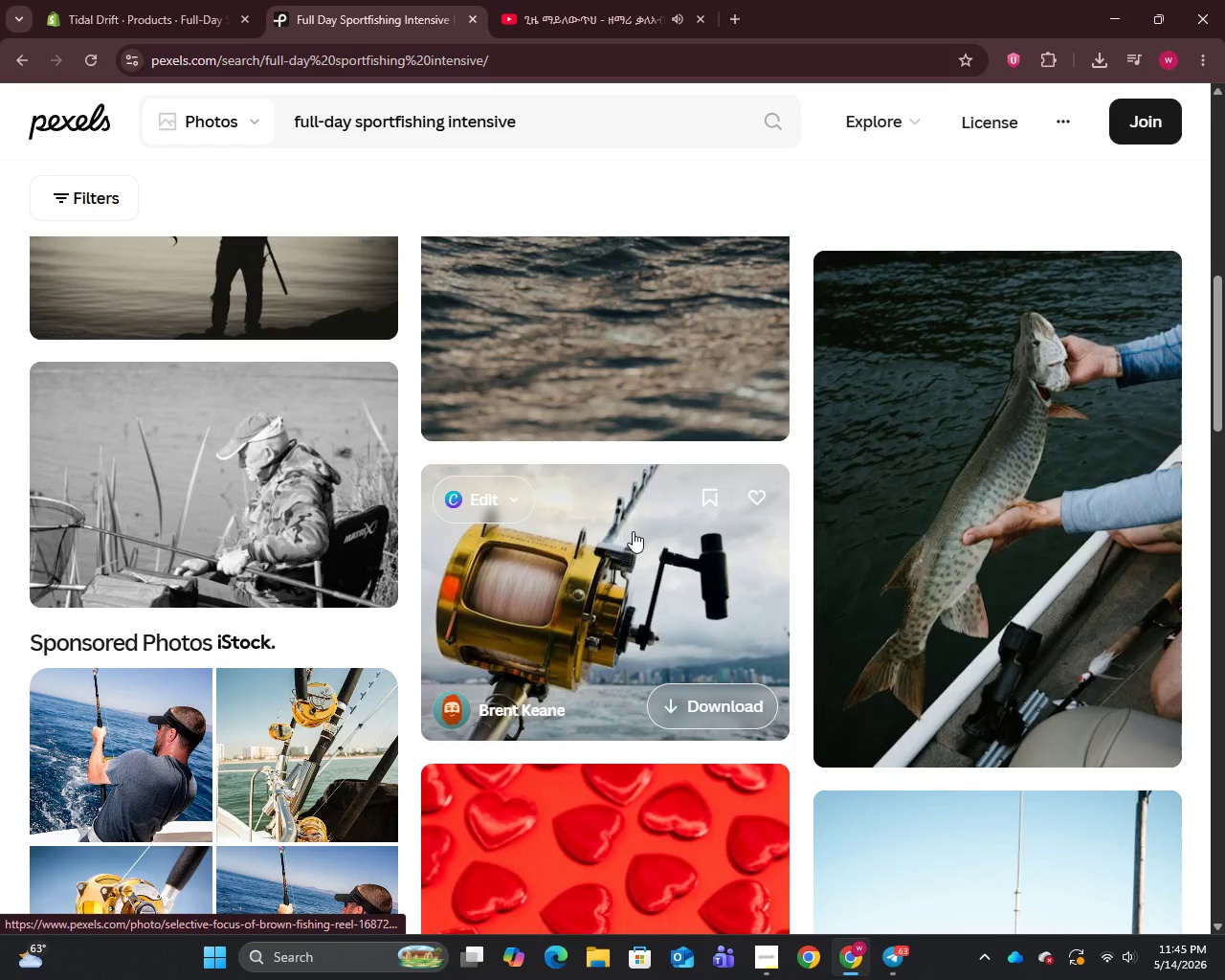 
right_click([633, 531])
 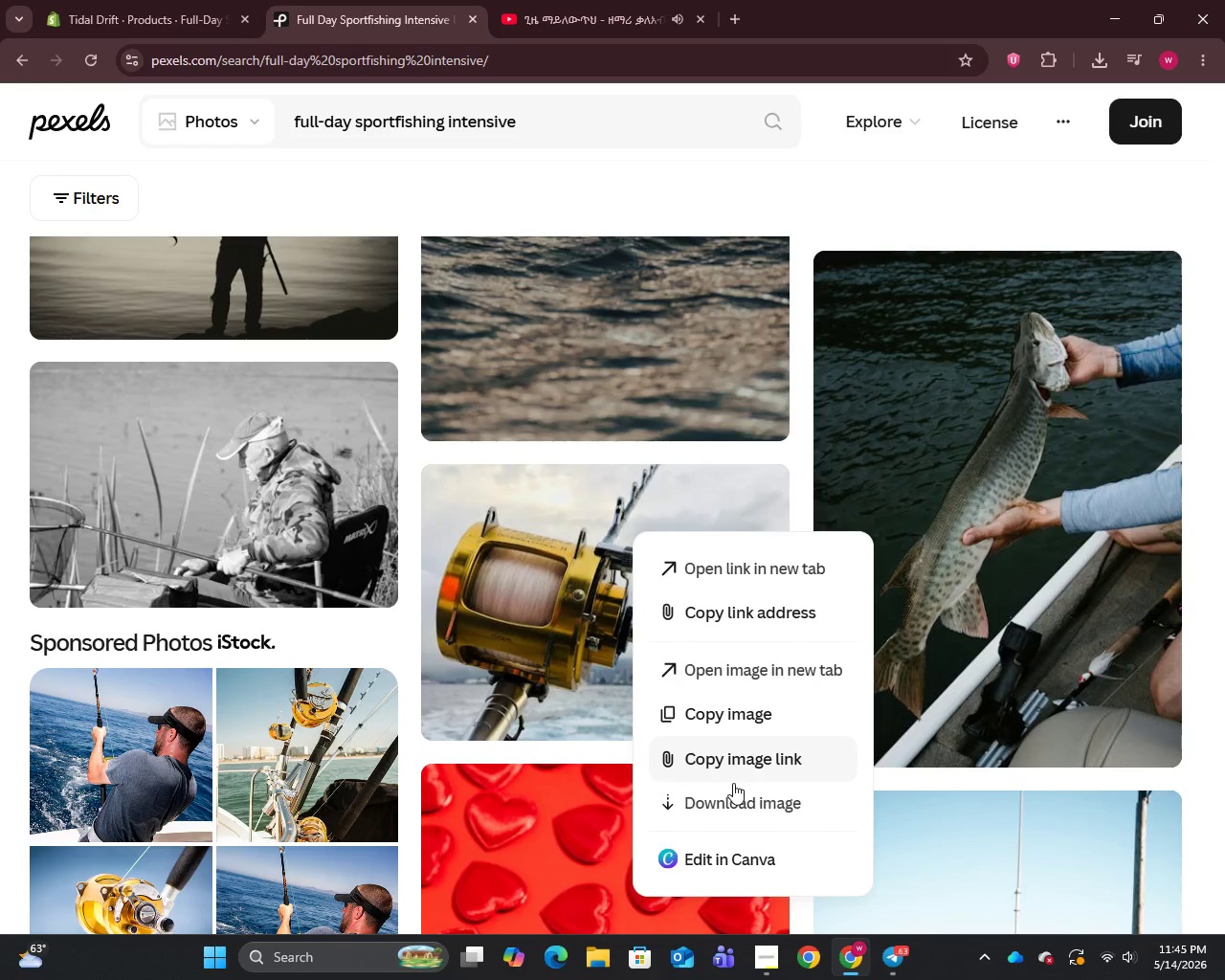 
left_click([728, 810])
 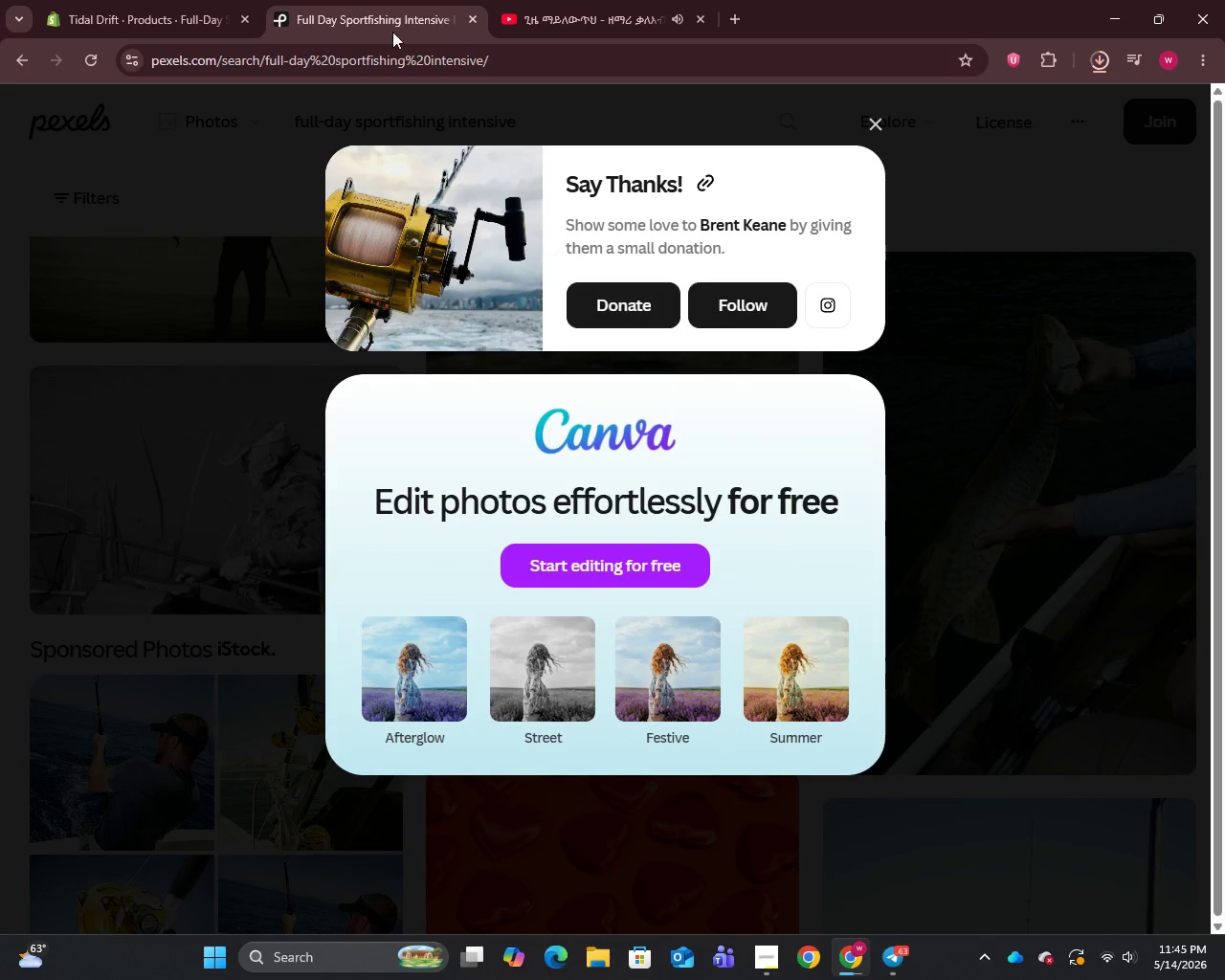 
left_click([118, 0])
 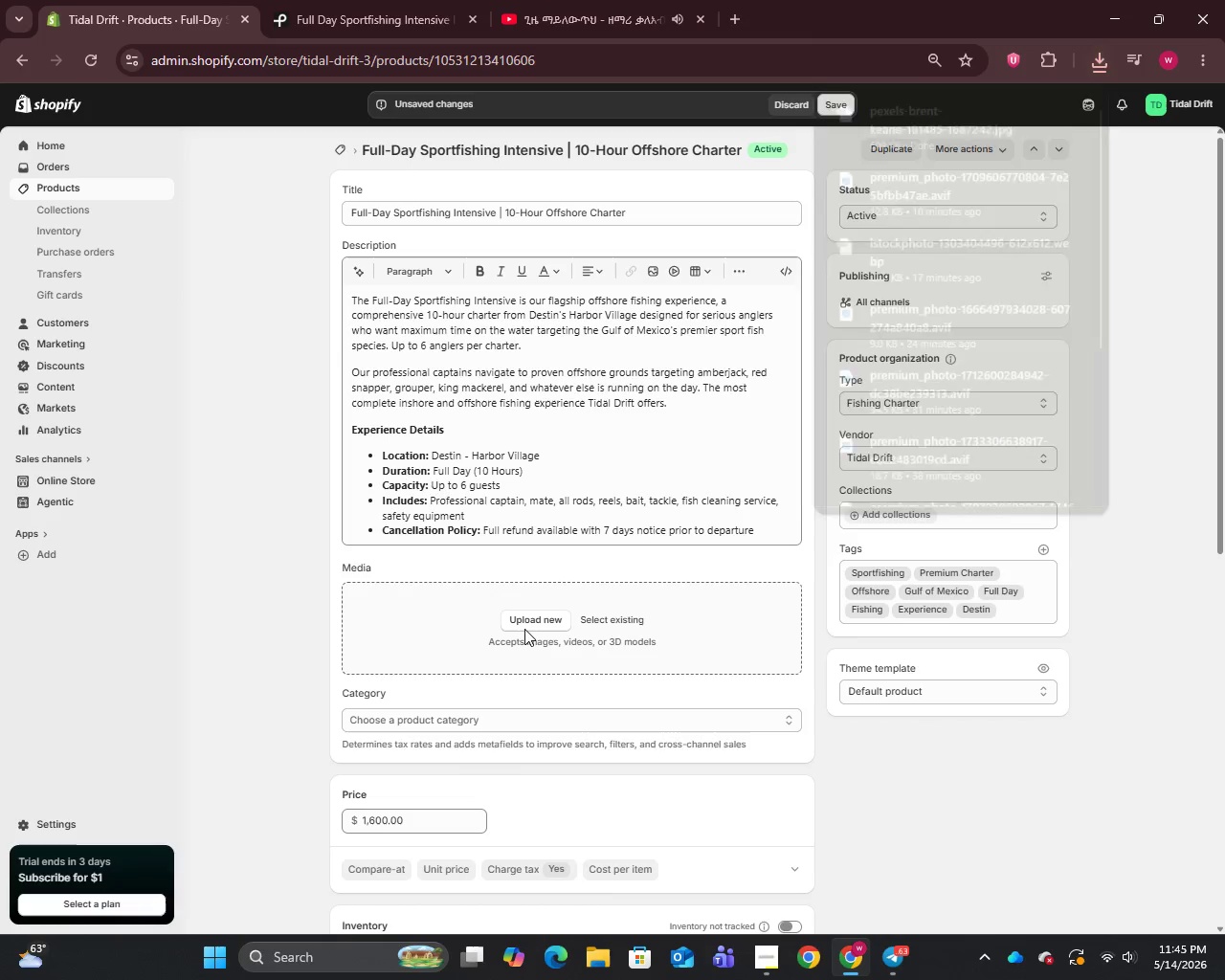 
left_click([523, 633])
 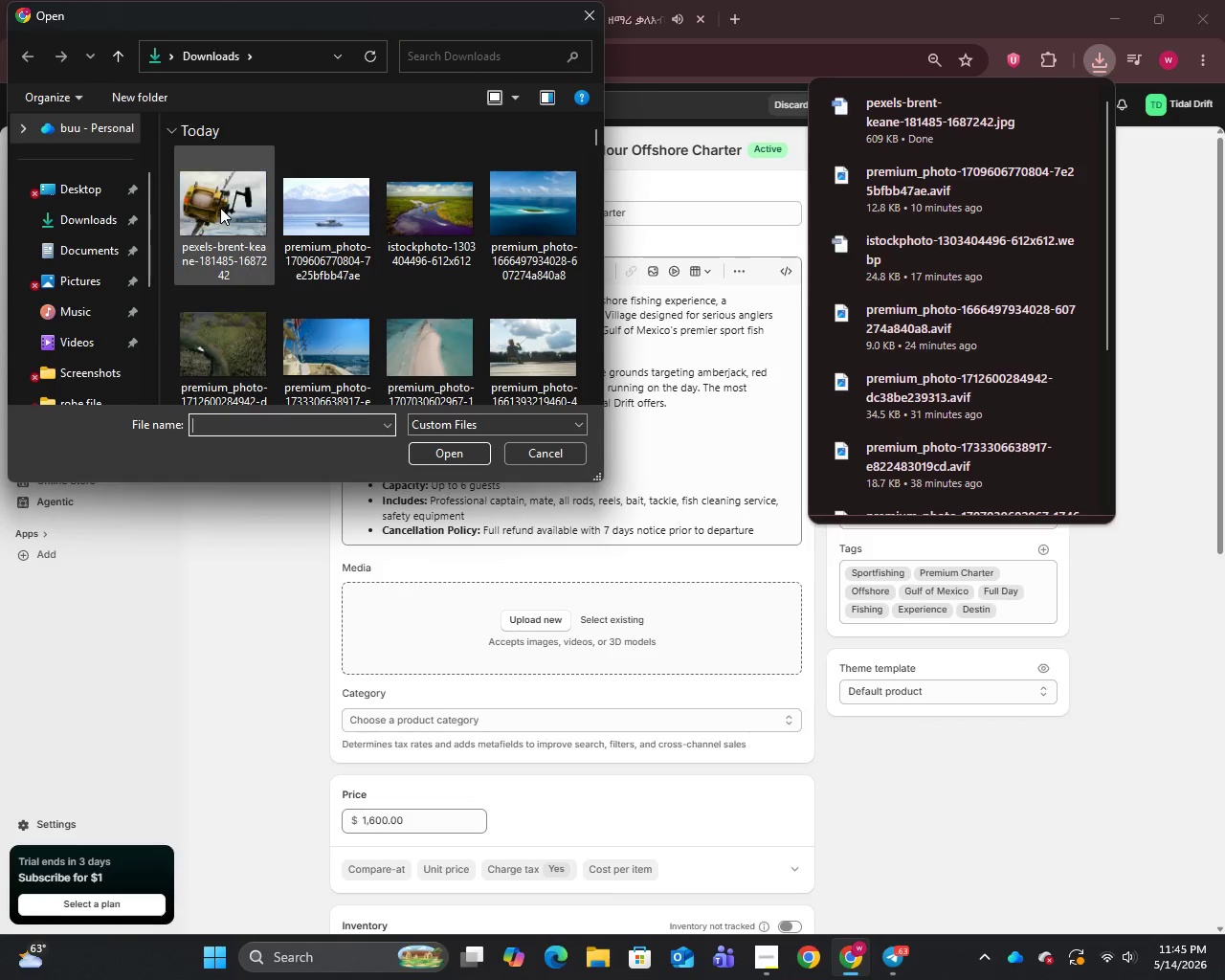 
left_click([220, 208])
 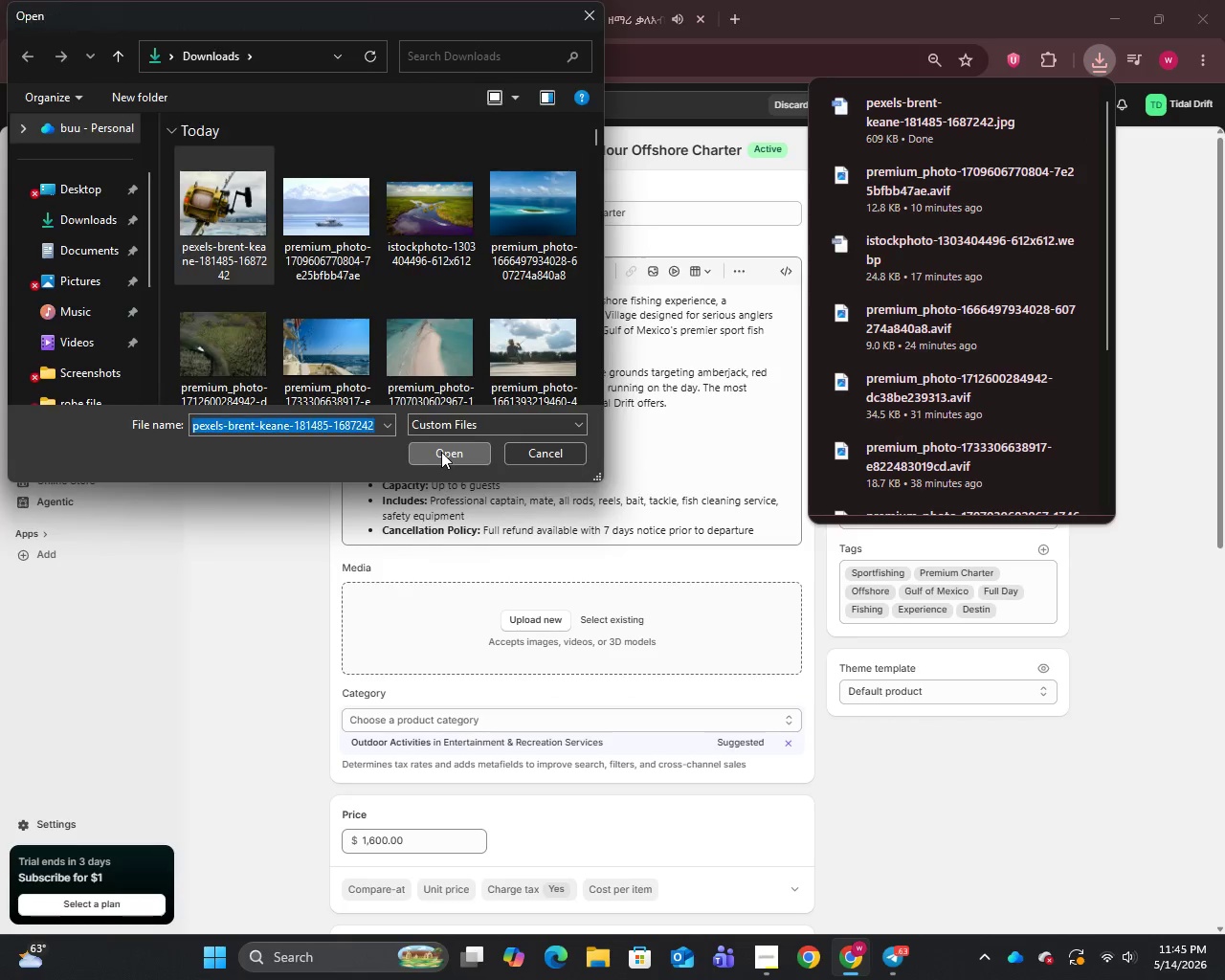 
left_click([441, 452])
 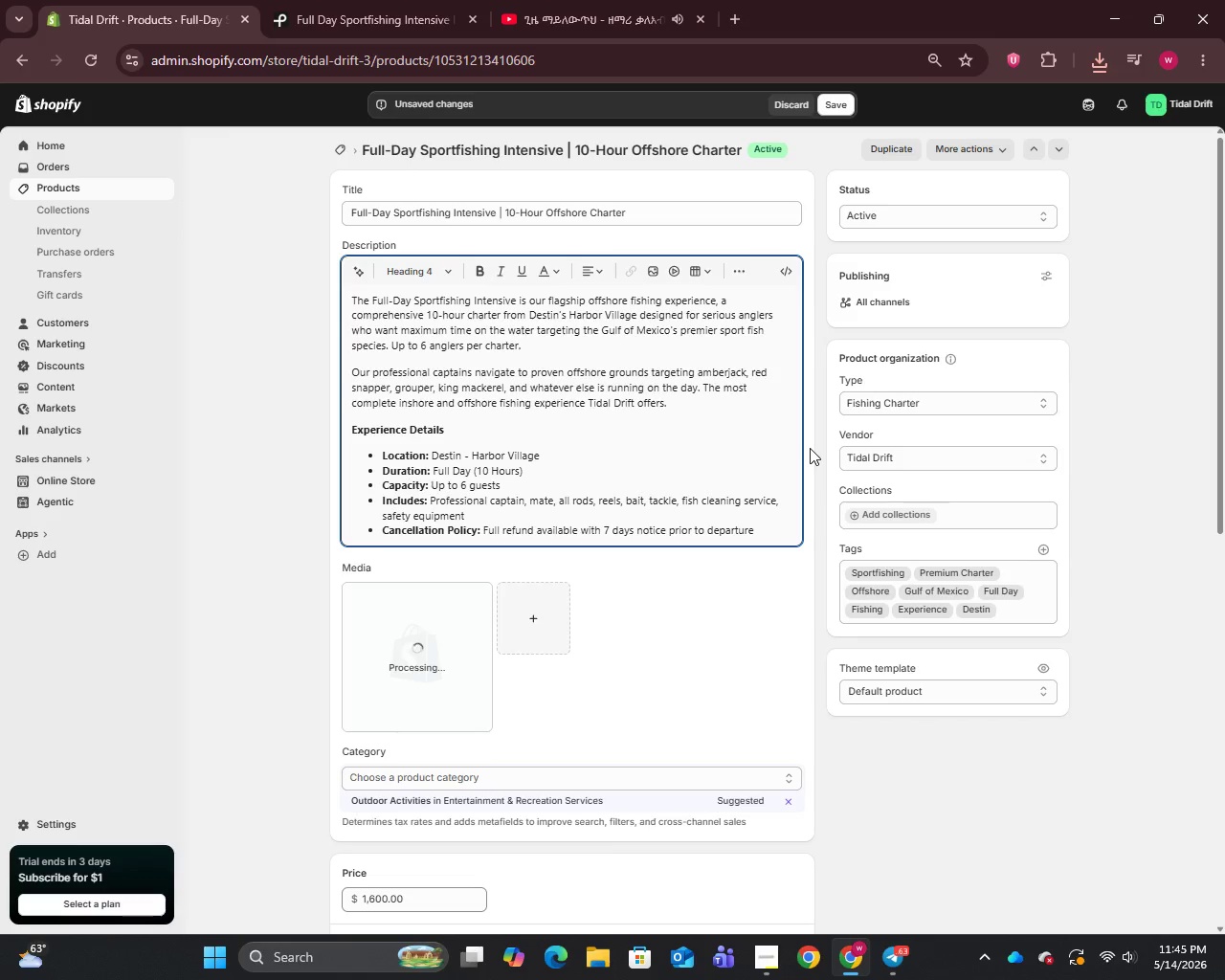 
wait(7.92)
 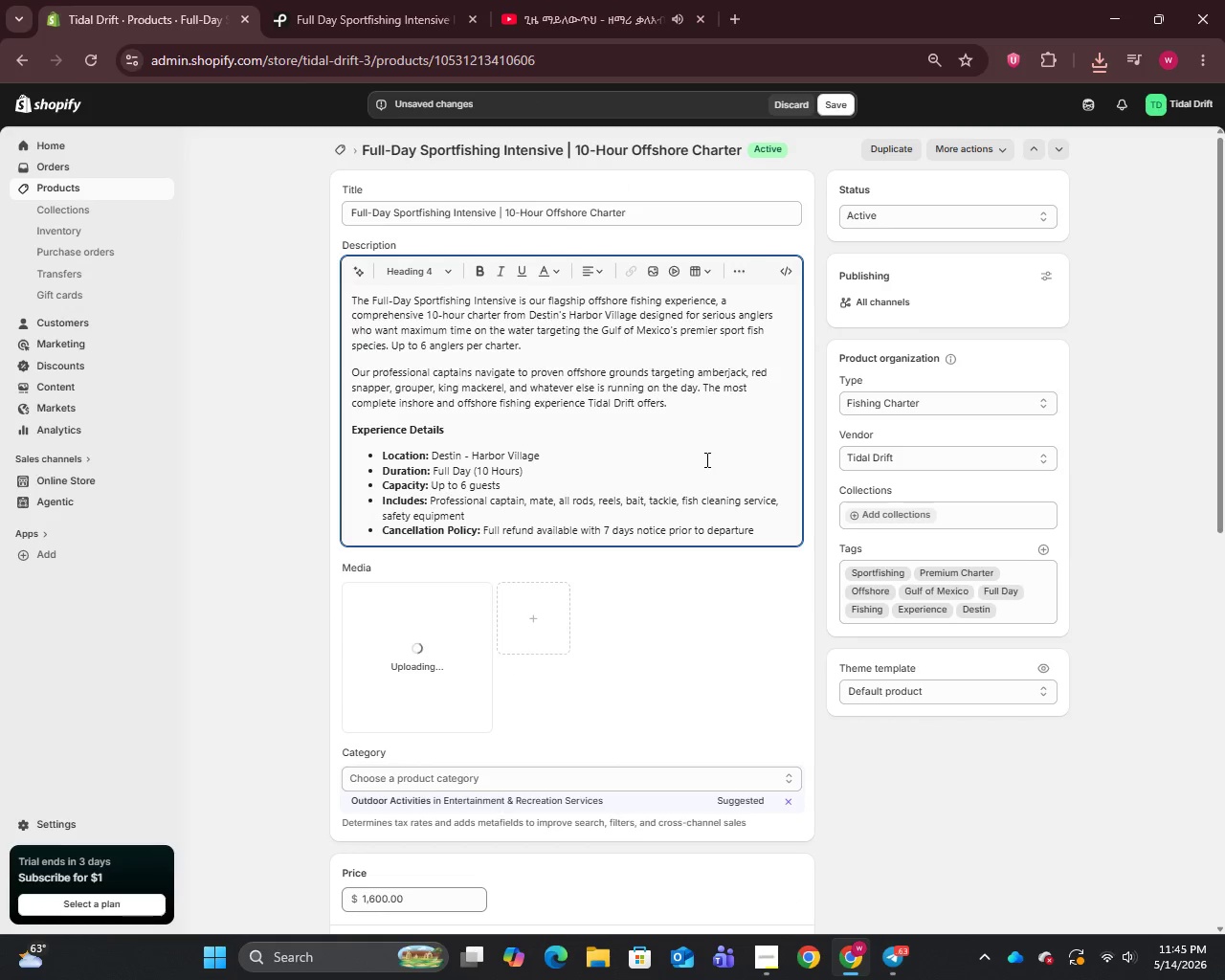 
left_click([423, 647])
 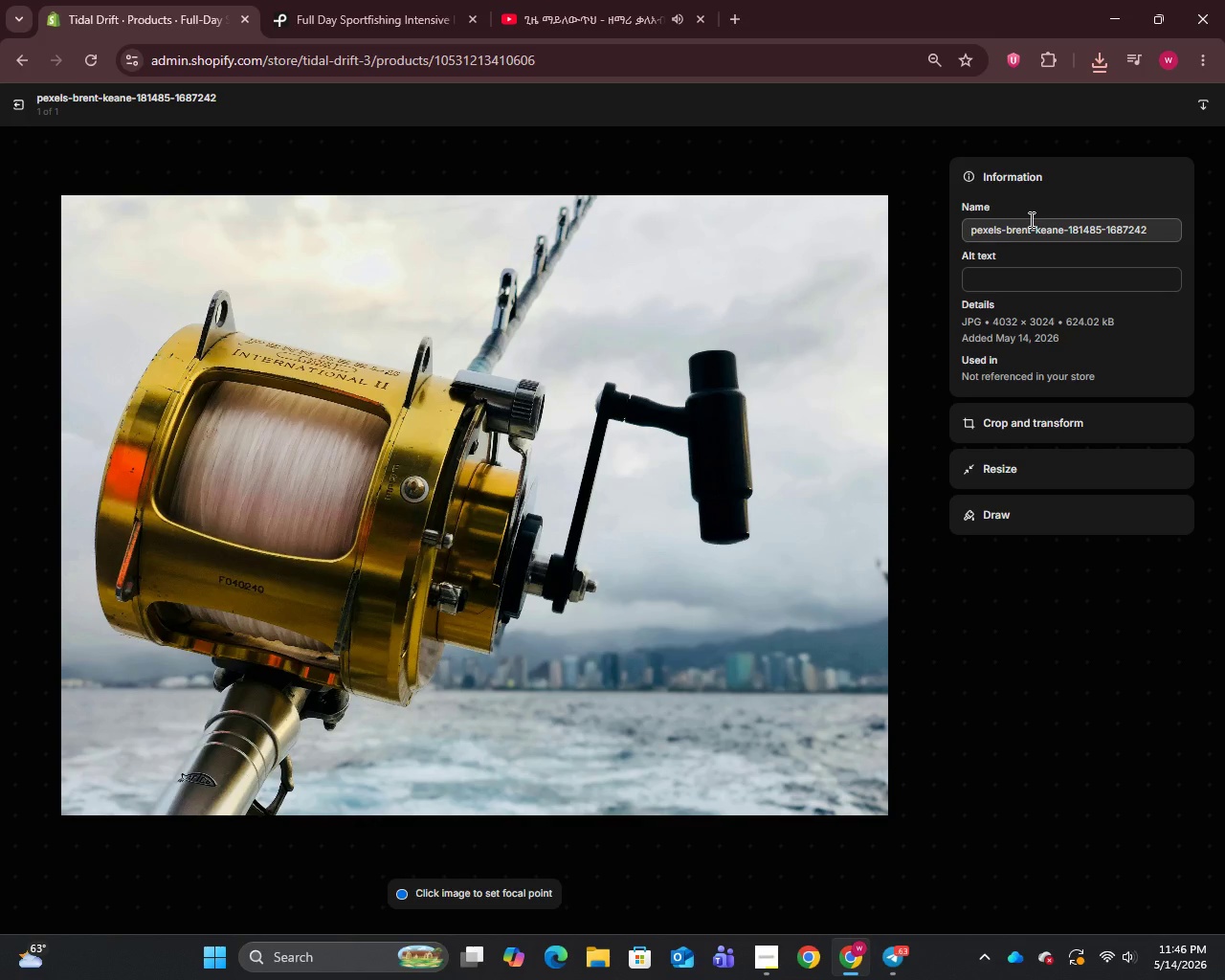 
left_click([1023, 245])
 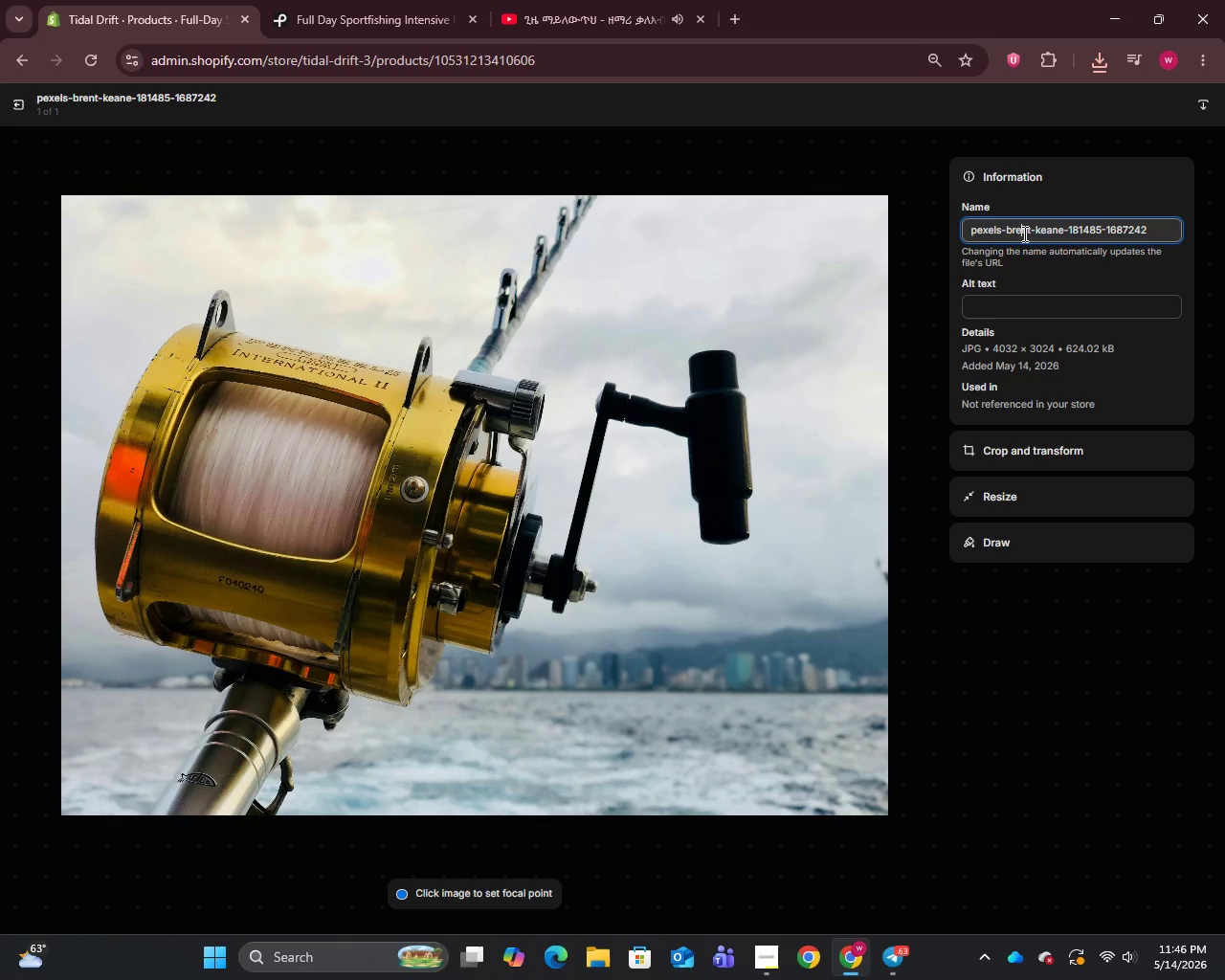 
left_click([1023, 234])
 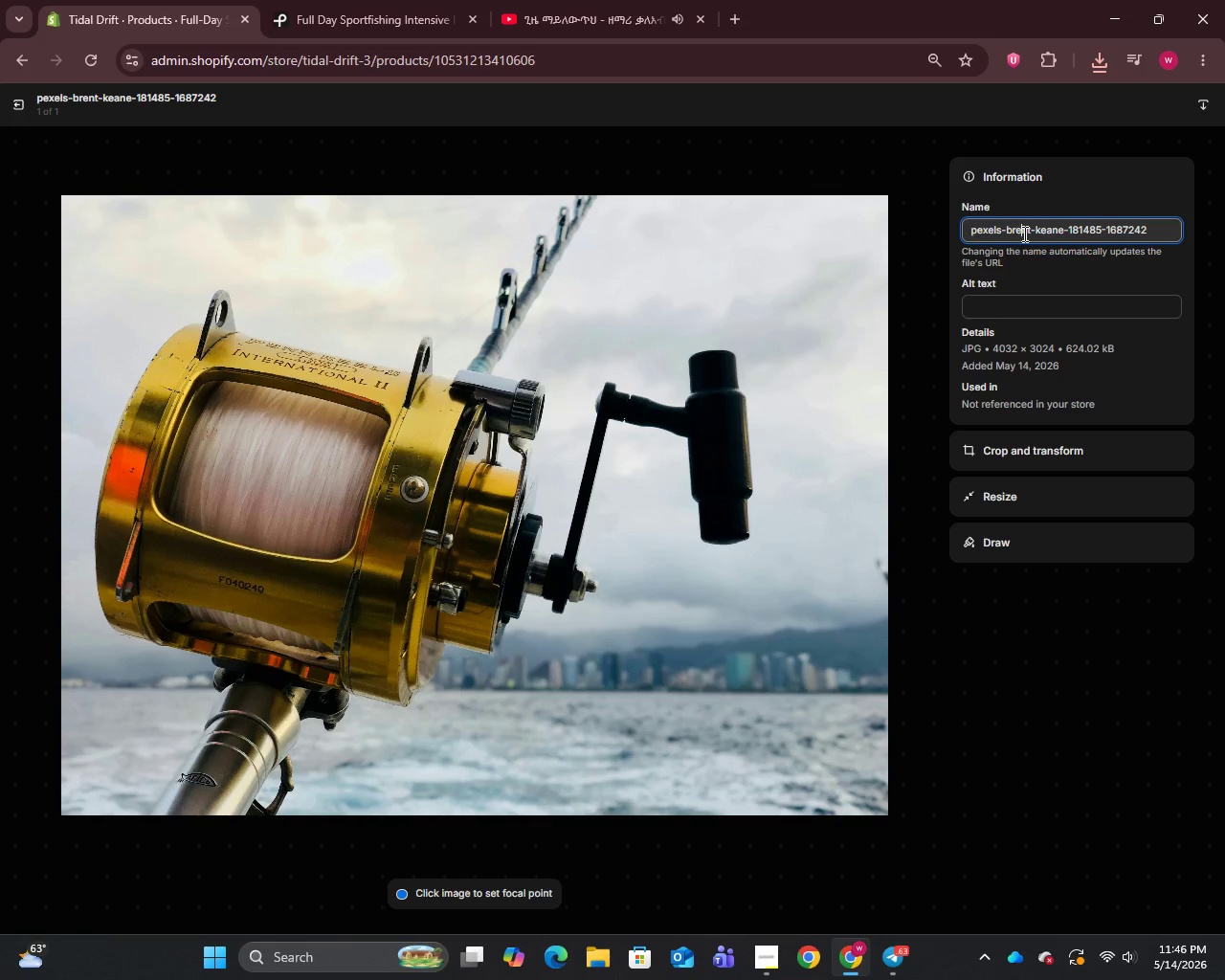 
key(Control+A)
 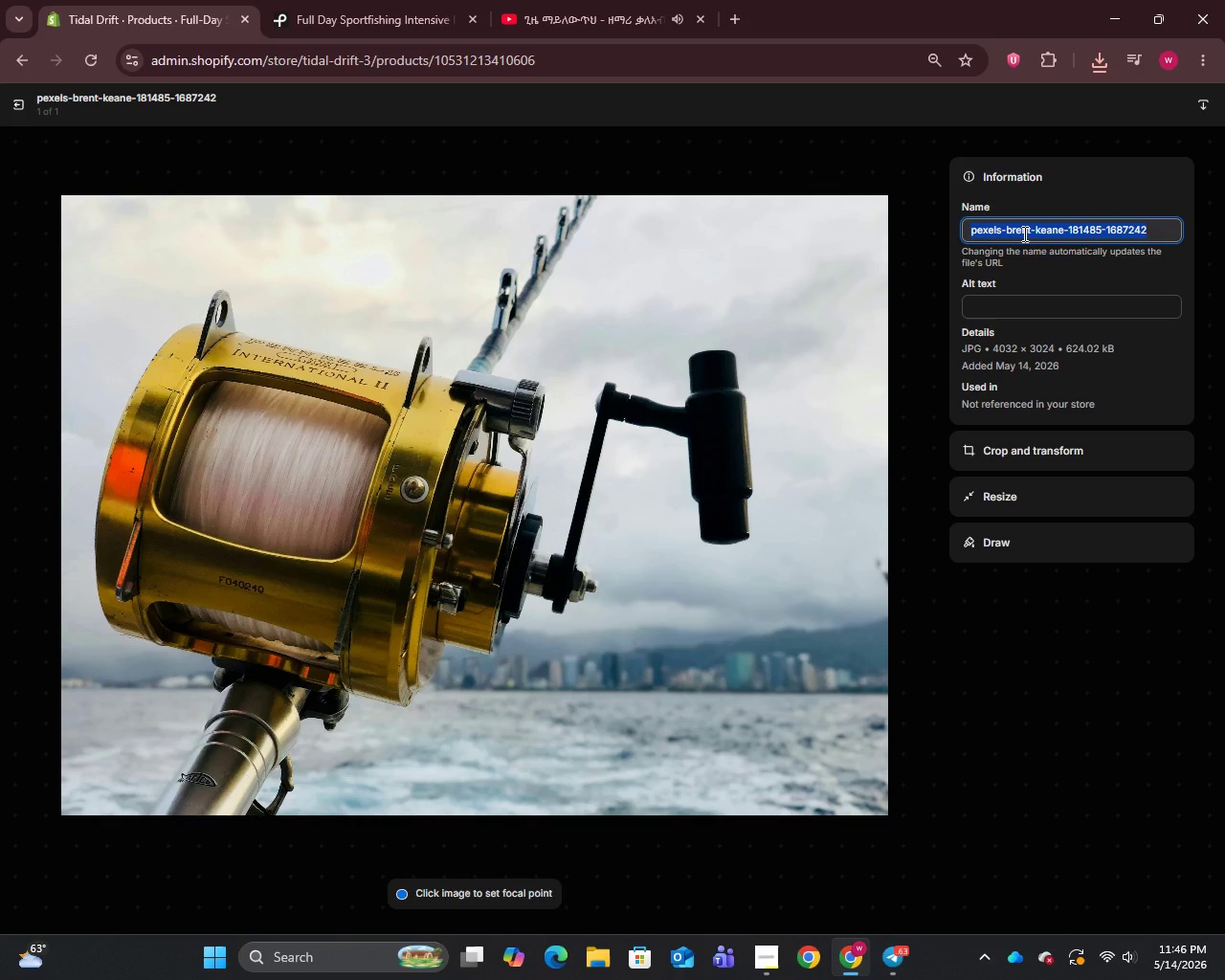 
key(Control+V)
 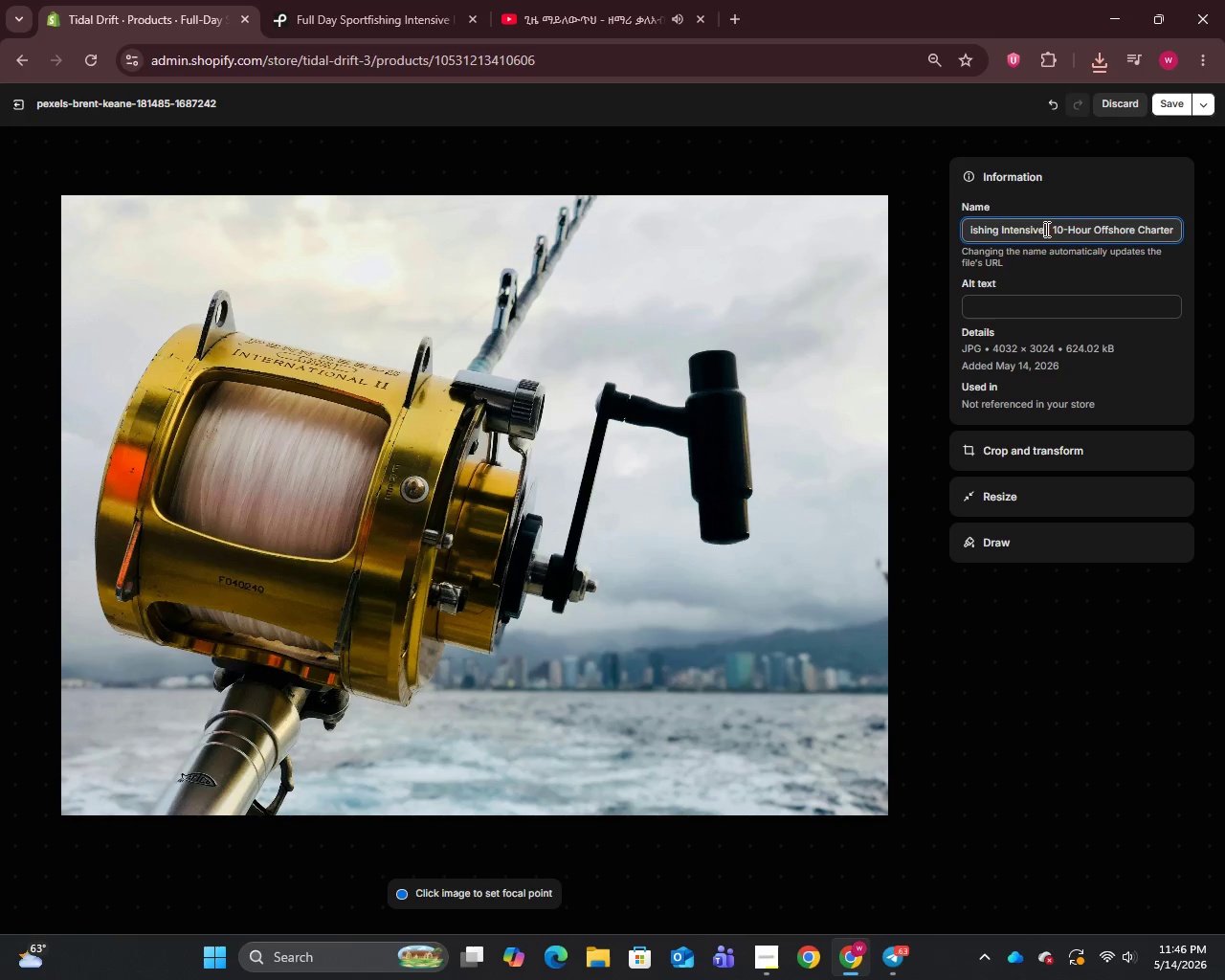 
left_click_drag(start_coordinate=[1045, 229], to_coordinate=[1224, 229])
 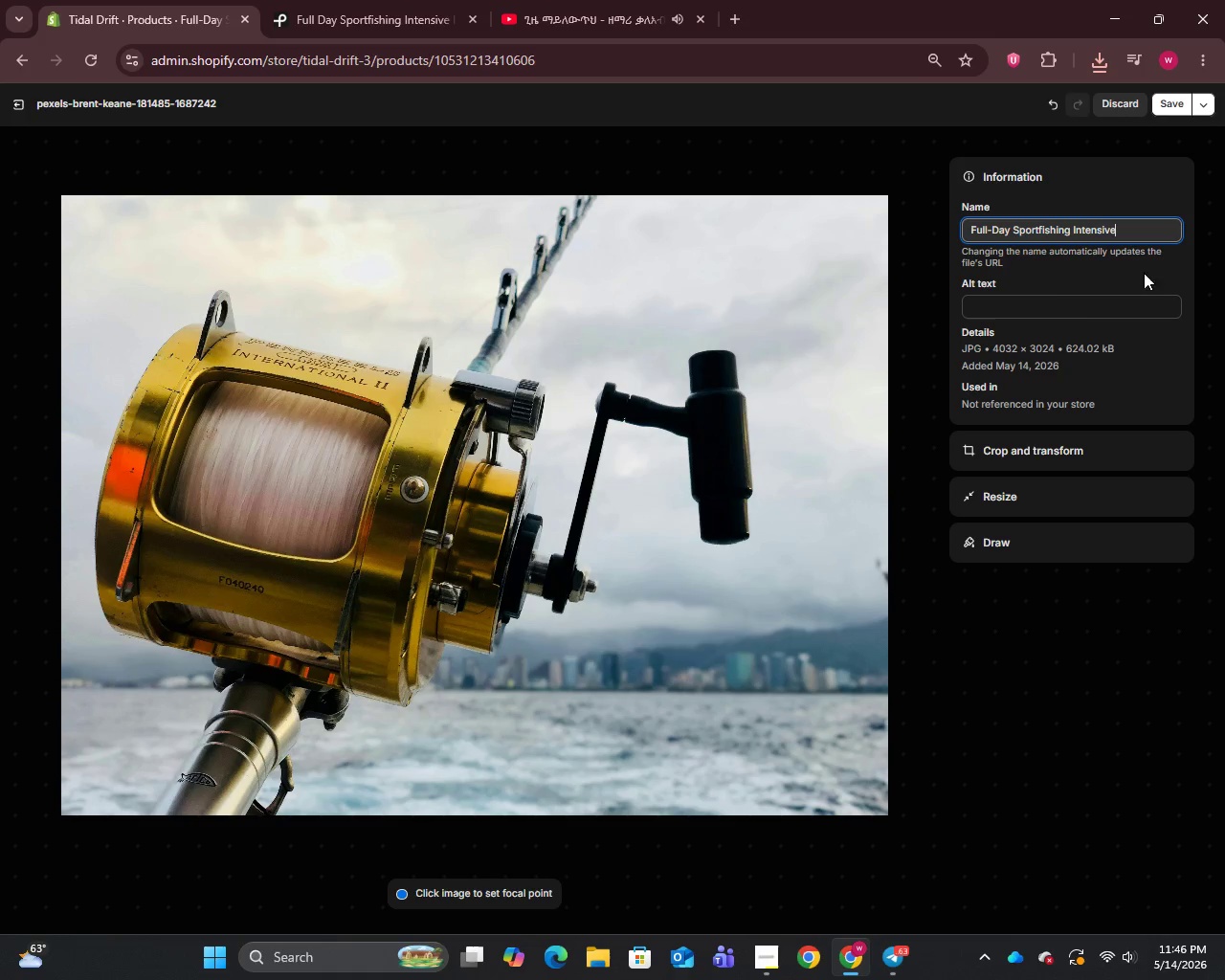 
key(Backspace)
 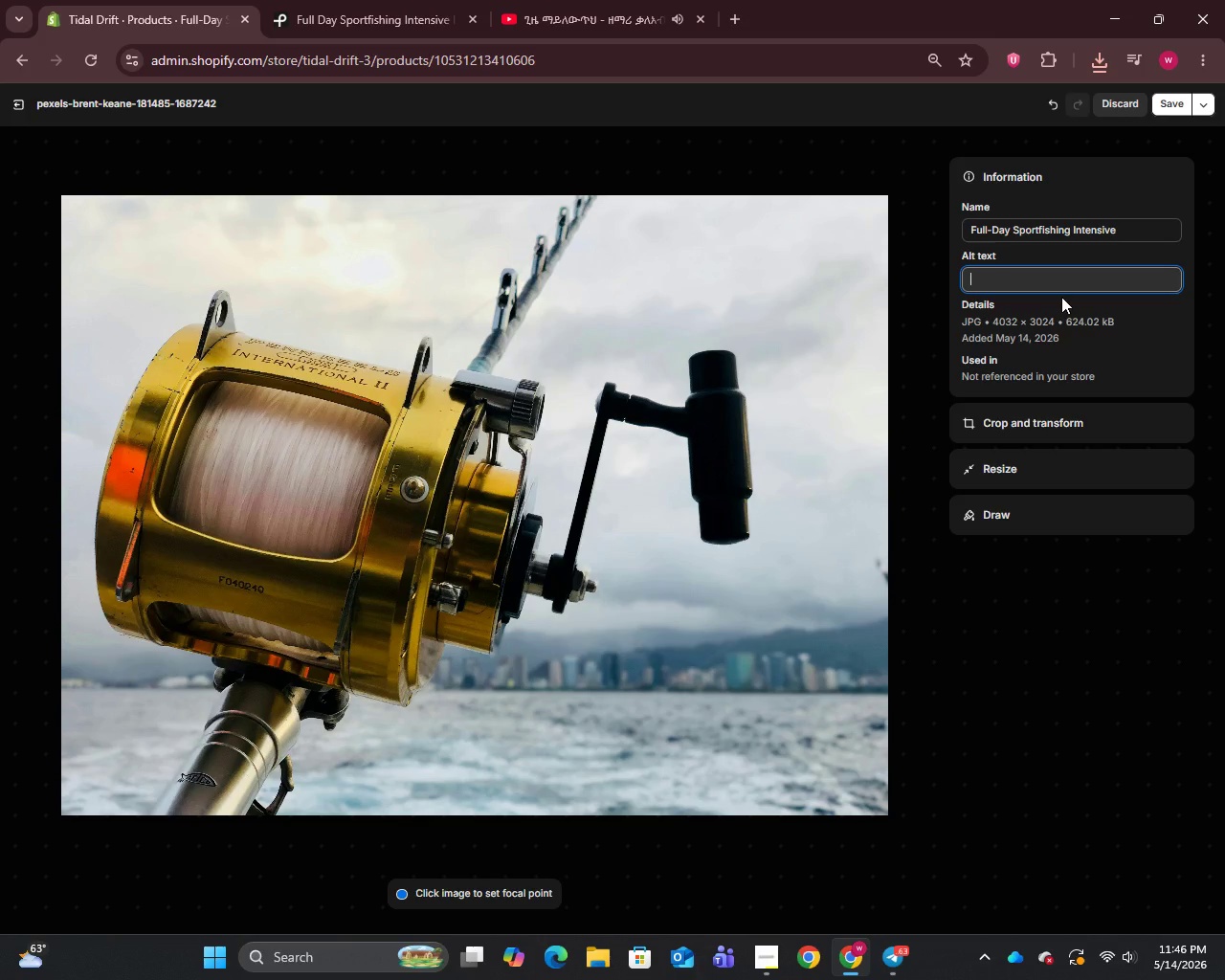 
left_click([1061, 297])
 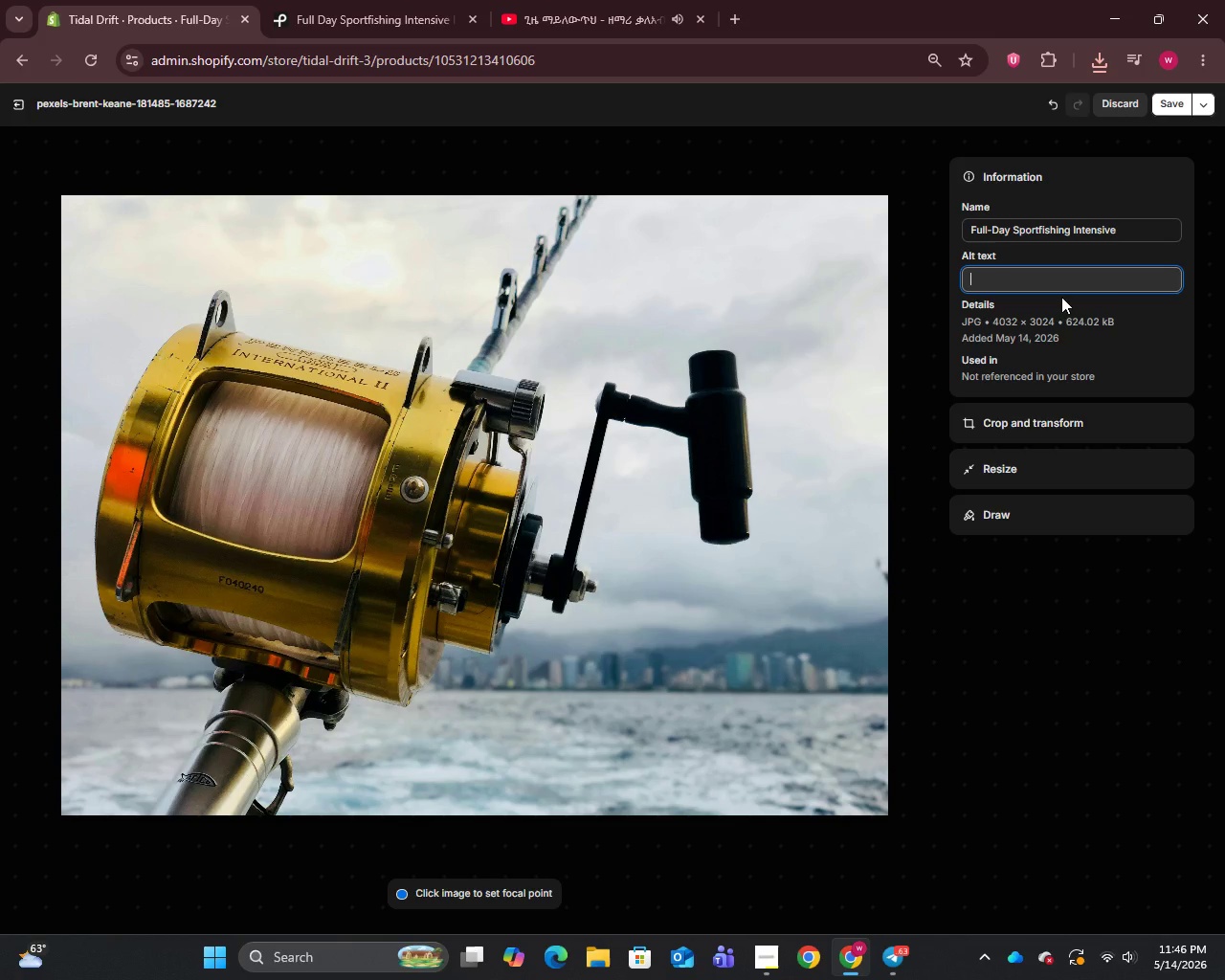 
wait(5.11)
 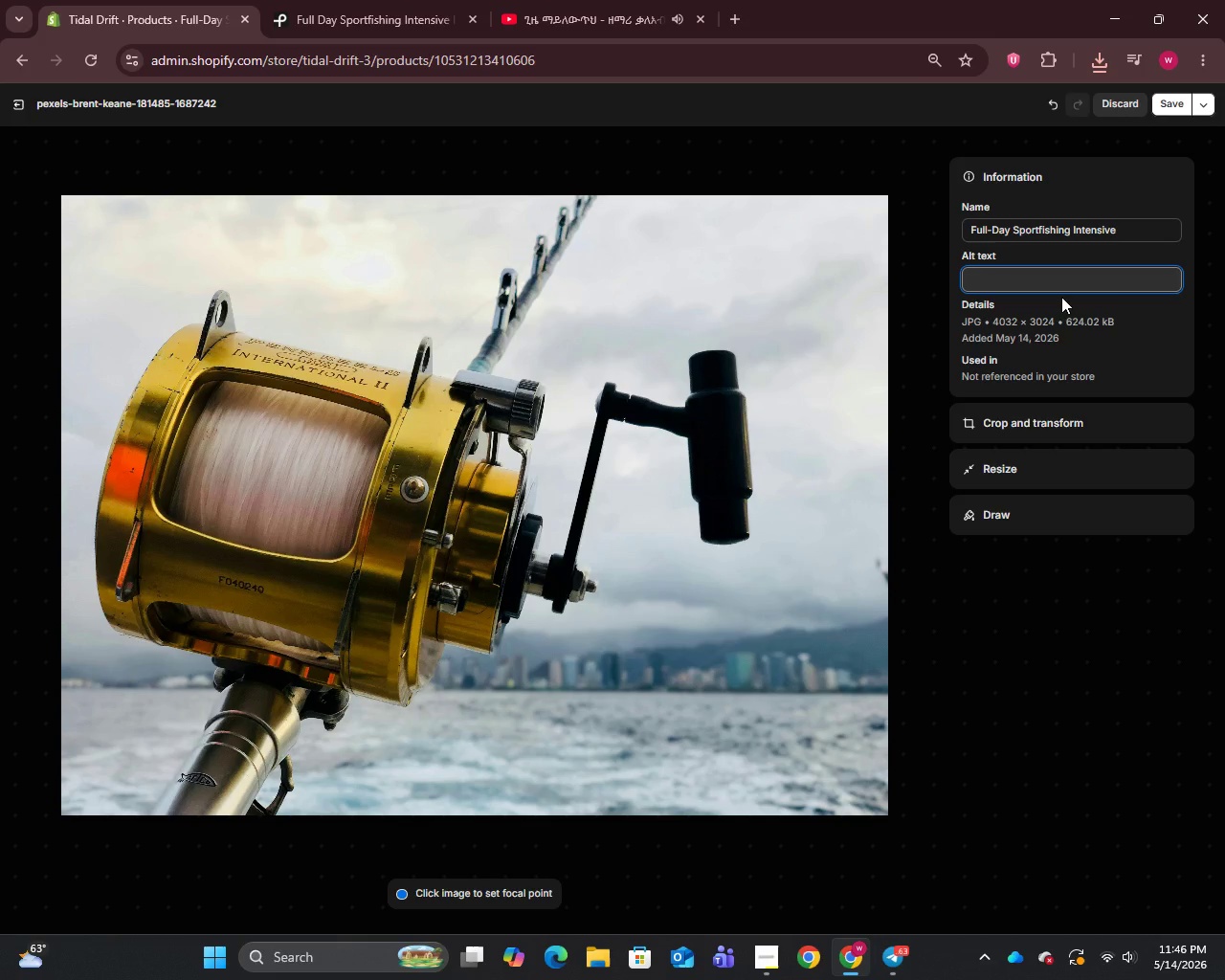 
type(Family Fun Bottom Fini)
key(Backspace)
key(Backspace)
type(shing i)
 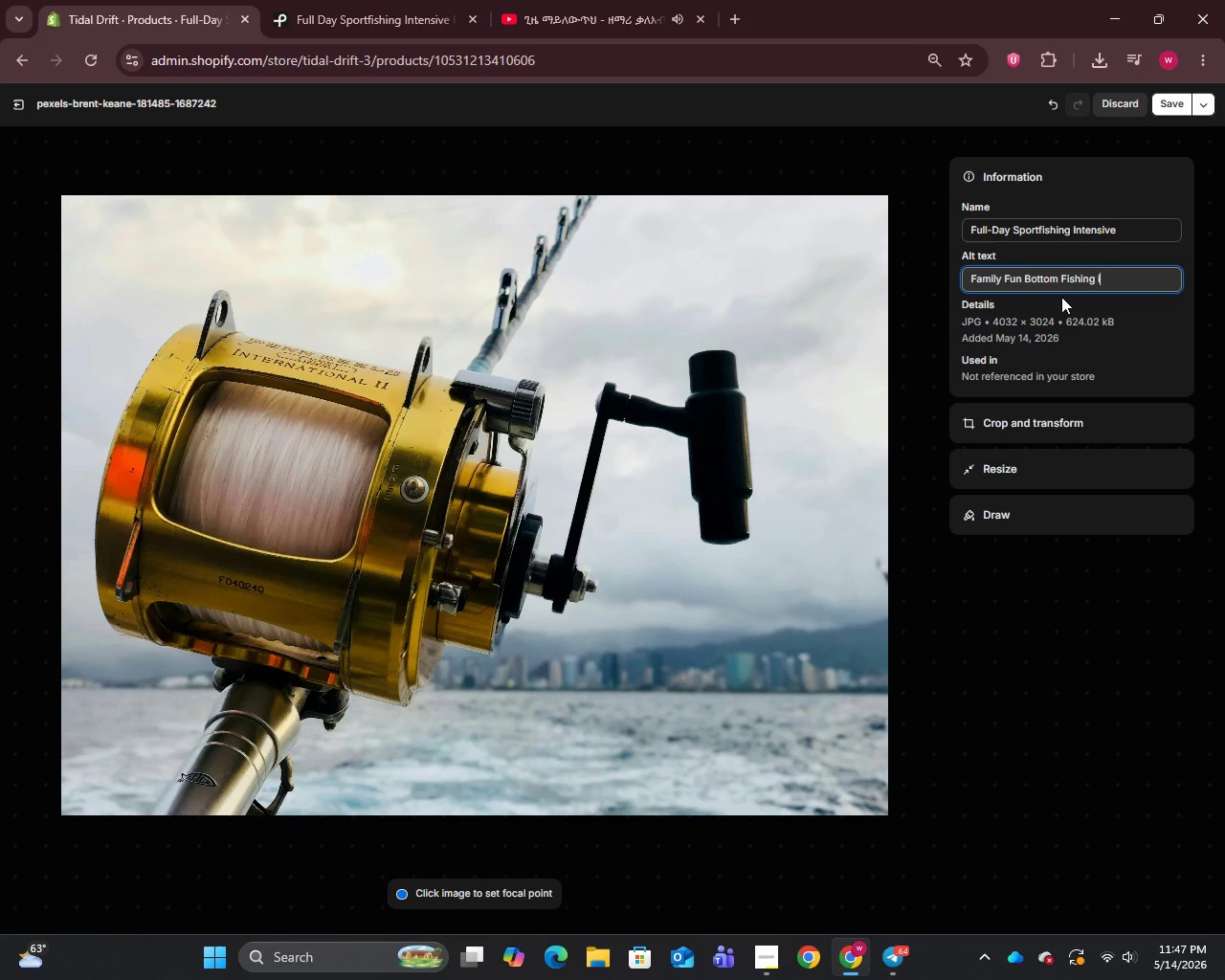 
wait(72.38)
 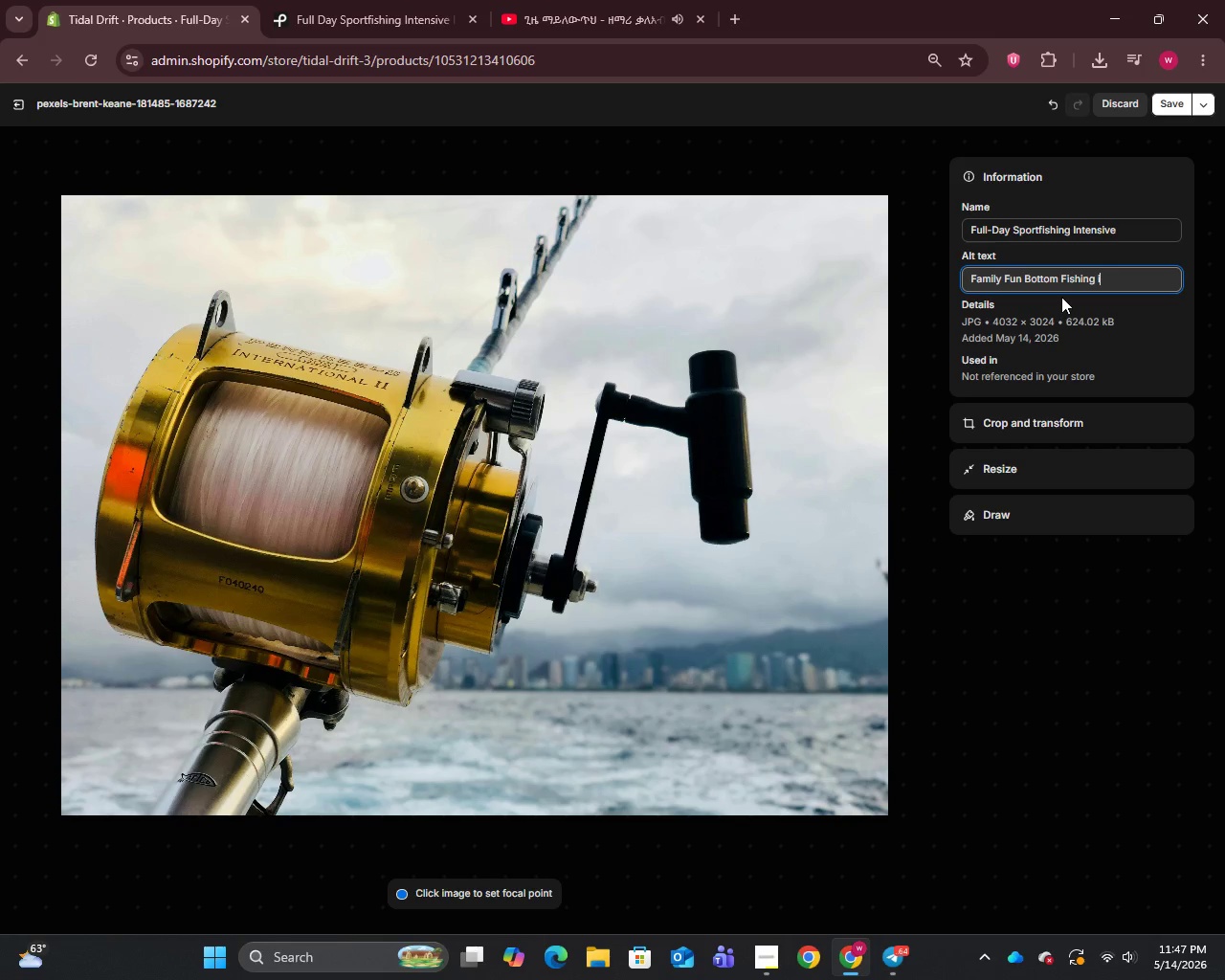 
type(nshore chater from Marathon Florida Oceanfront Pier lasting 4 hours)
 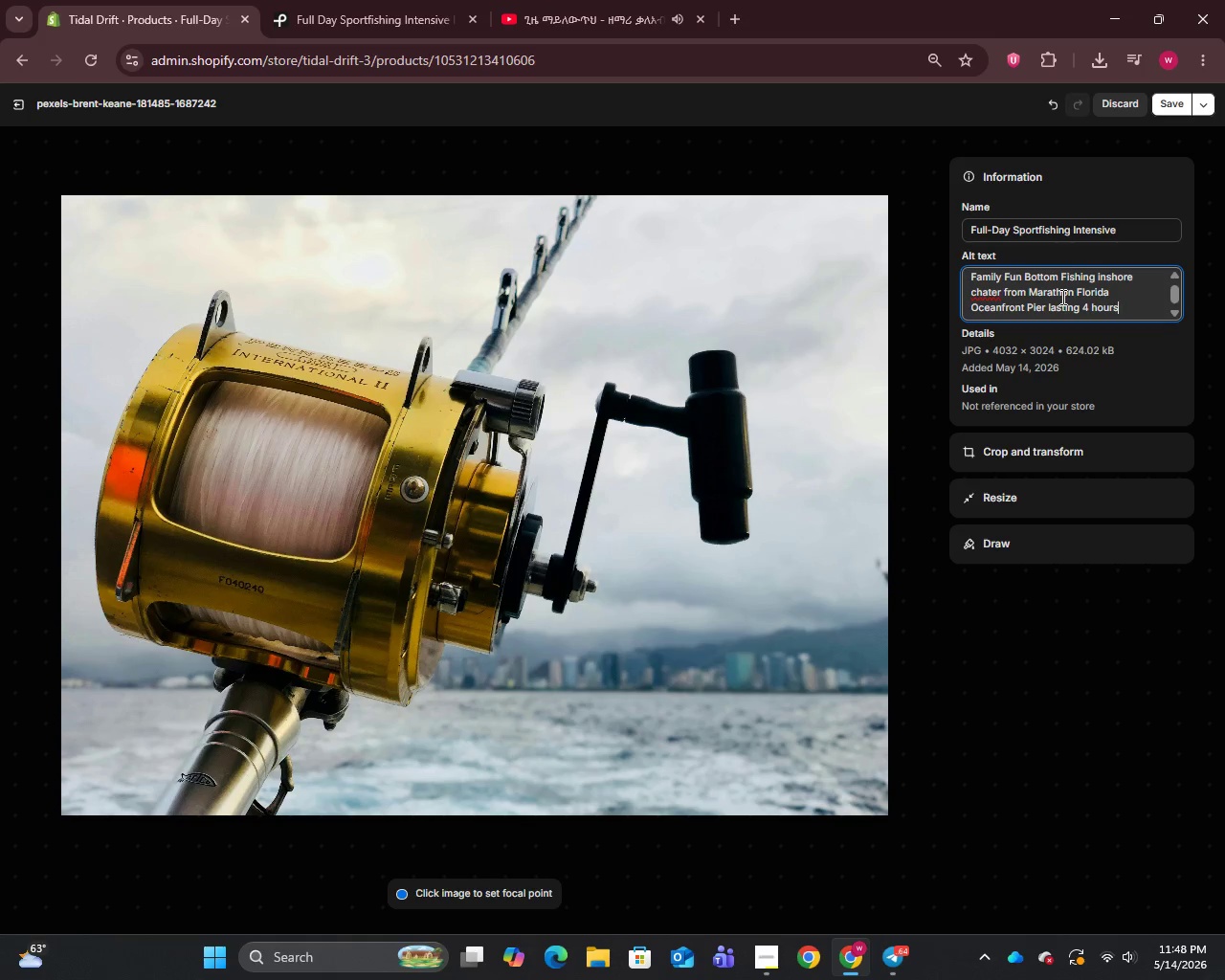 
type( for groups and beginners)
 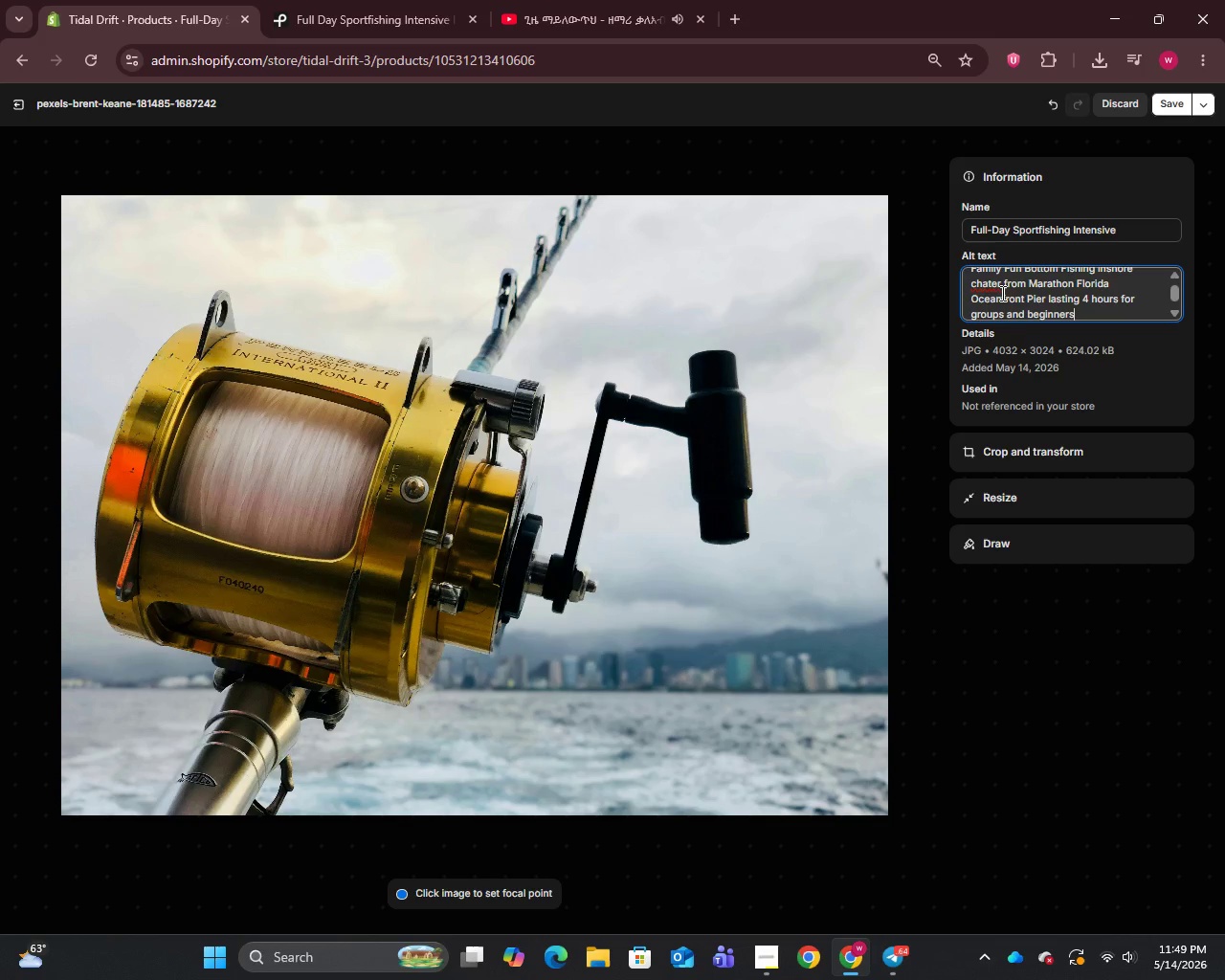 
wait(6.89)
 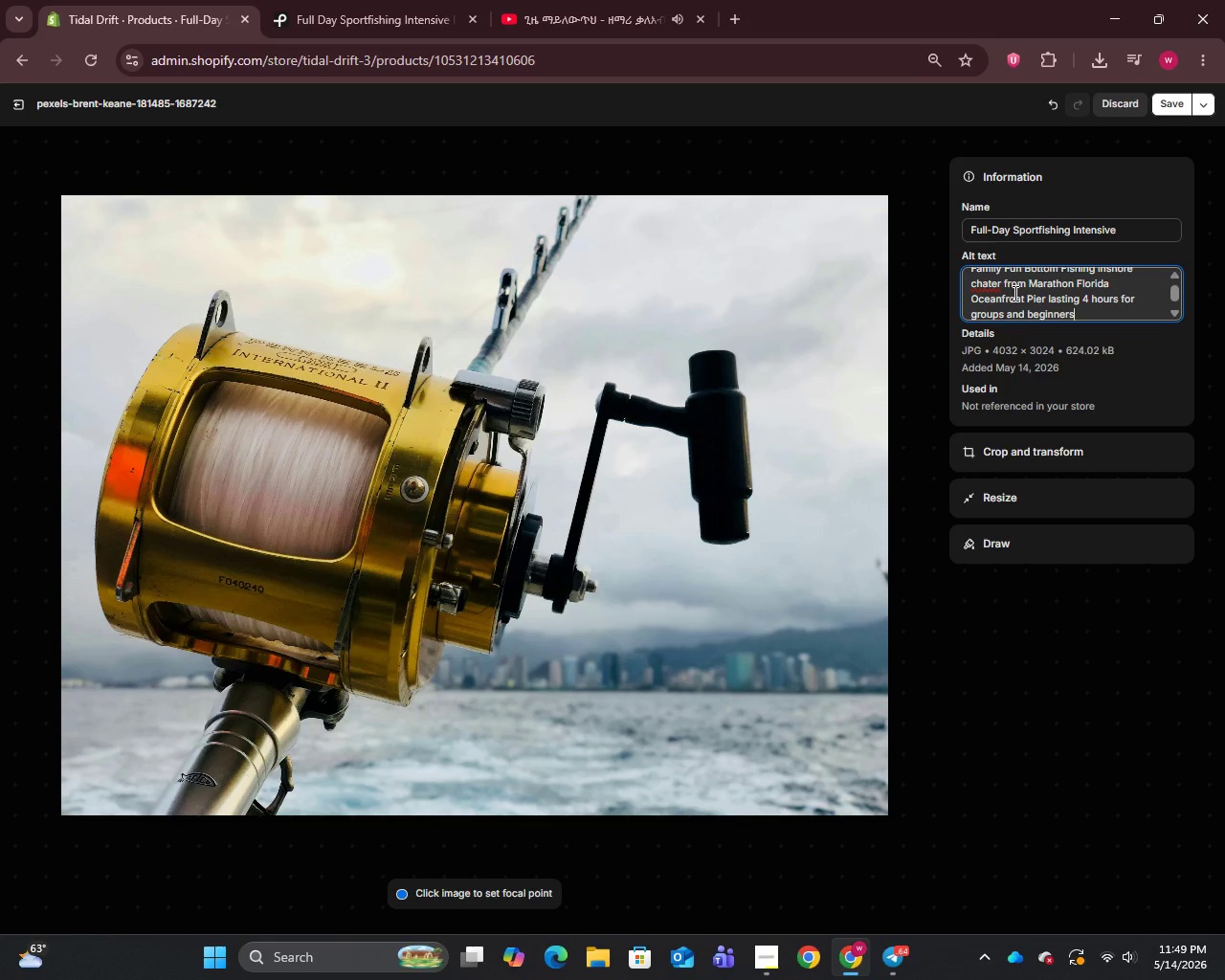 
left_click([989, 285])
 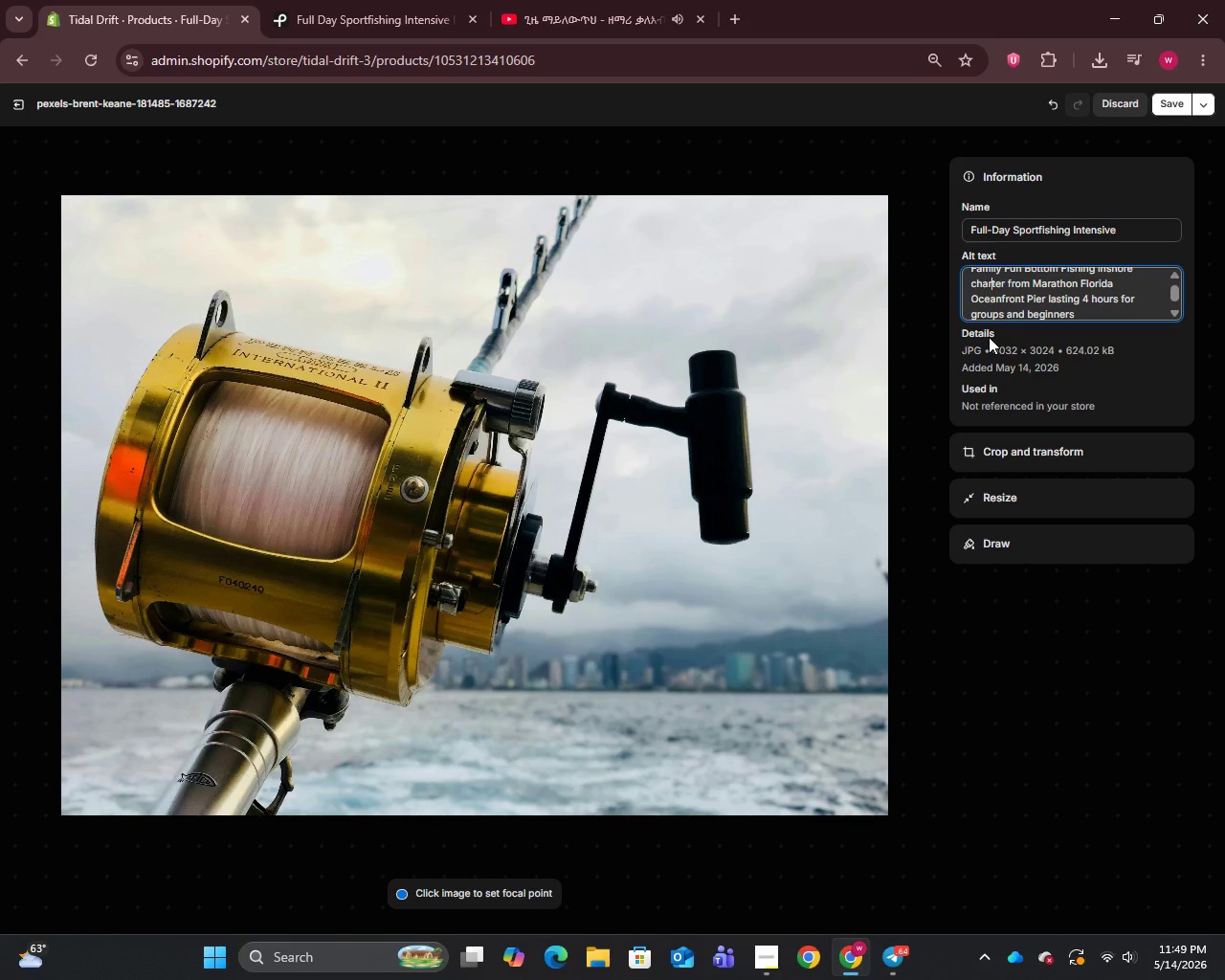 
key(R)
 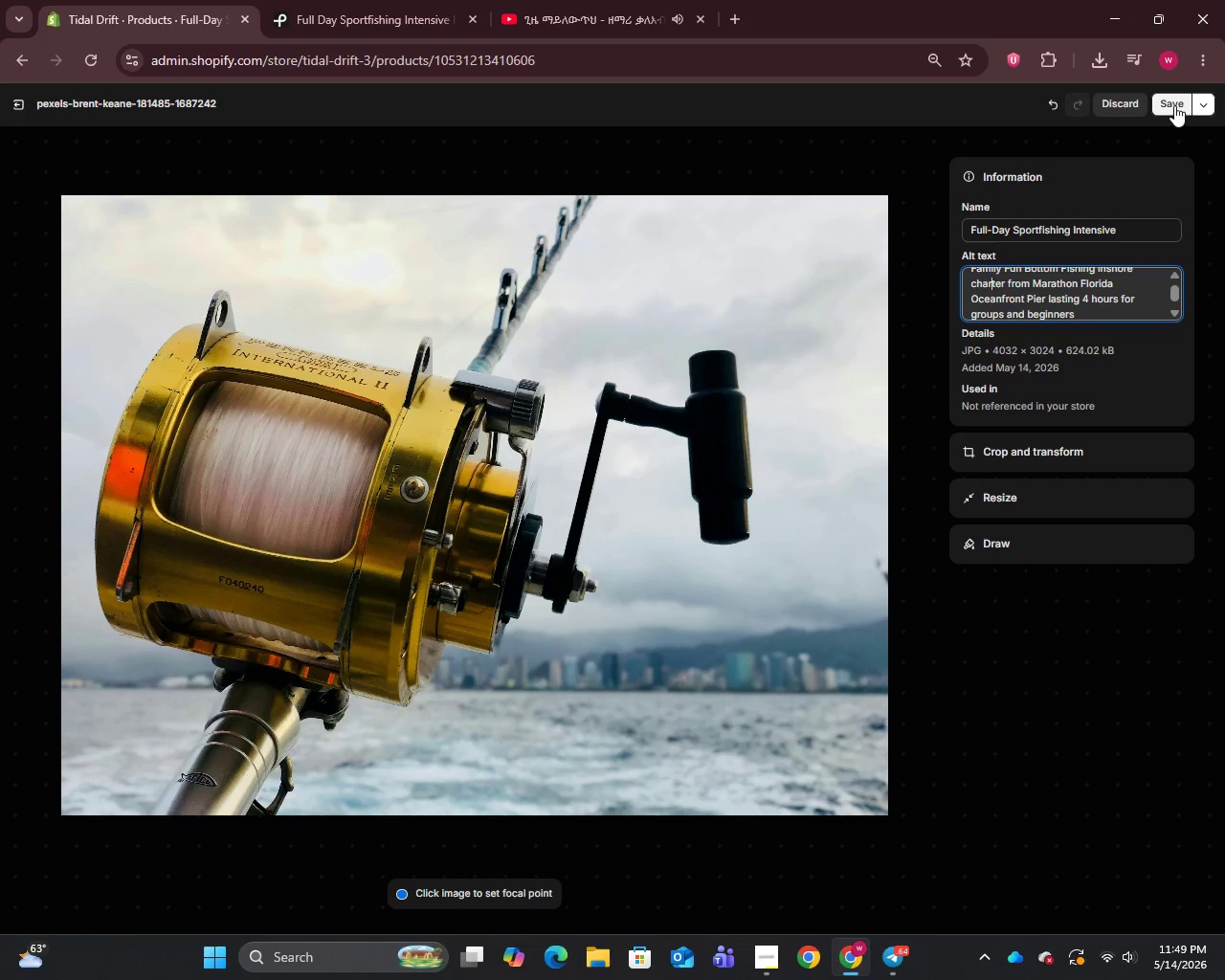 
left_click([1174, 105])
 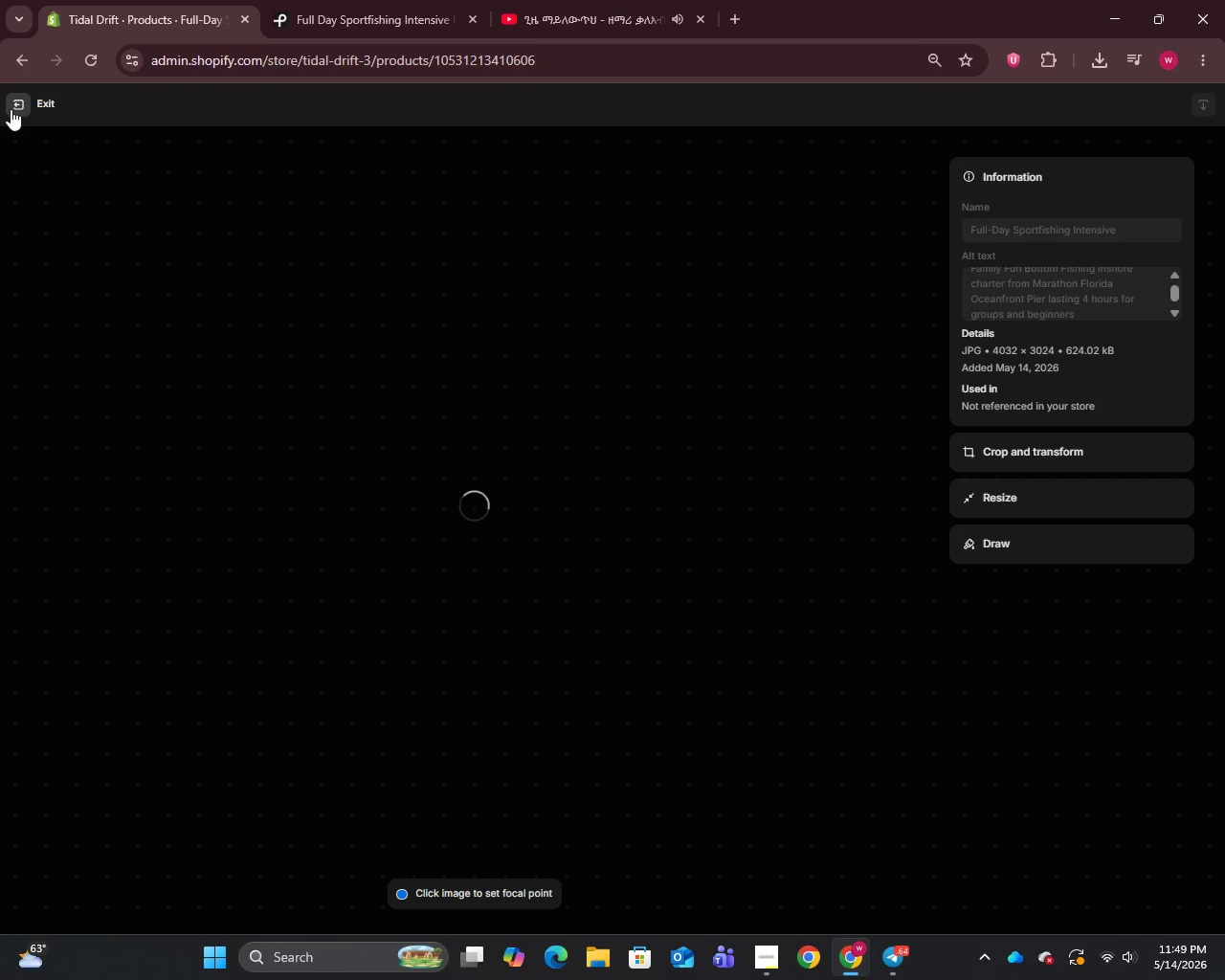 
wait(5.11)
 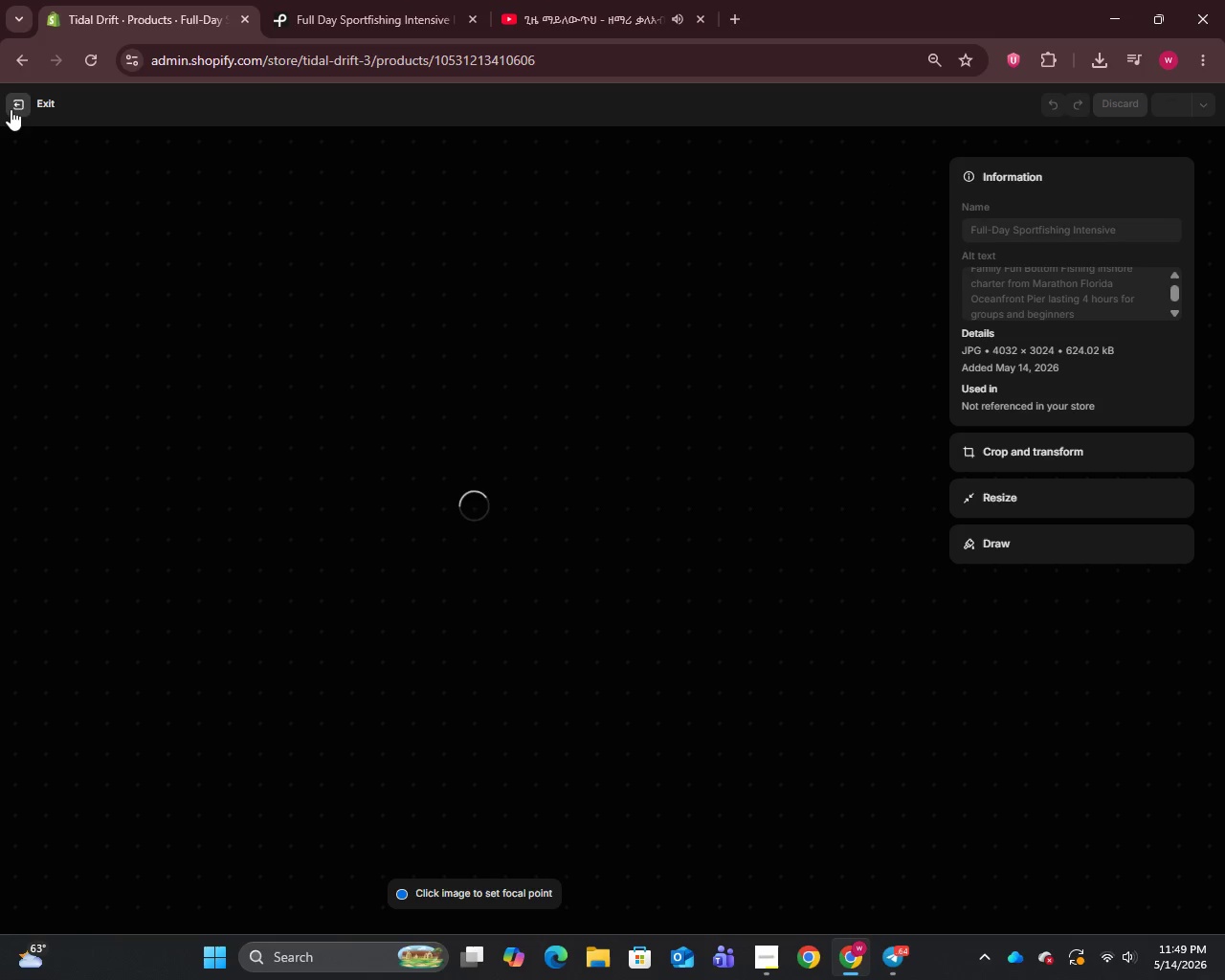 
left_click([11, 109])
 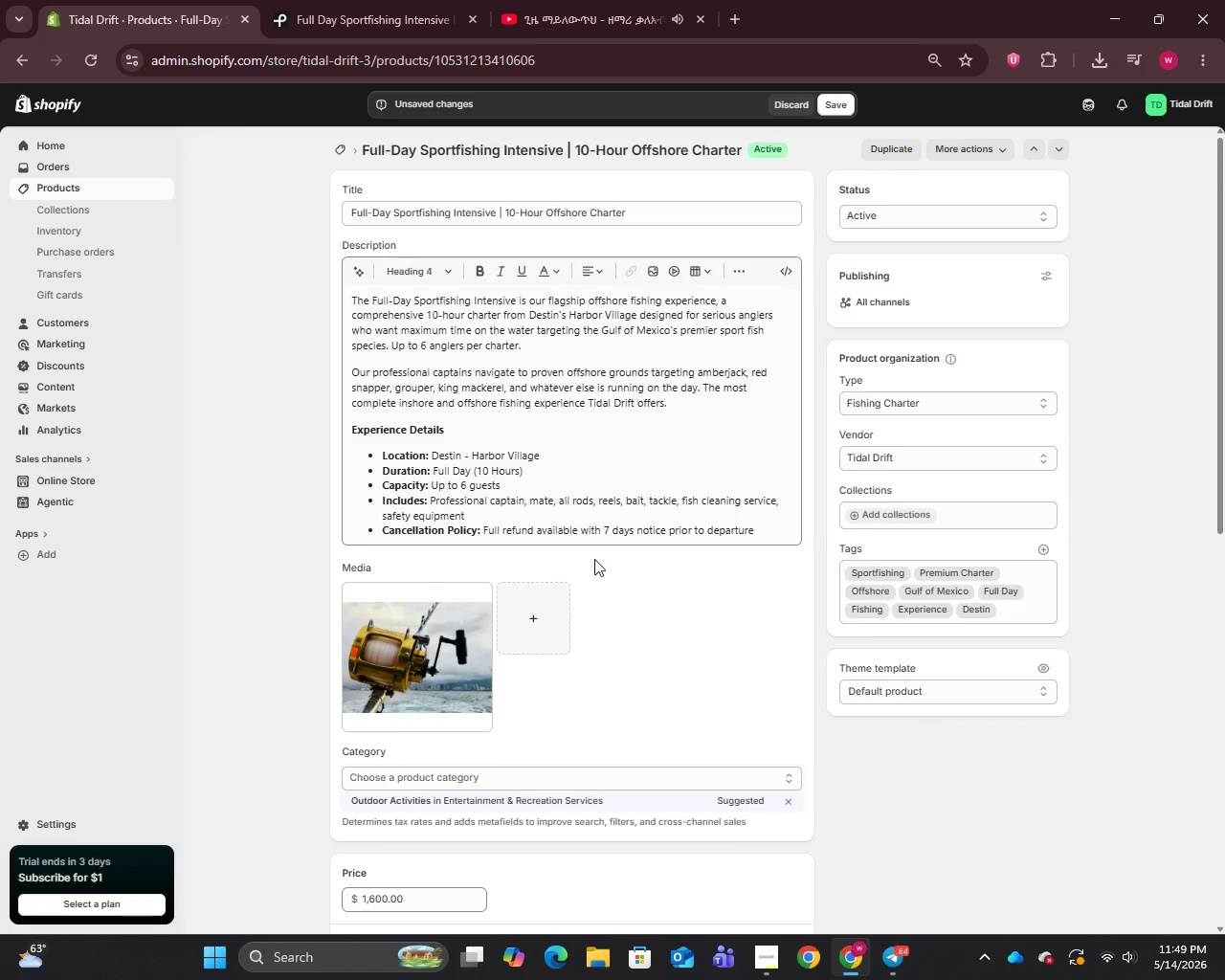 
scroll: coordinate [637, 629], scroll_direction: down, amount: 16.0
 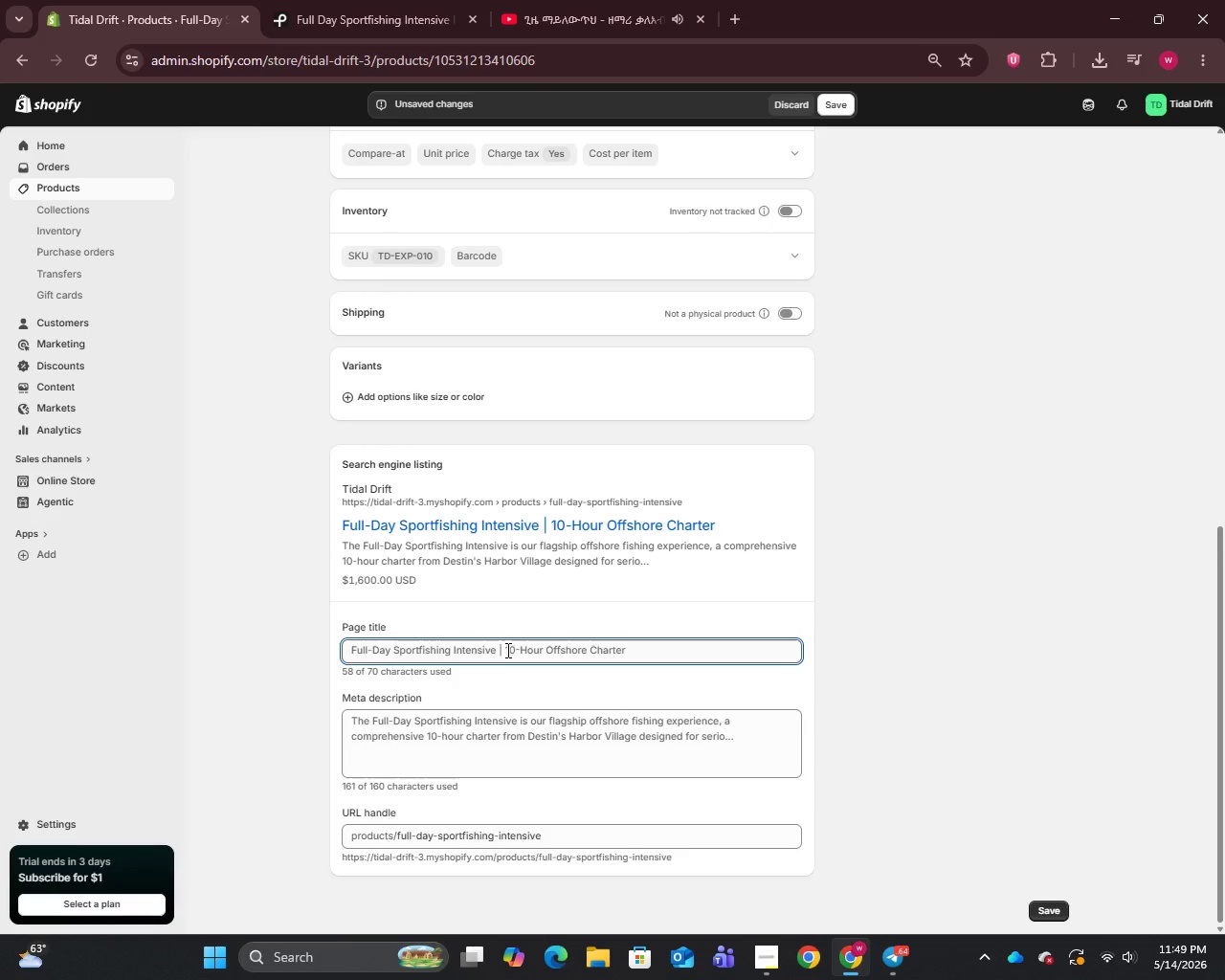 
wait(18.13)
 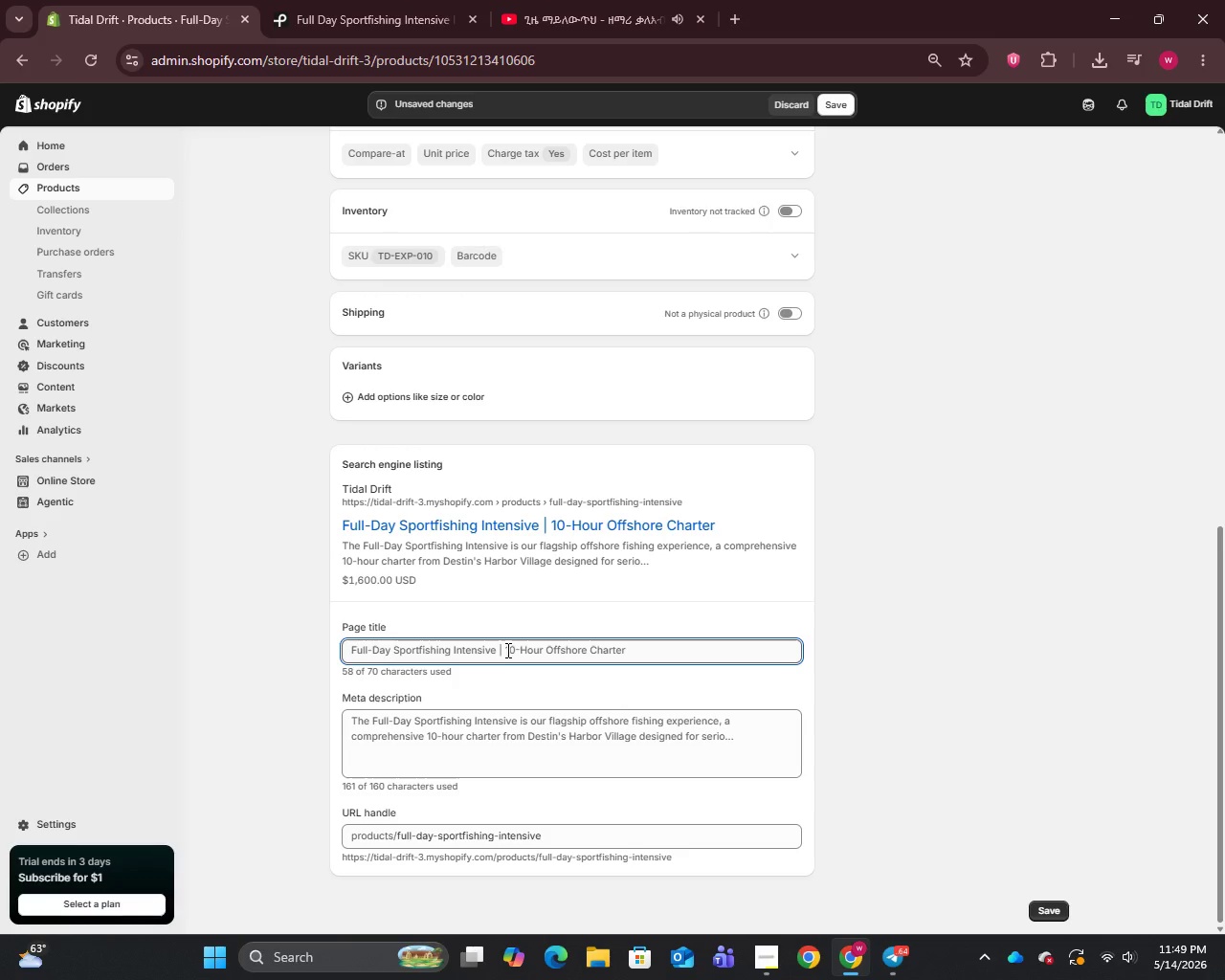 
key(Backspace)
 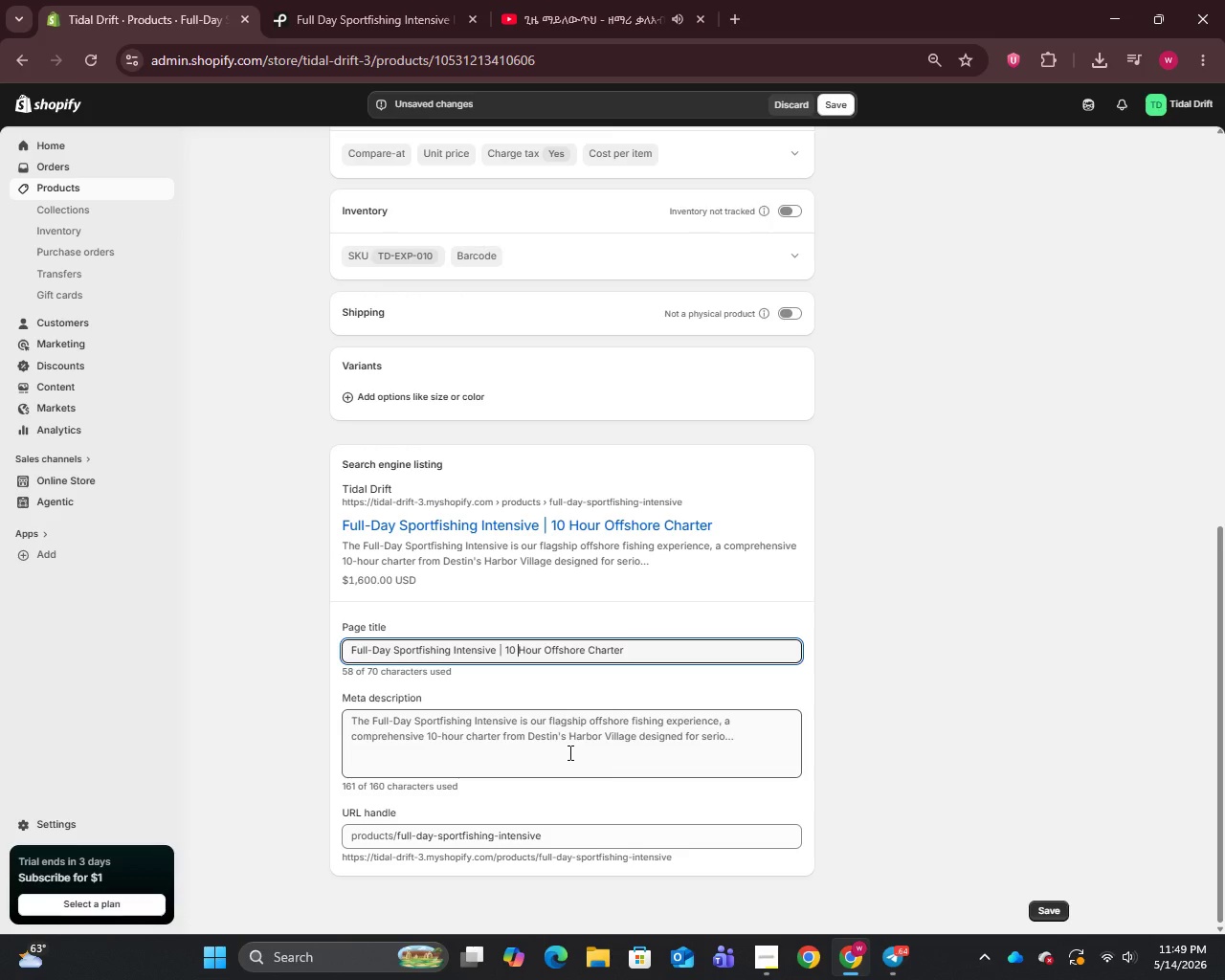 
key(Space)
 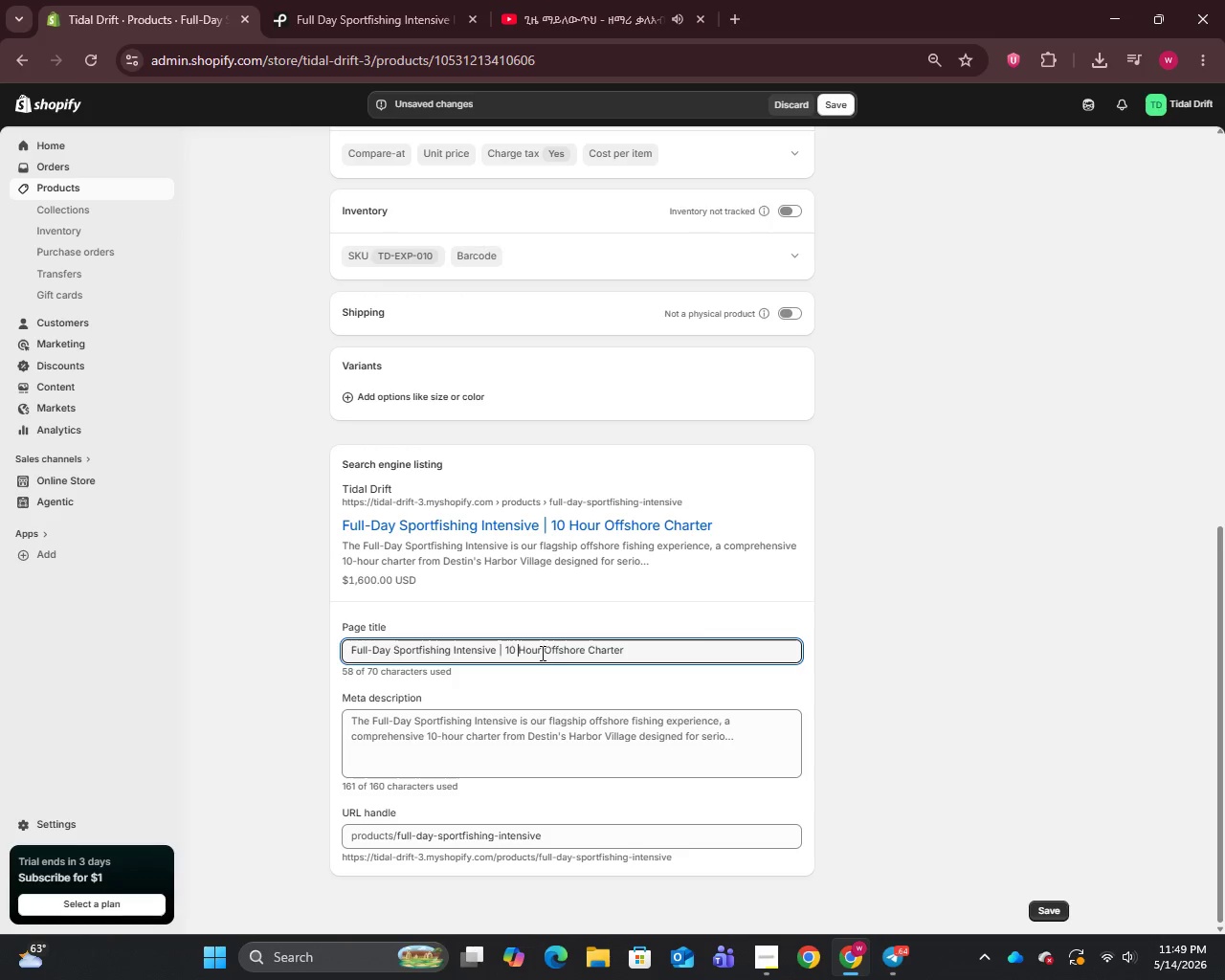 
wait(5.17)
 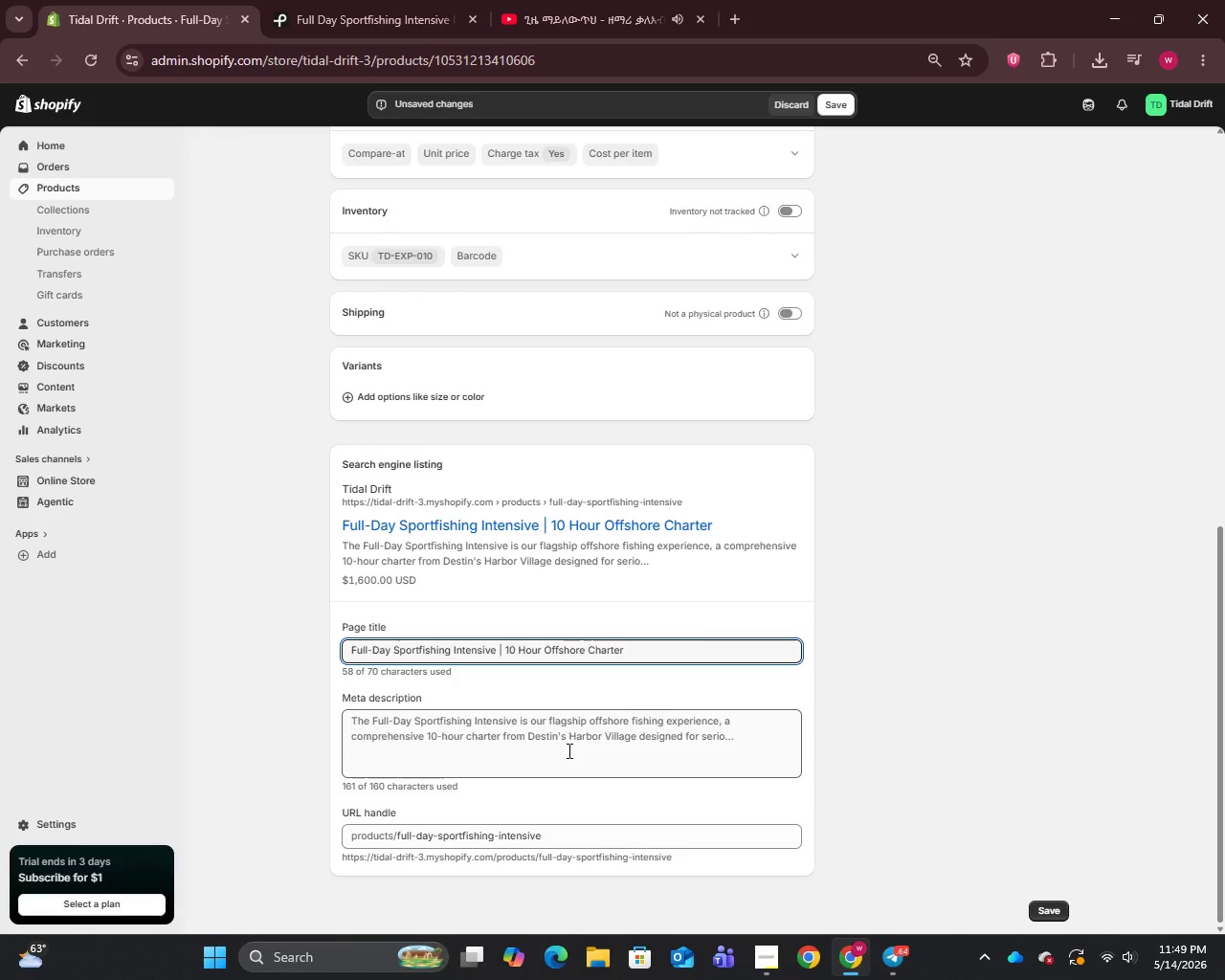 
left_click_drag(start_coordinate=[543, 648], to_coordinate=[749, 630])
 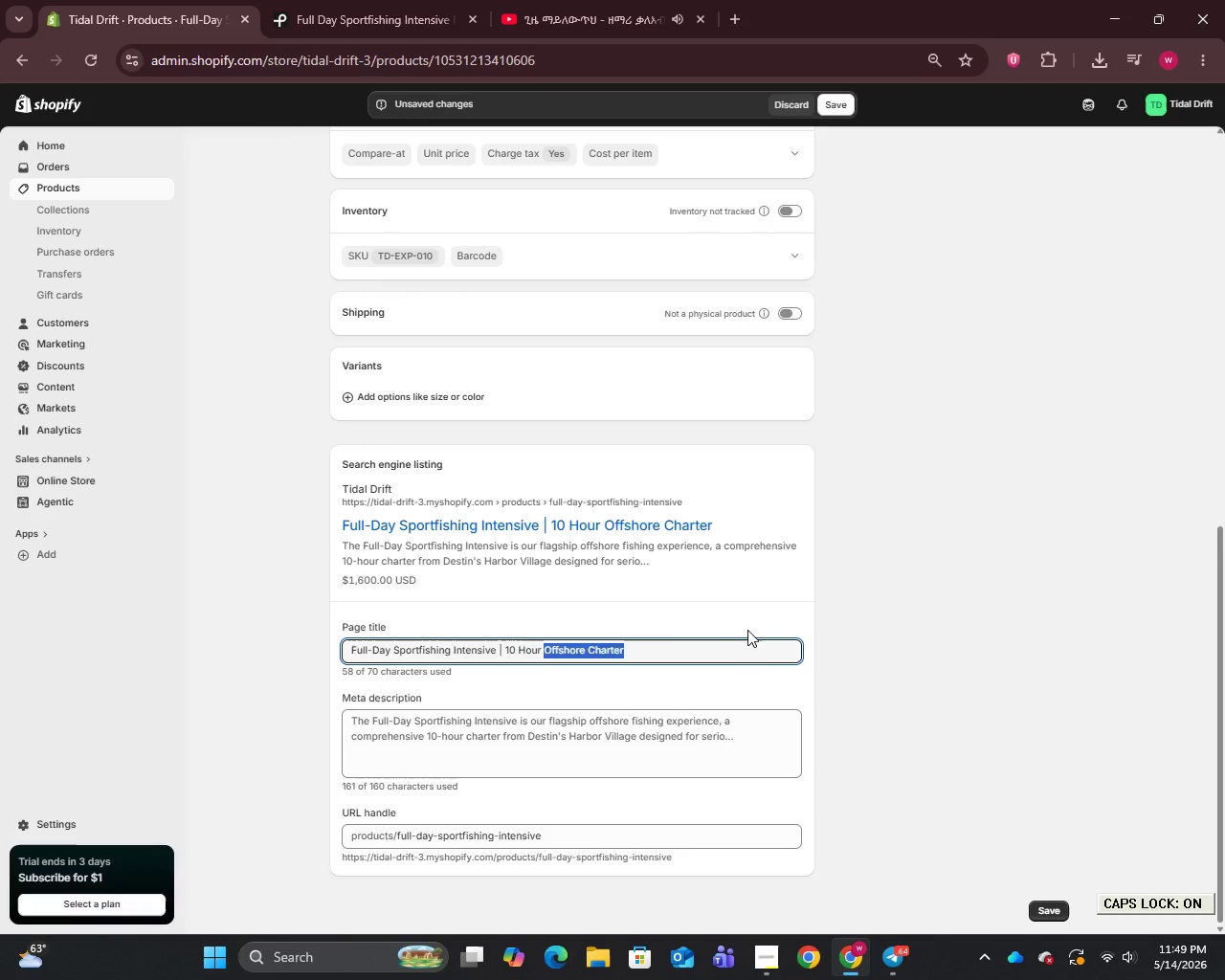 
type(Destin FL)
 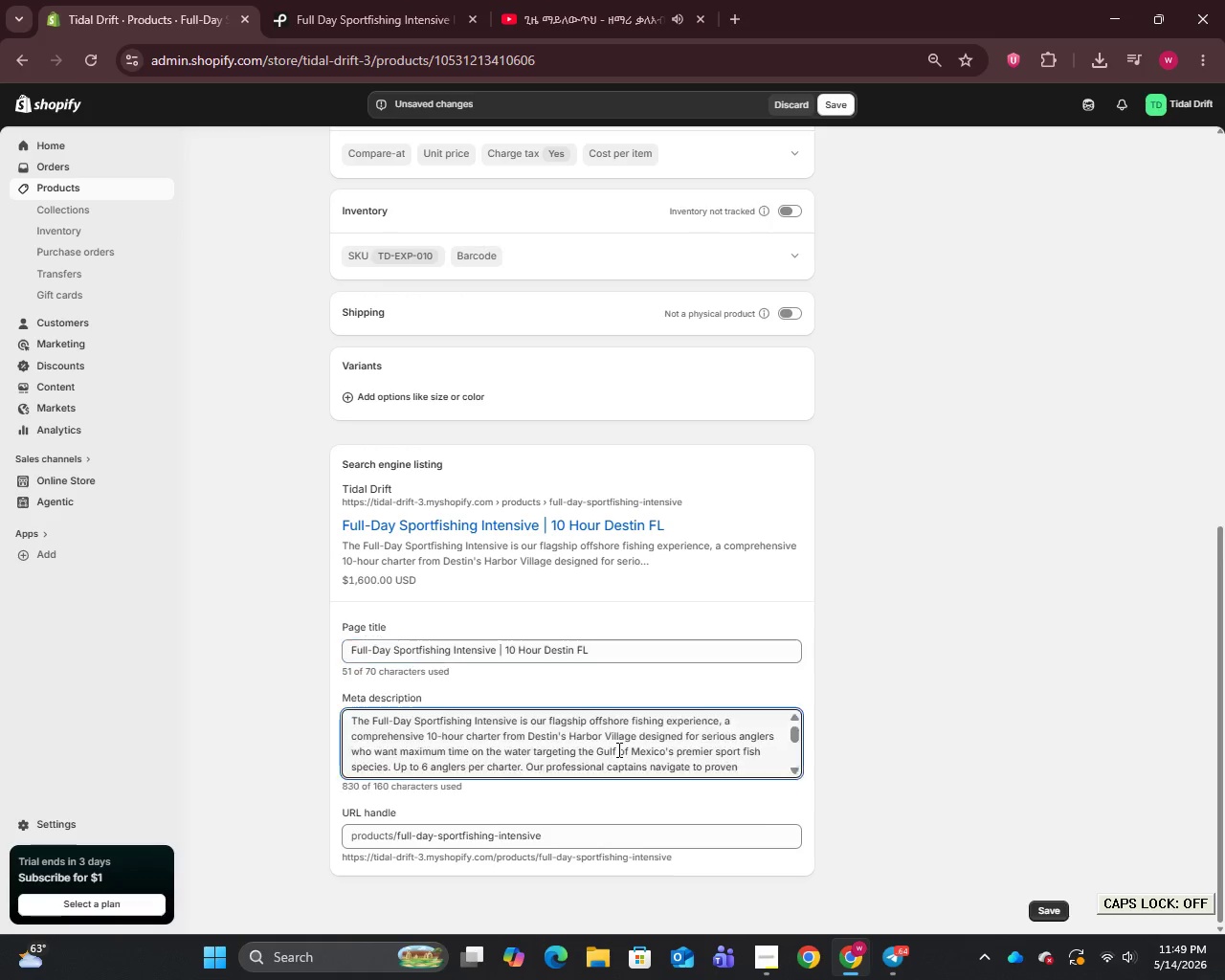 
left_click([617, 749])
 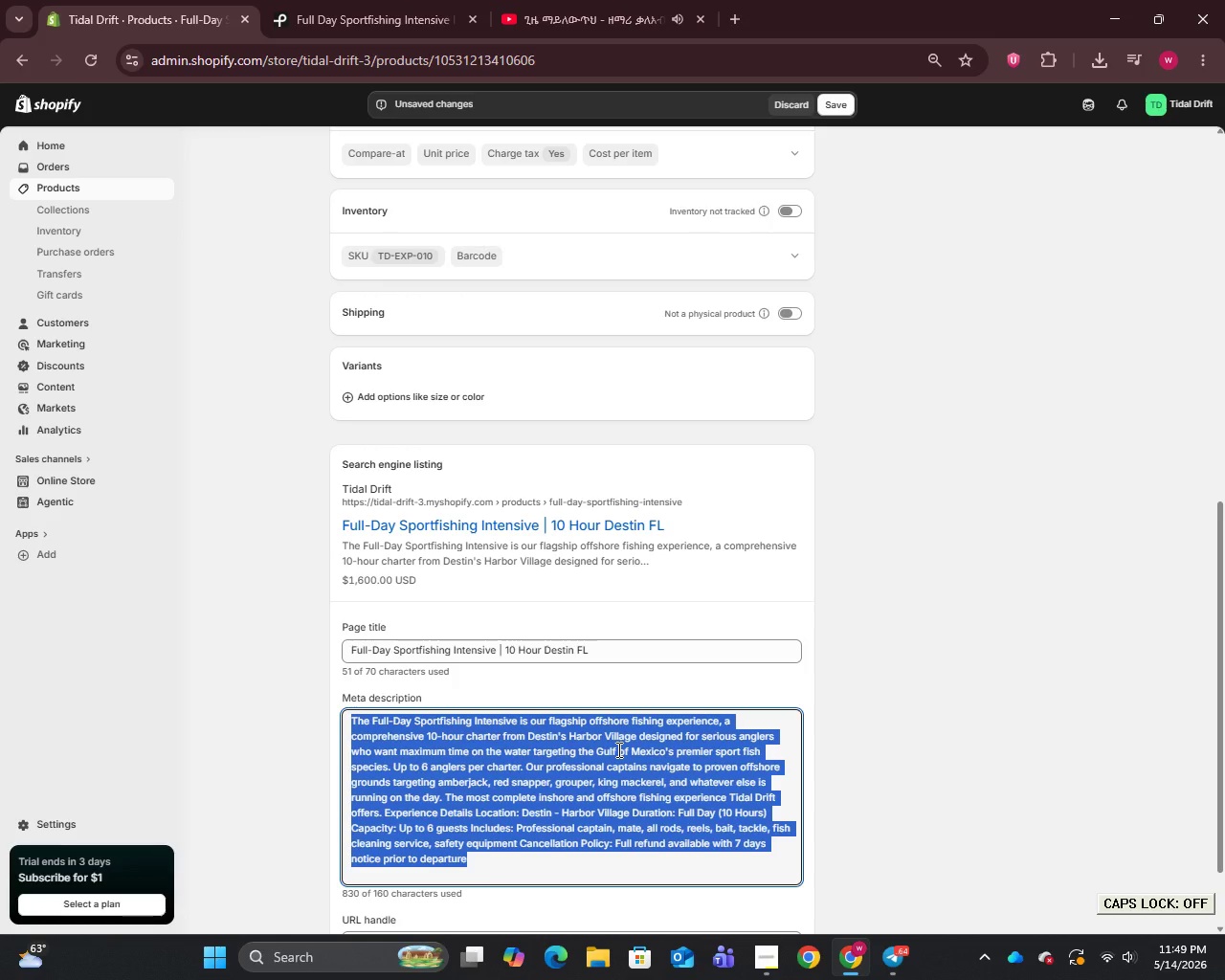 
key(Control+A)
 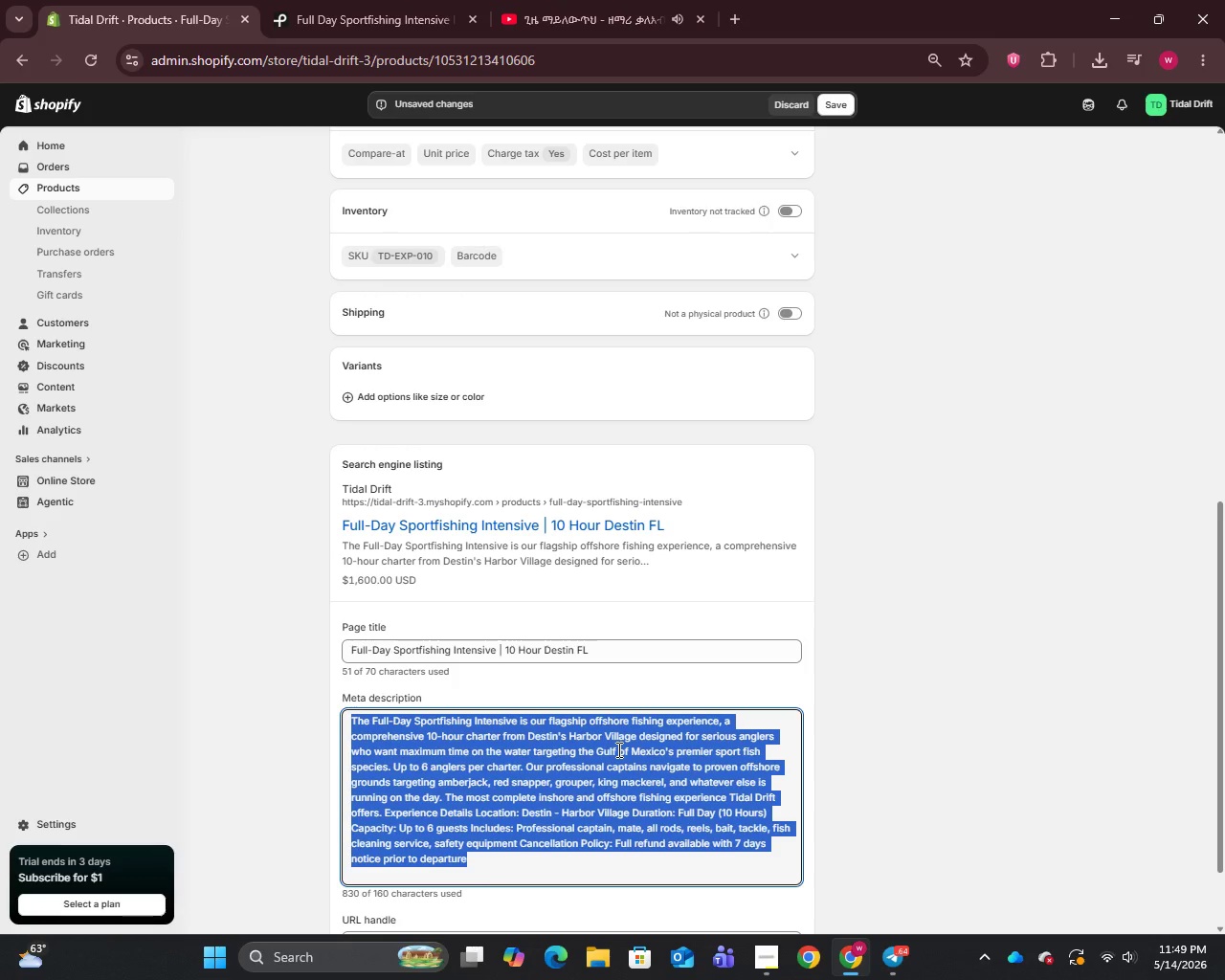 
type(Finish the Gulf of Mexico for 10 hours from Desi)
key(Backspace)
type(tin Harbor. Up to 6 anglers, all gear included. Book your full-day sportfishing experience today.)
 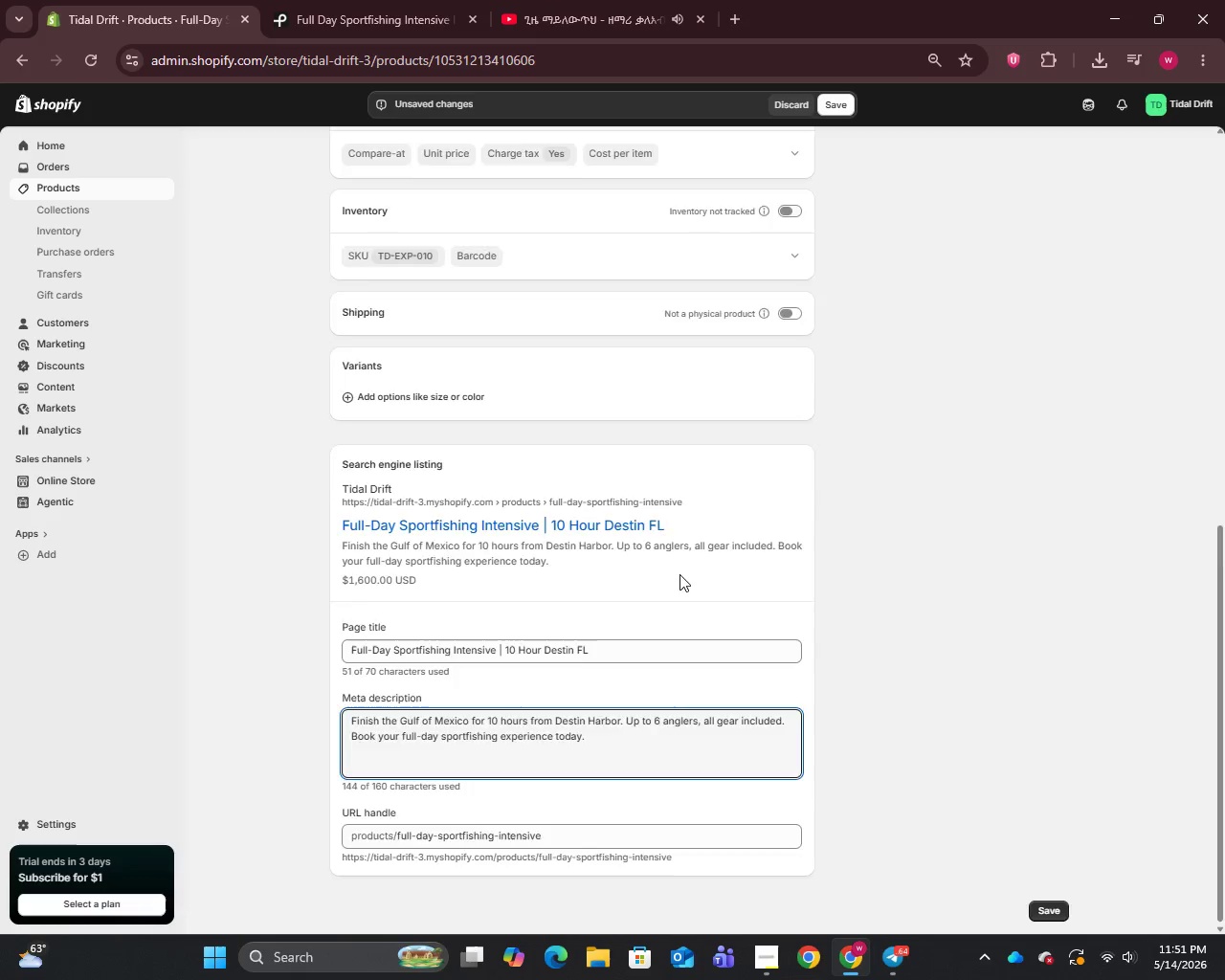 
scroll: coordinate [681, 569], scroll_direction: up, amount: 9.0
 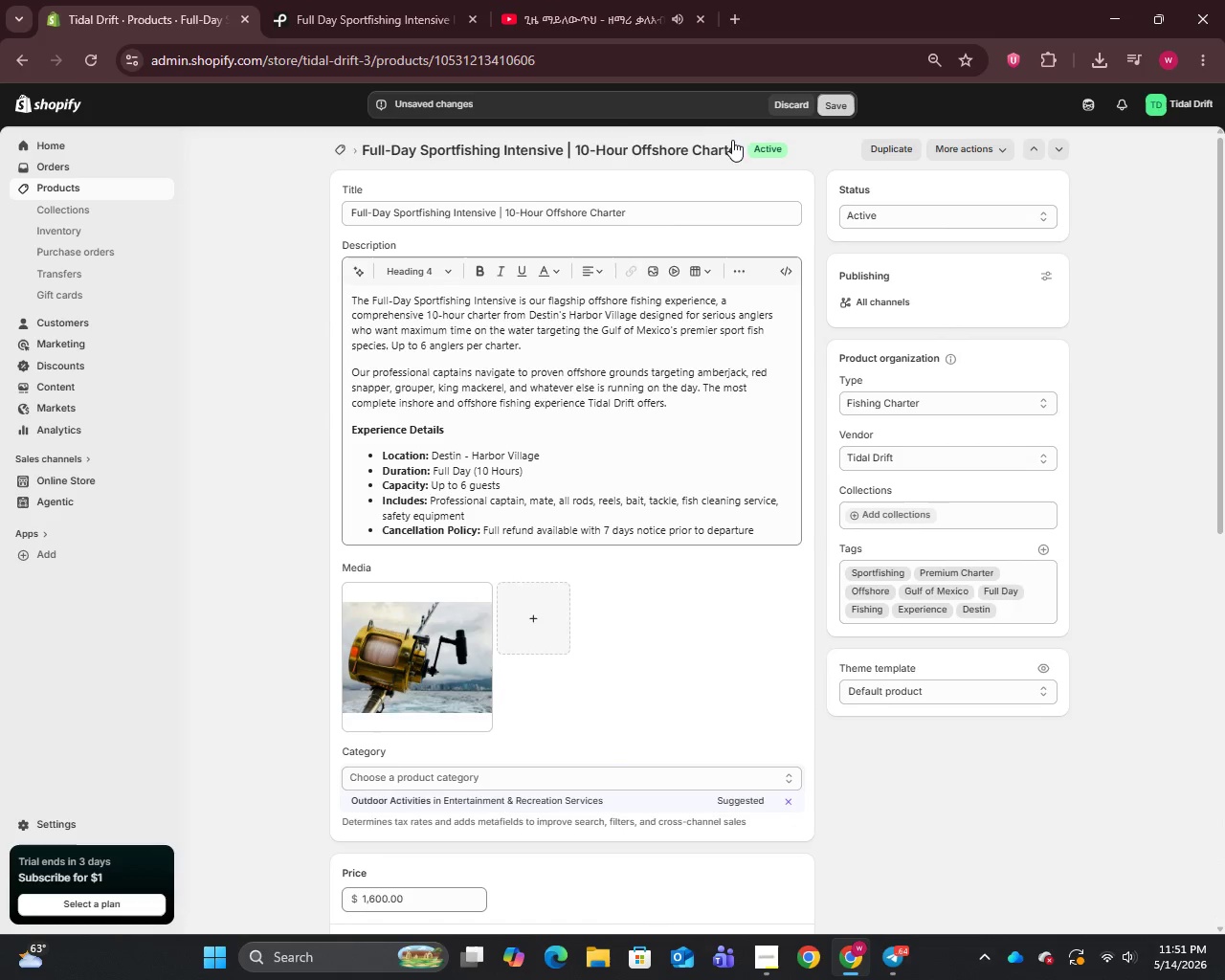 
left_click([841, 102])
 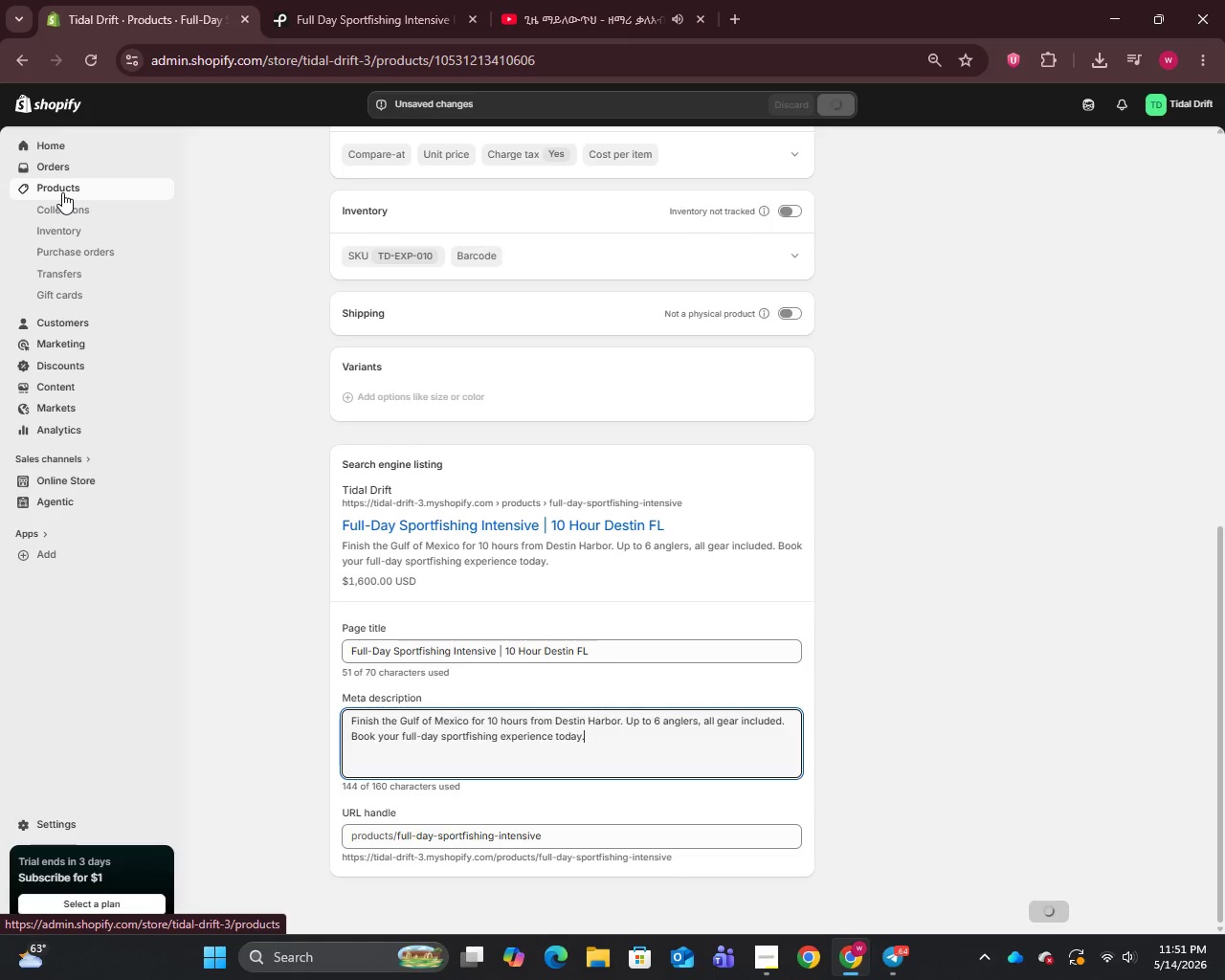 
left_click([62, 192])
 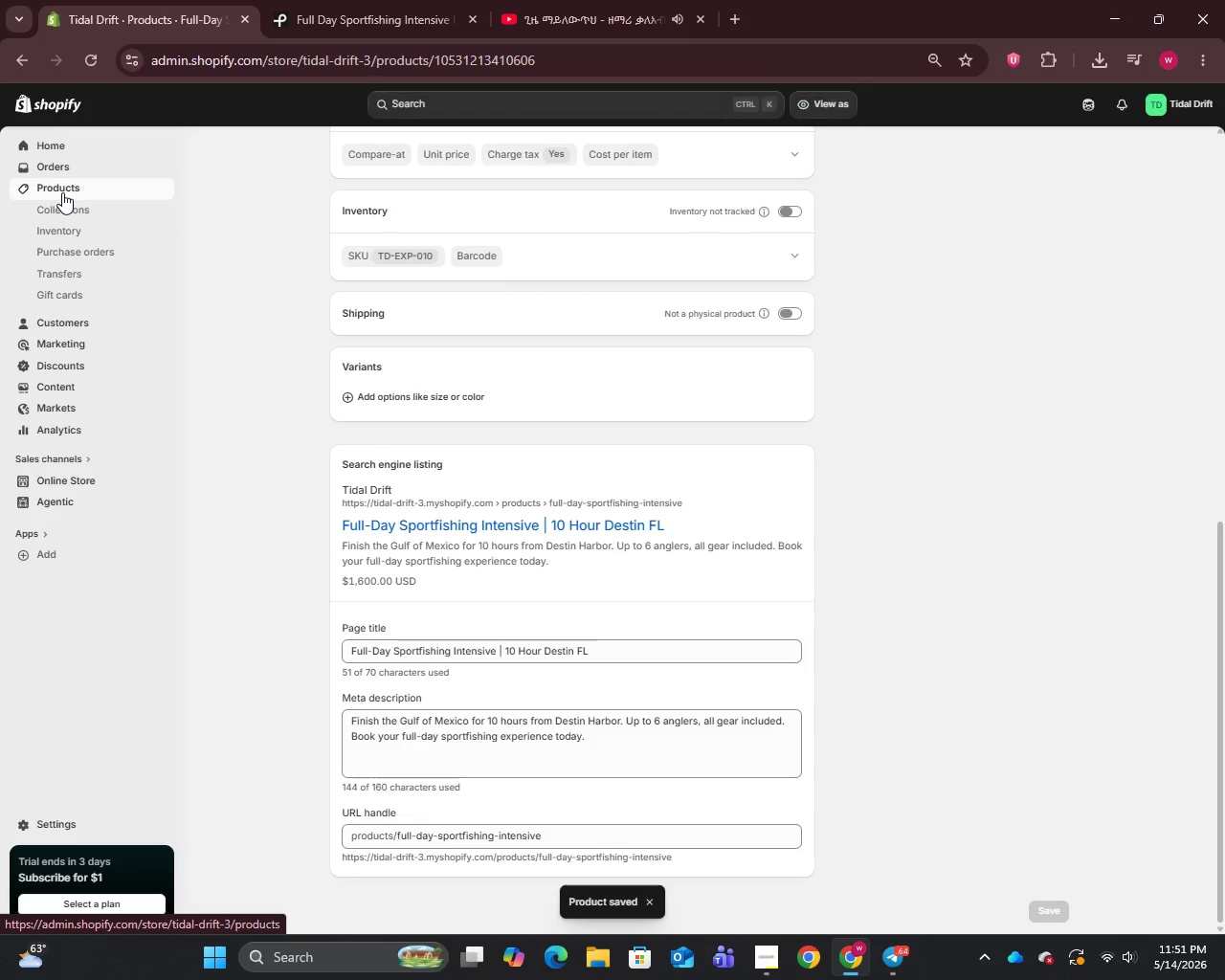 
left_click([62, 192])
 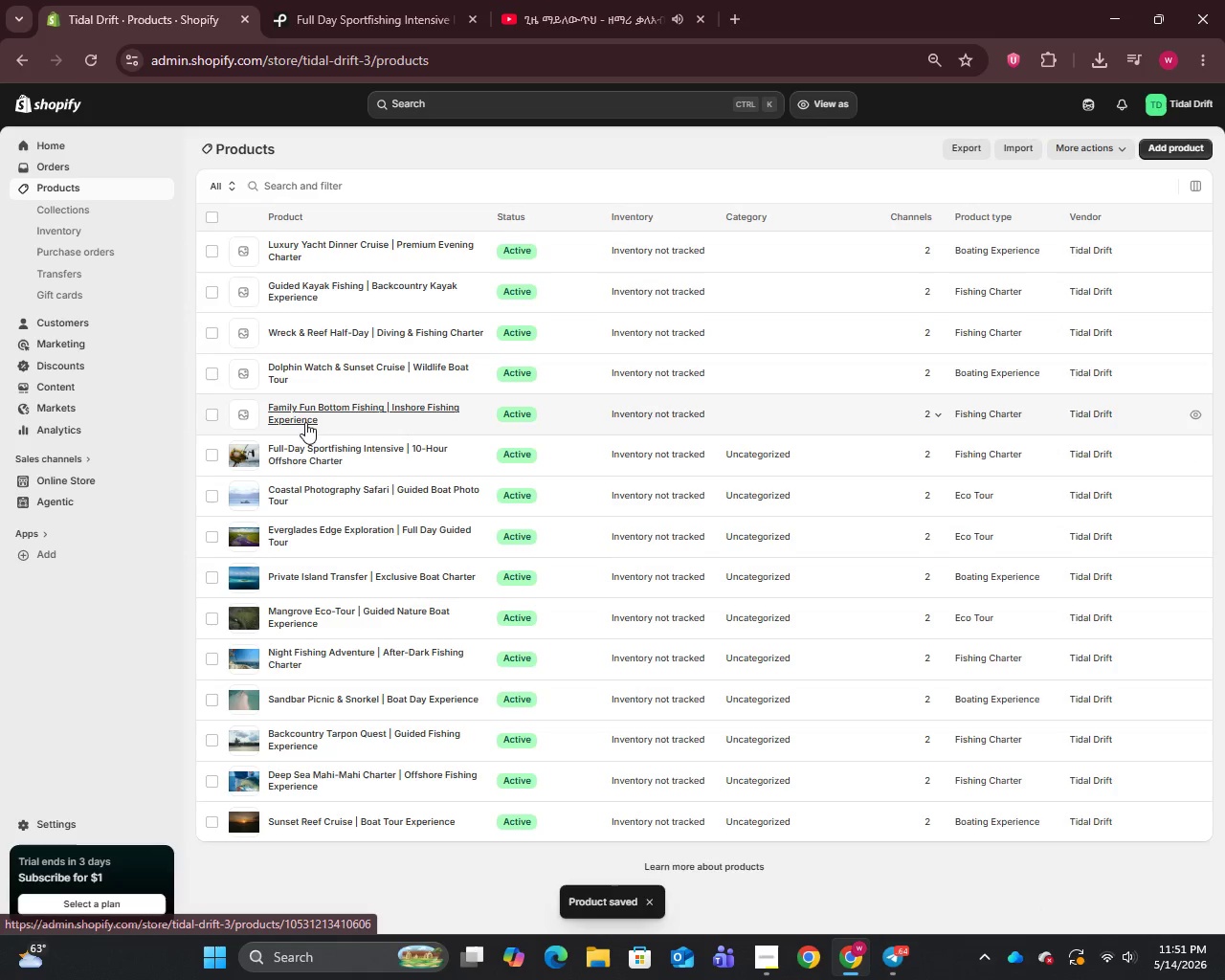 
left_click([305, 413])
 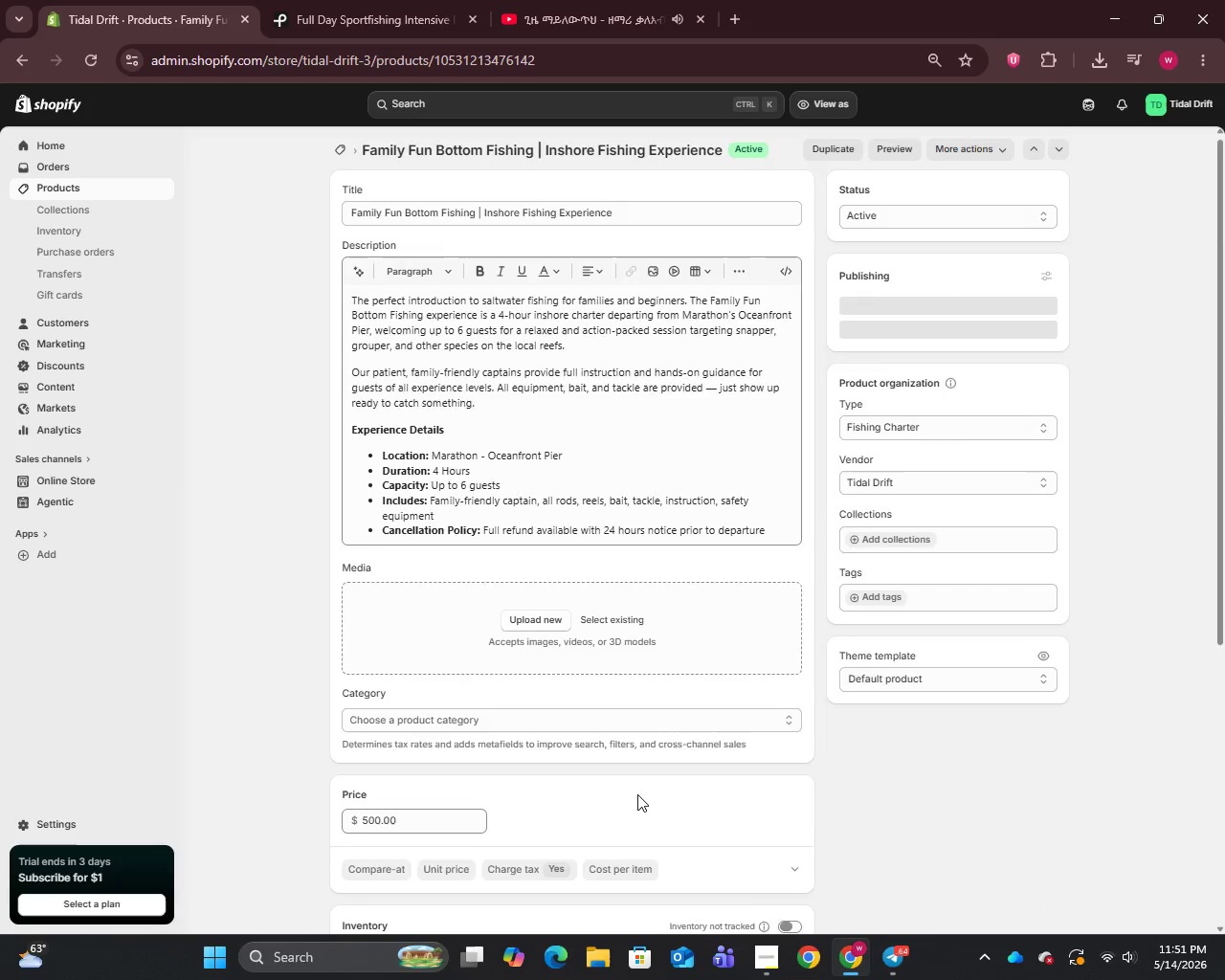 
scroll: coordinate [637, 796], scroll_direction: down, amount: 14.0
 